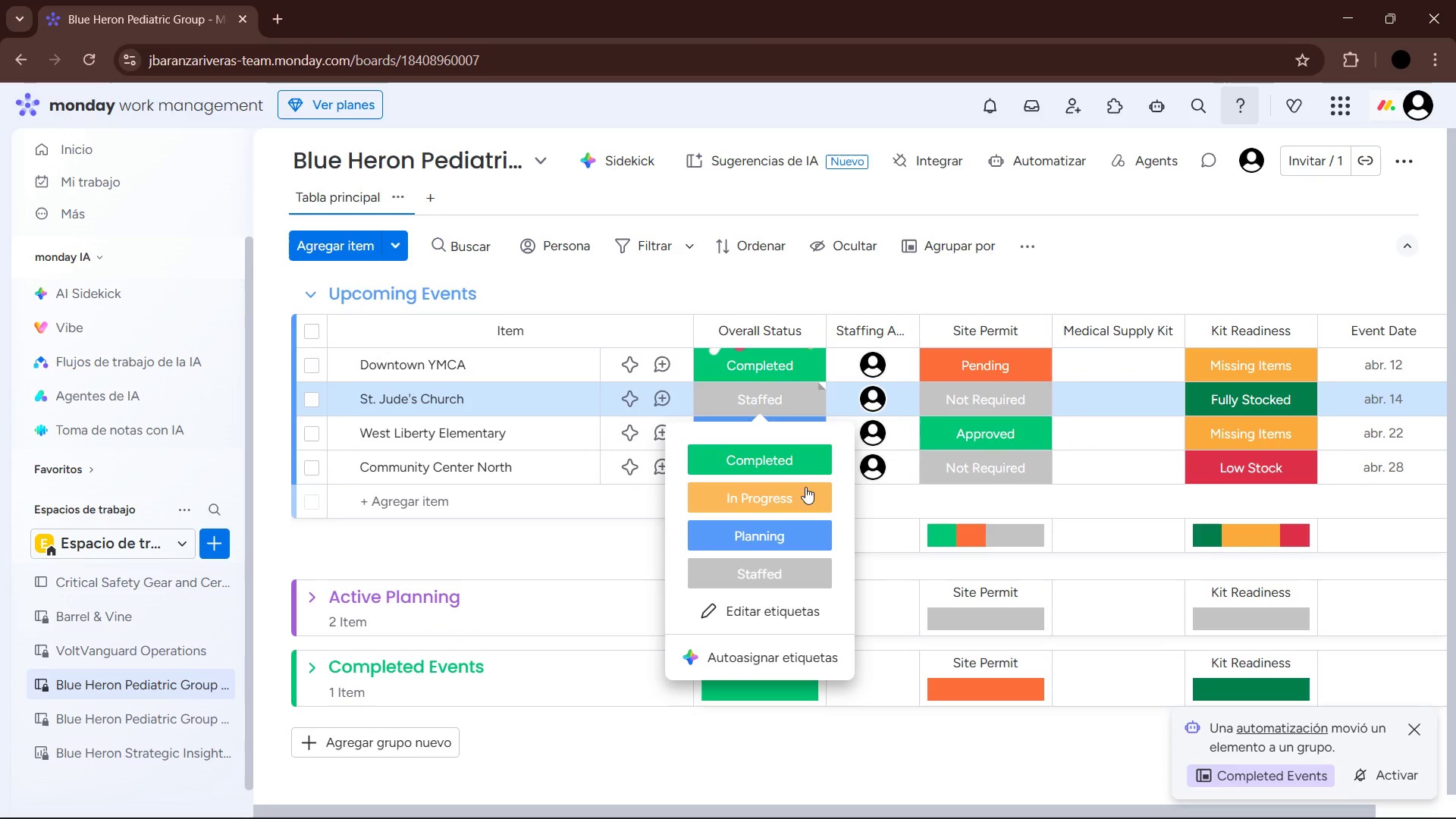 
mouse_move([799, 452])
 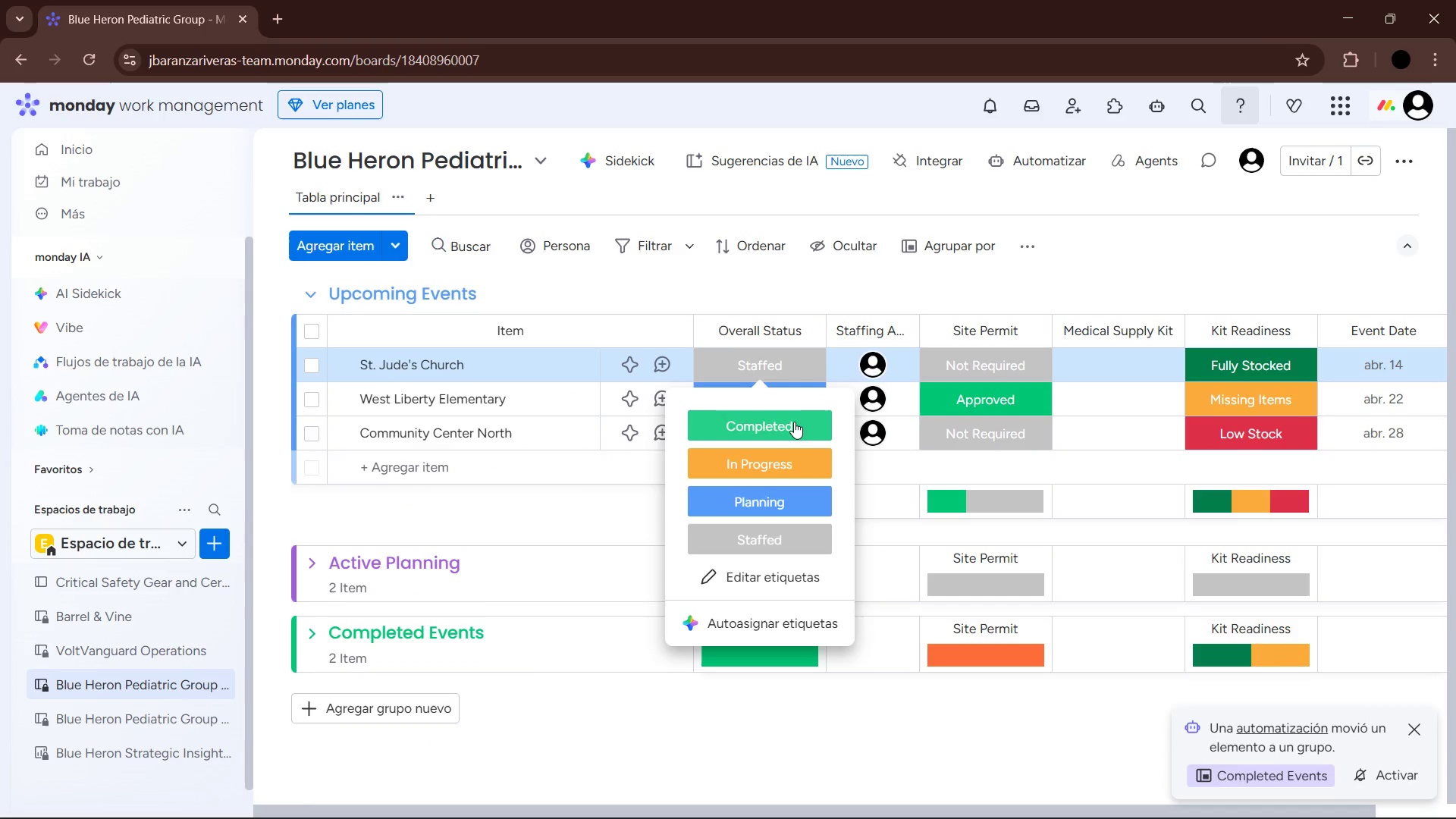 
left_click([794, 422])
 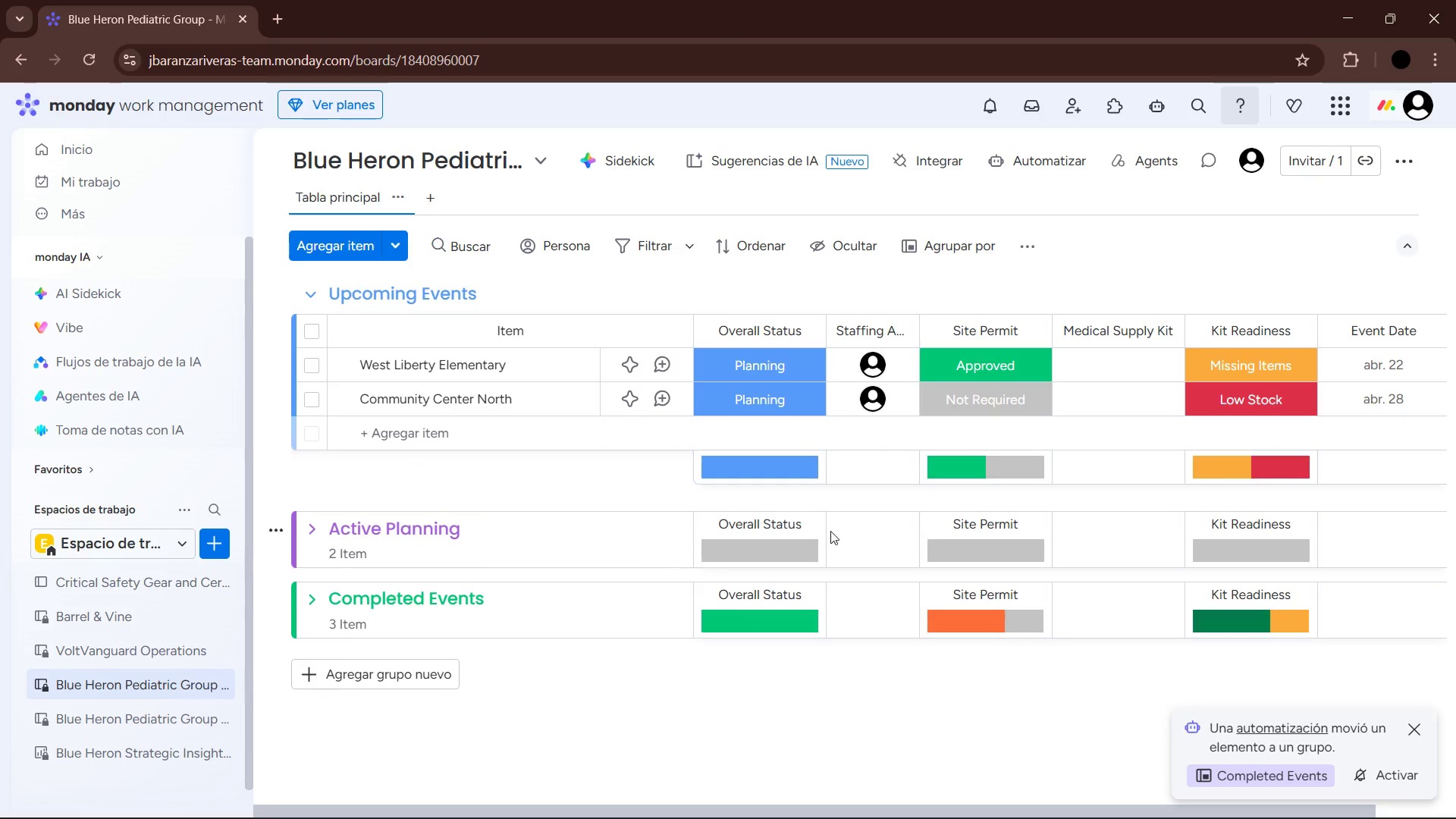 
wait(7.78)
 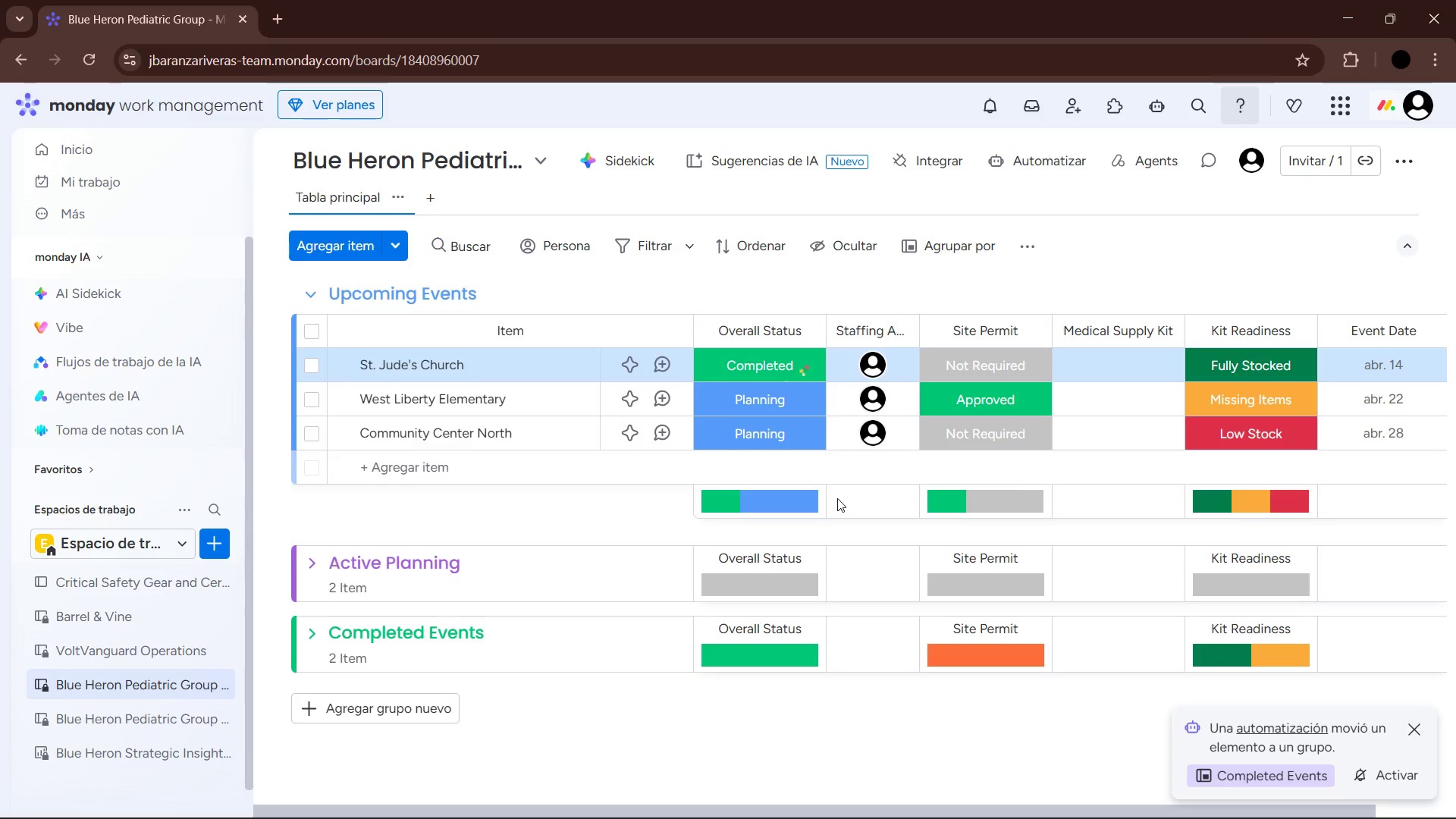 
left_click([308, 602])
 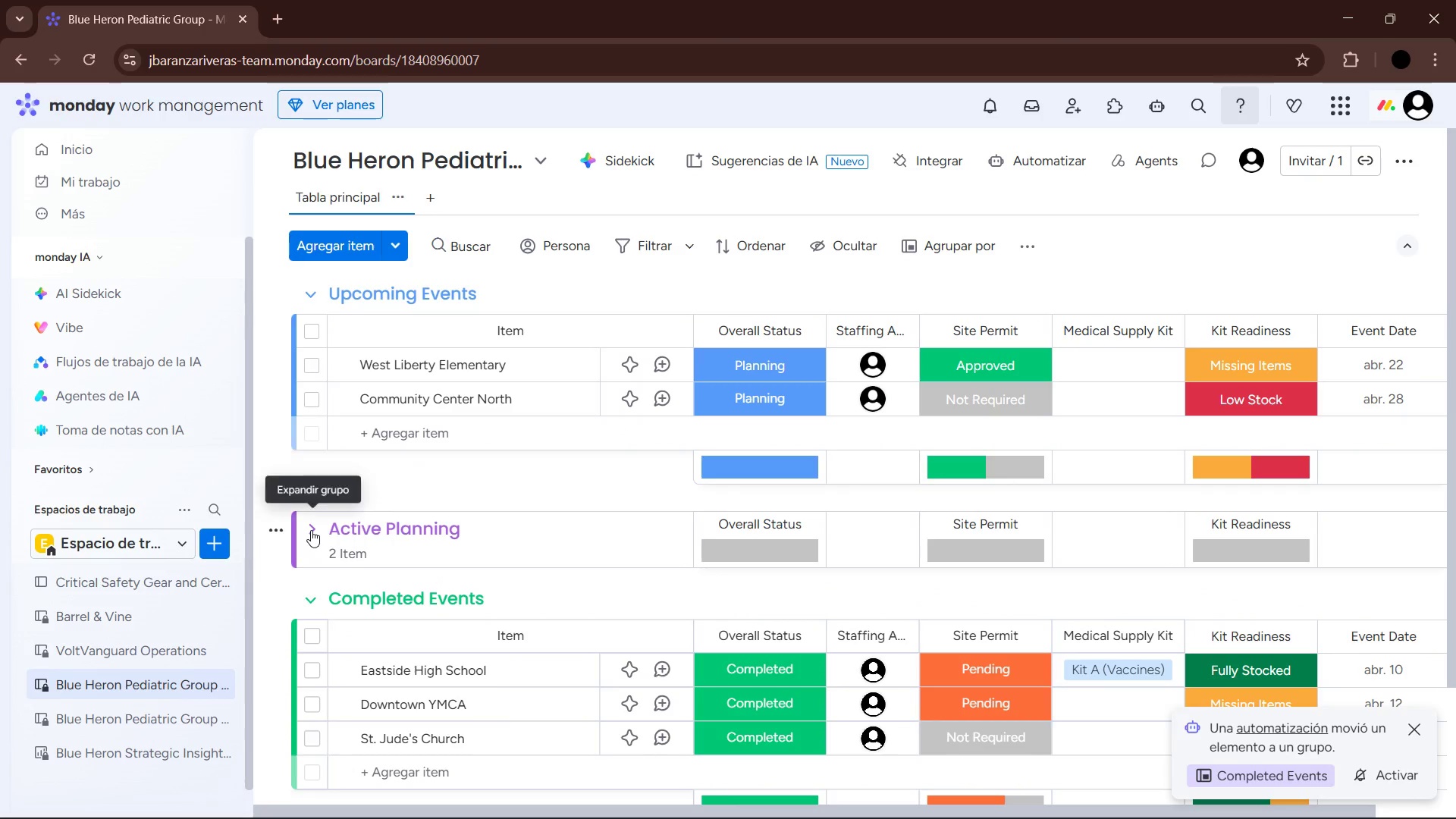 
left_click([311, 529])
 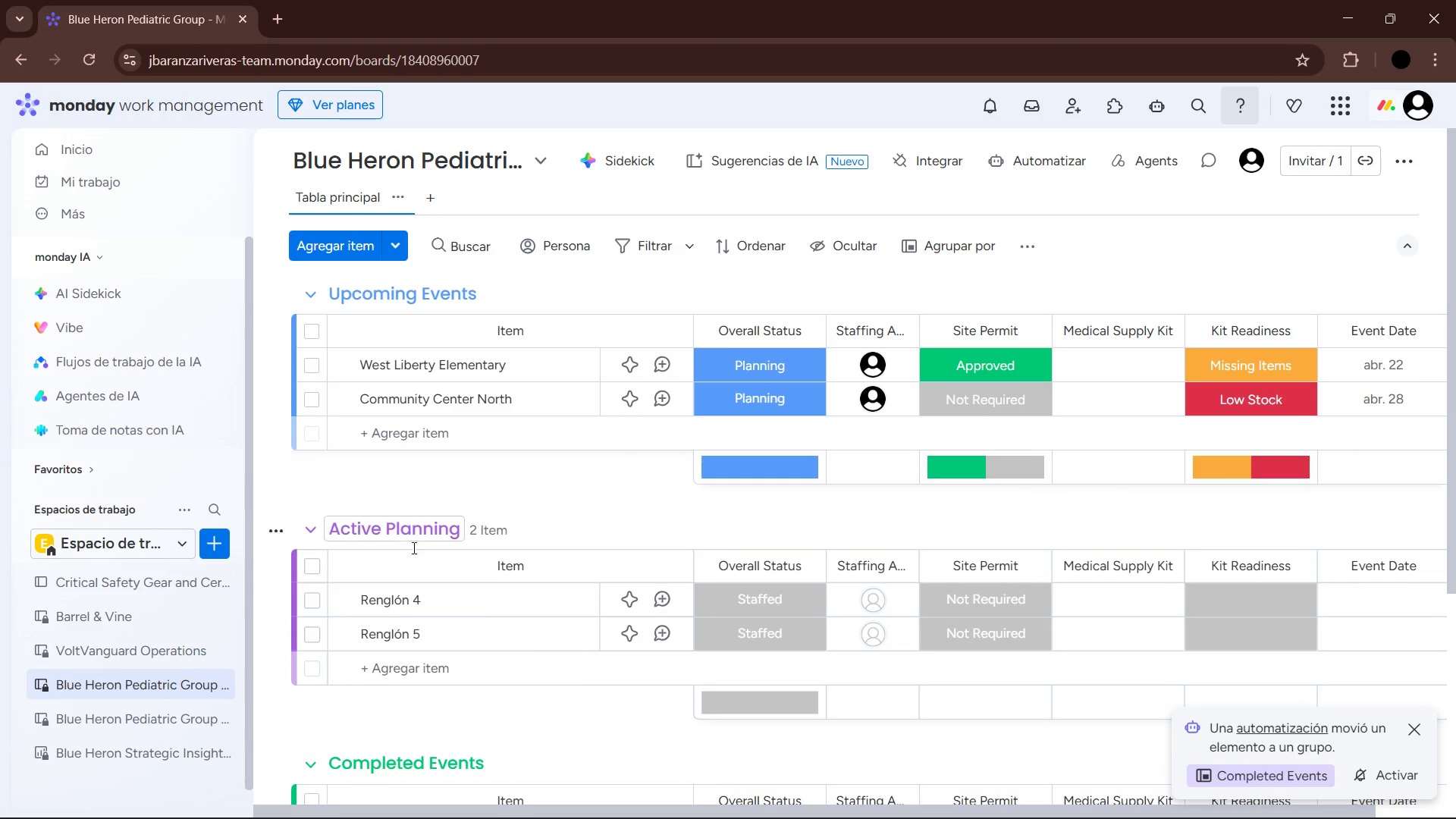 
scroll: coordinate [444, 559], scroll_direction: down, amount: 1.0
 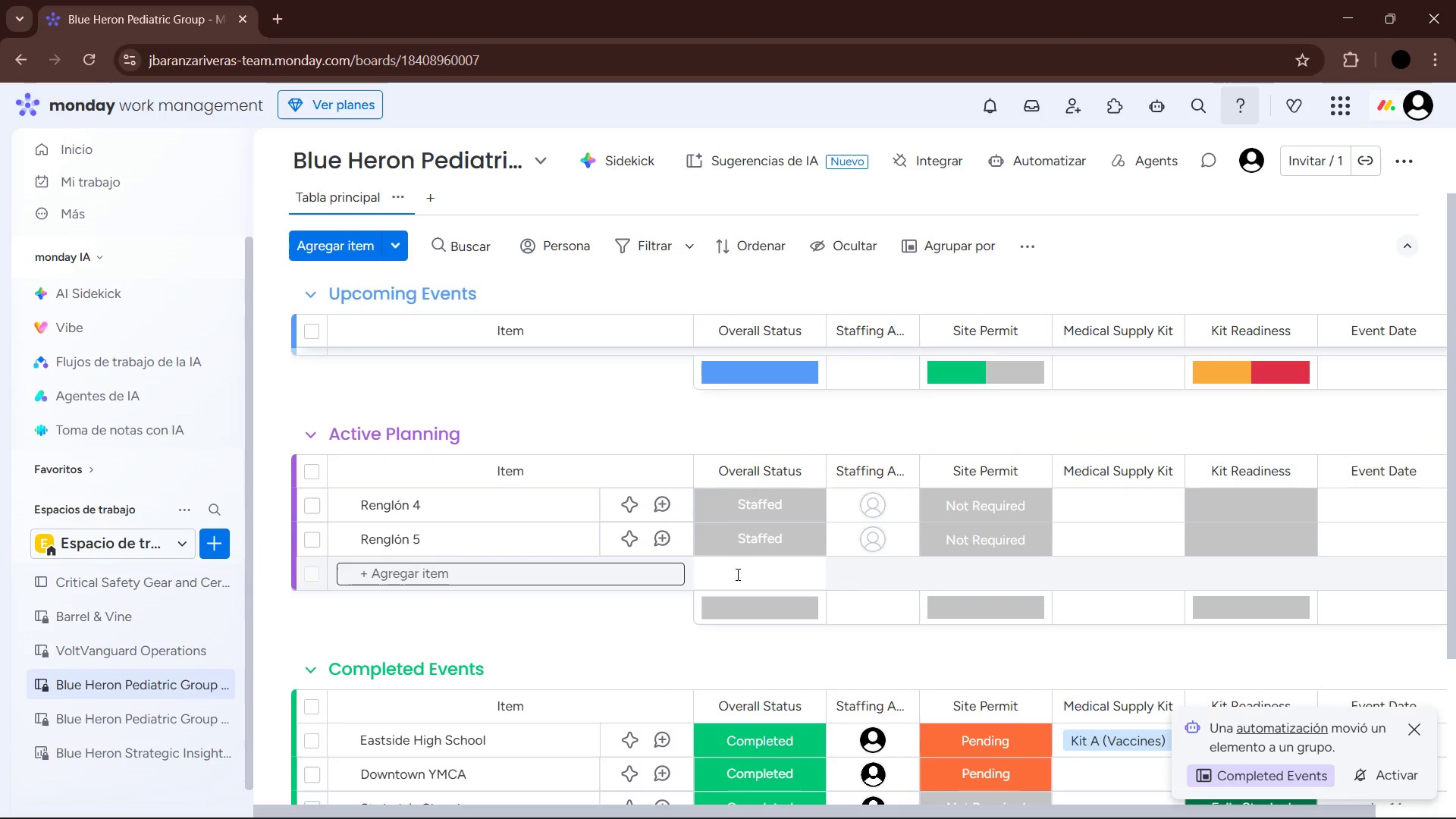 
scroll: coordinate [934, 575], scroll_direction: up, amount: 2.0
 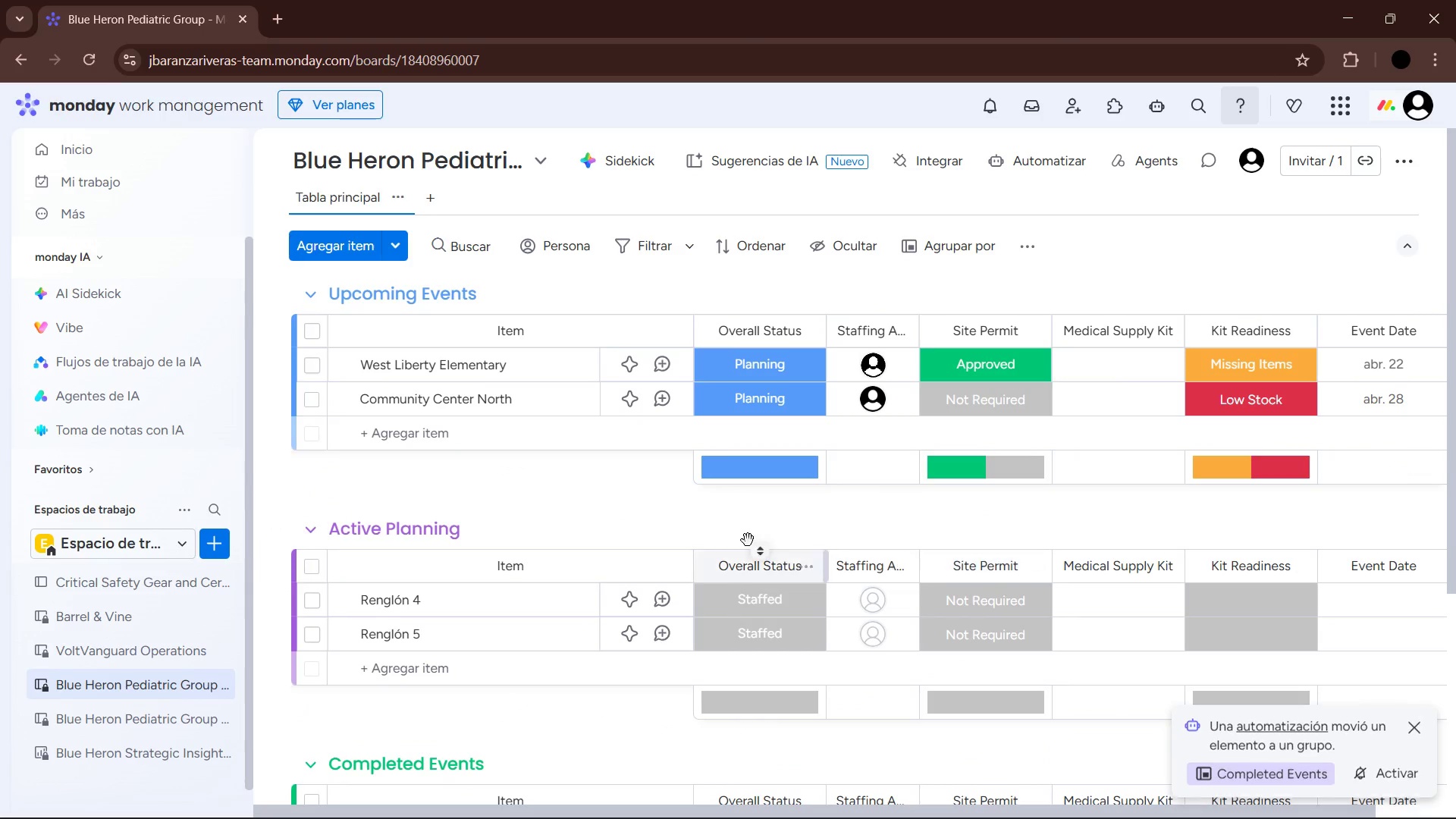 
mouse_move([610, 551])
 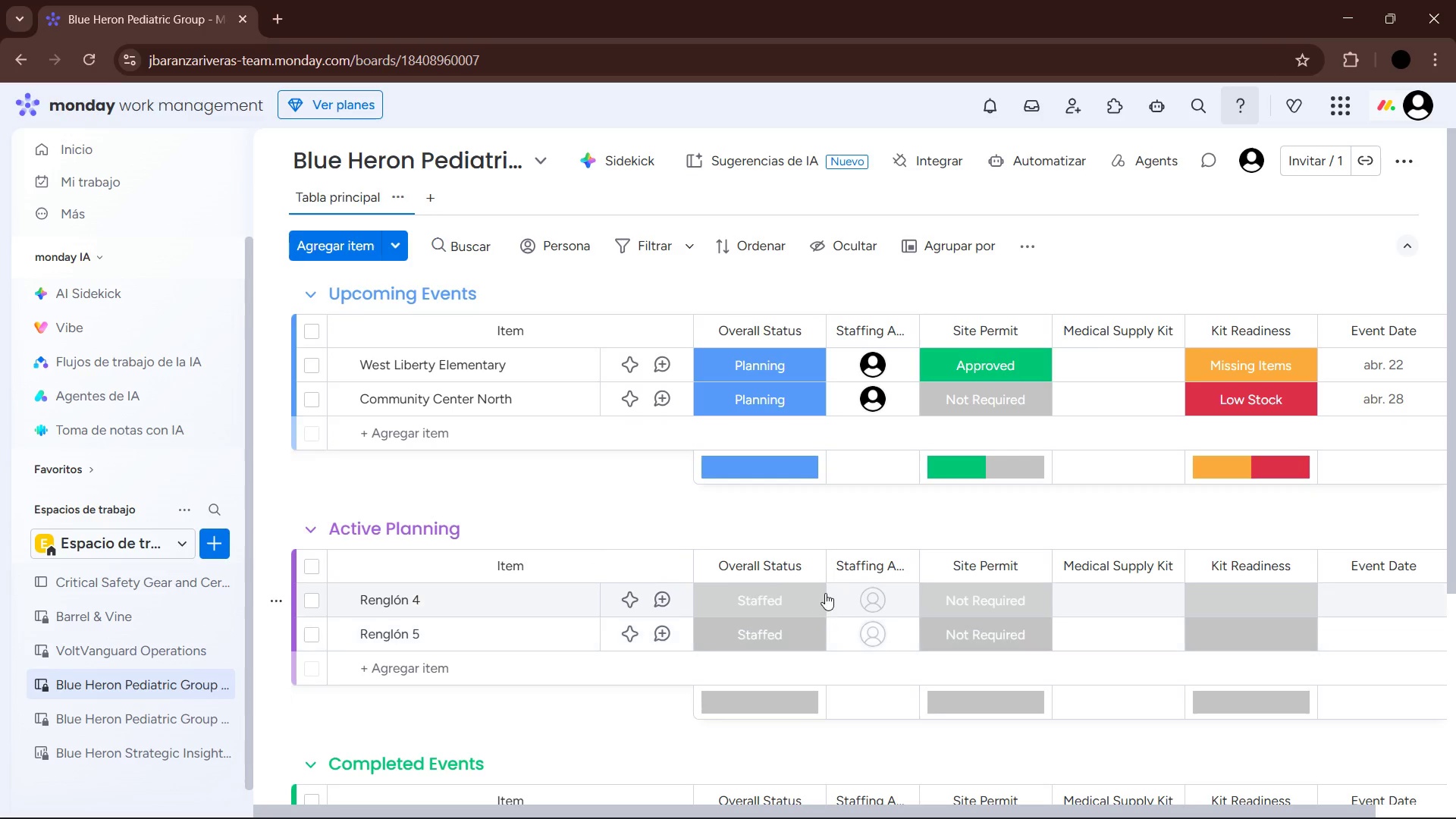 
scroll: coordinate [830, 585], scroll_direction: up, amount: 3.0
 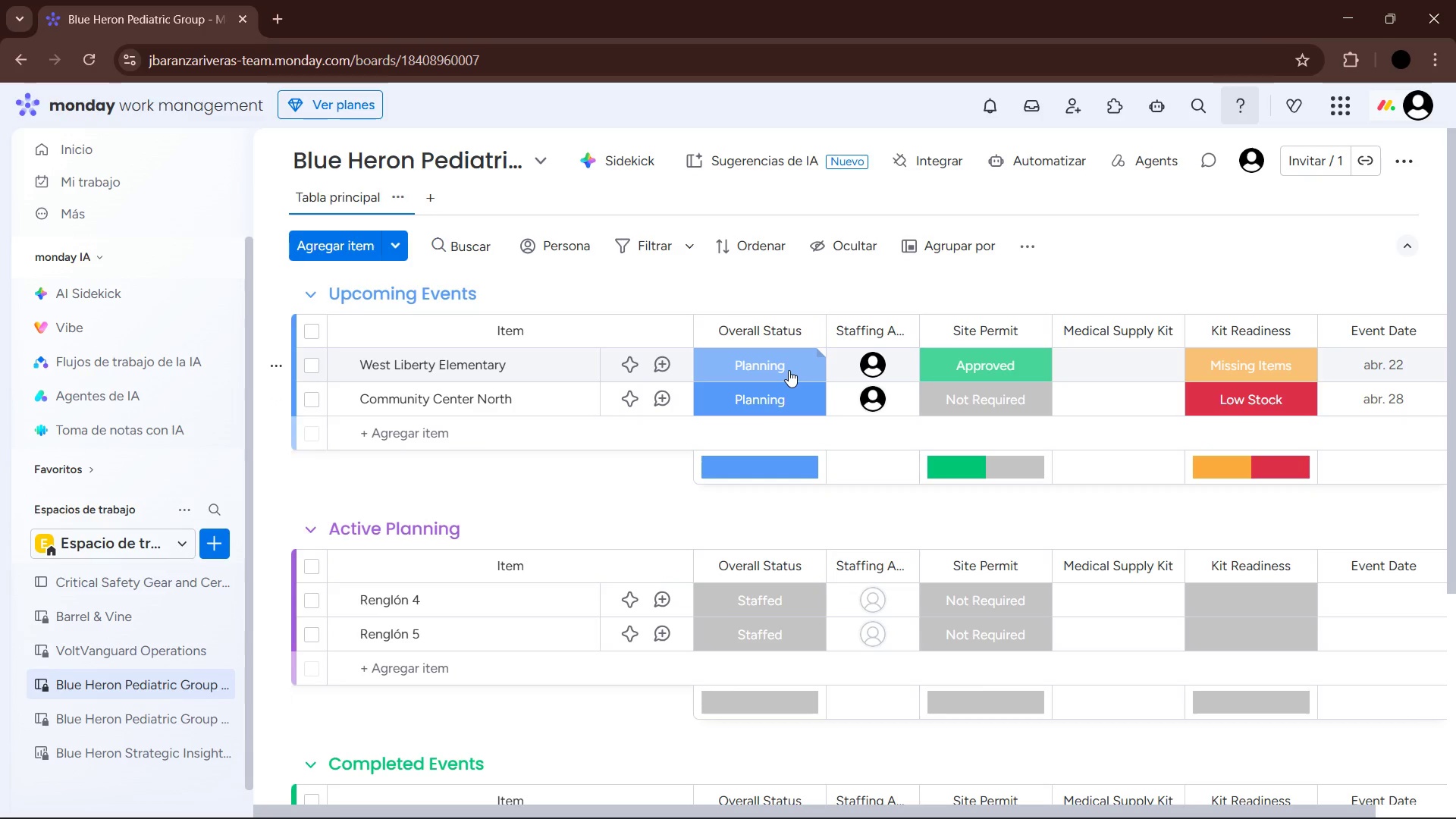 
wait(34.17)
 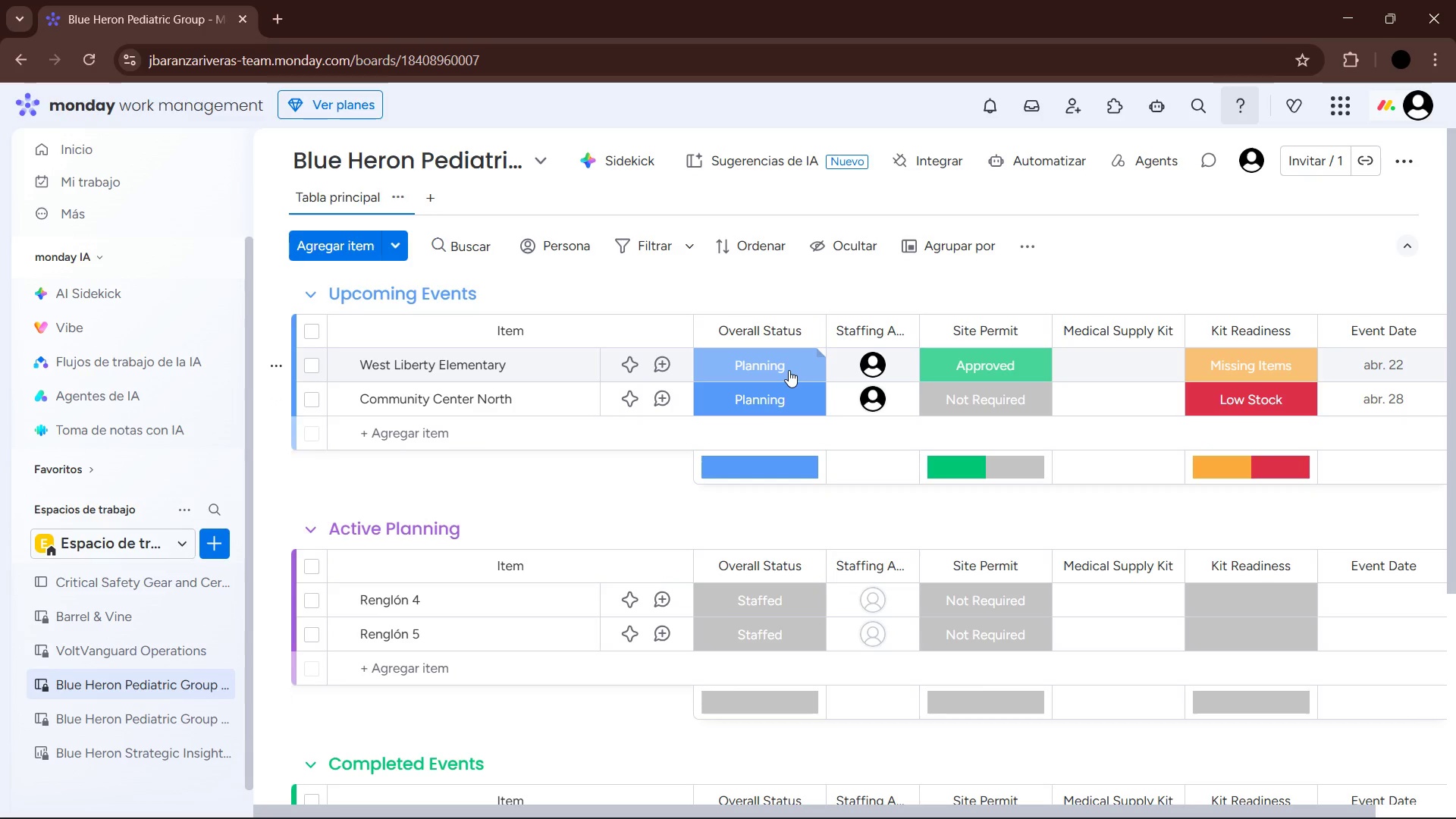 
left_click_drag(start_coordinate=[1264, 812], to_coordinate=[1181, 808])
 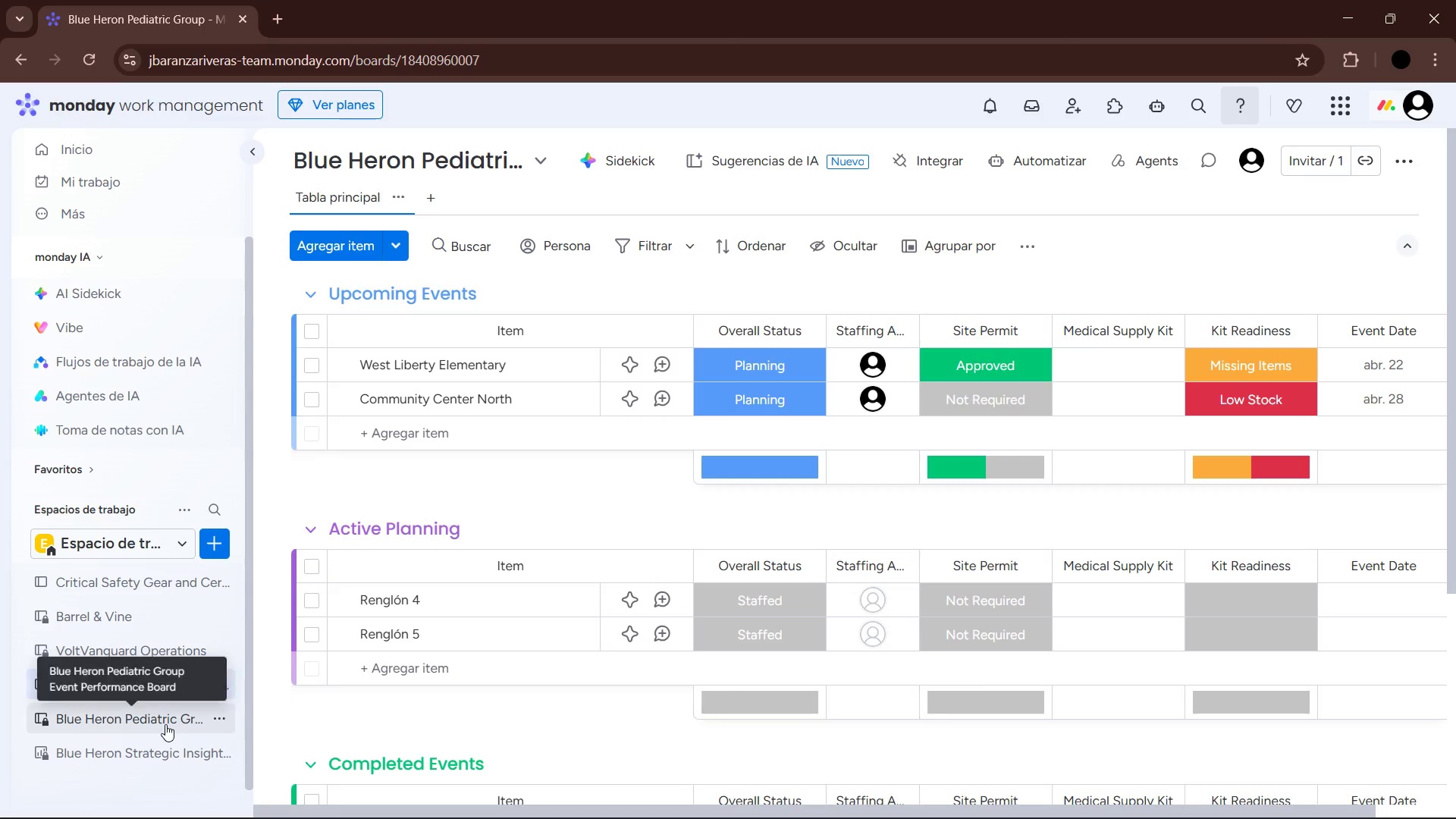 
left_click([165, 724])
 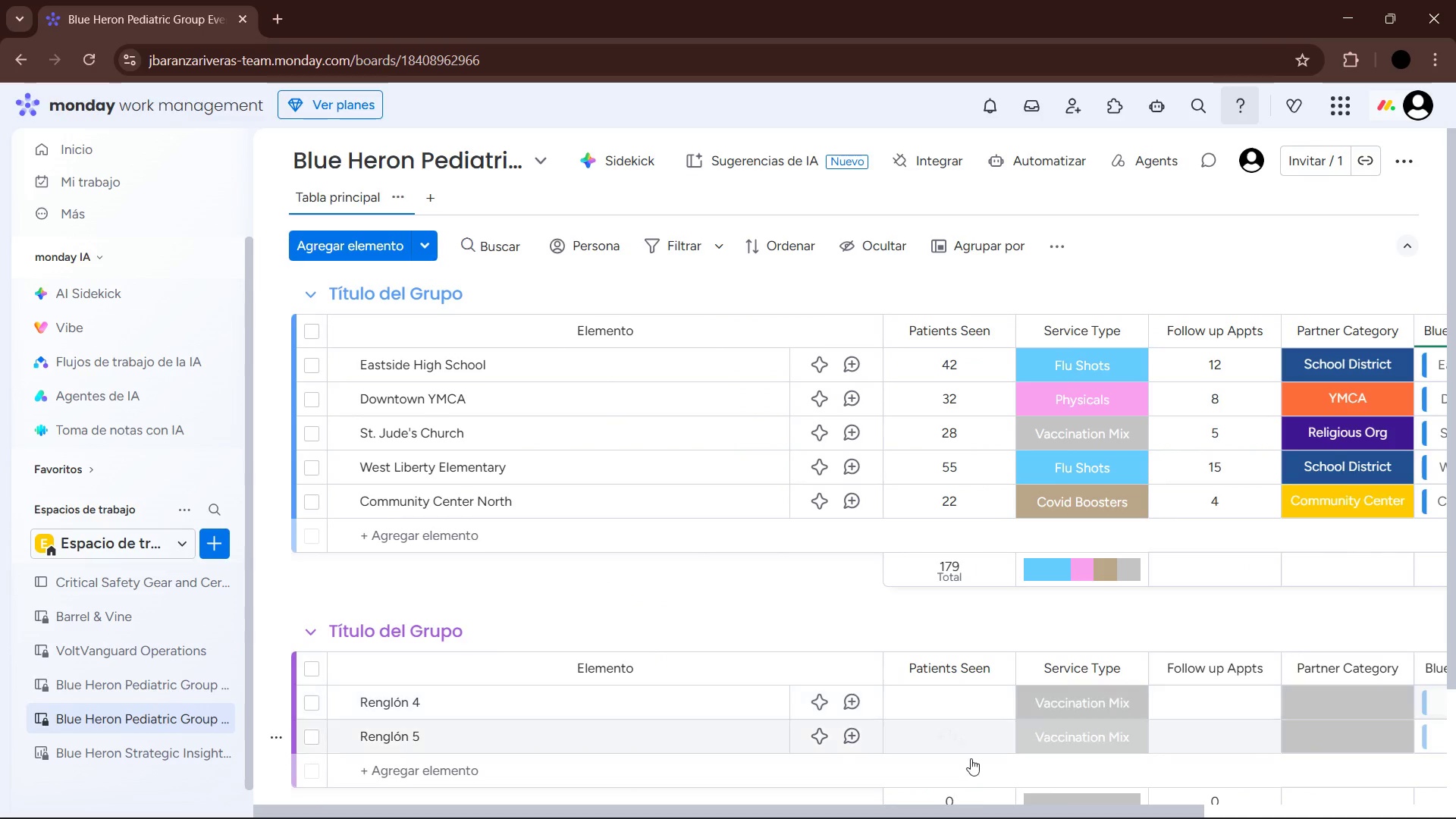 
left_click_drag(start_coordinate=[977, 812], to_coordinate=[918, 770])
 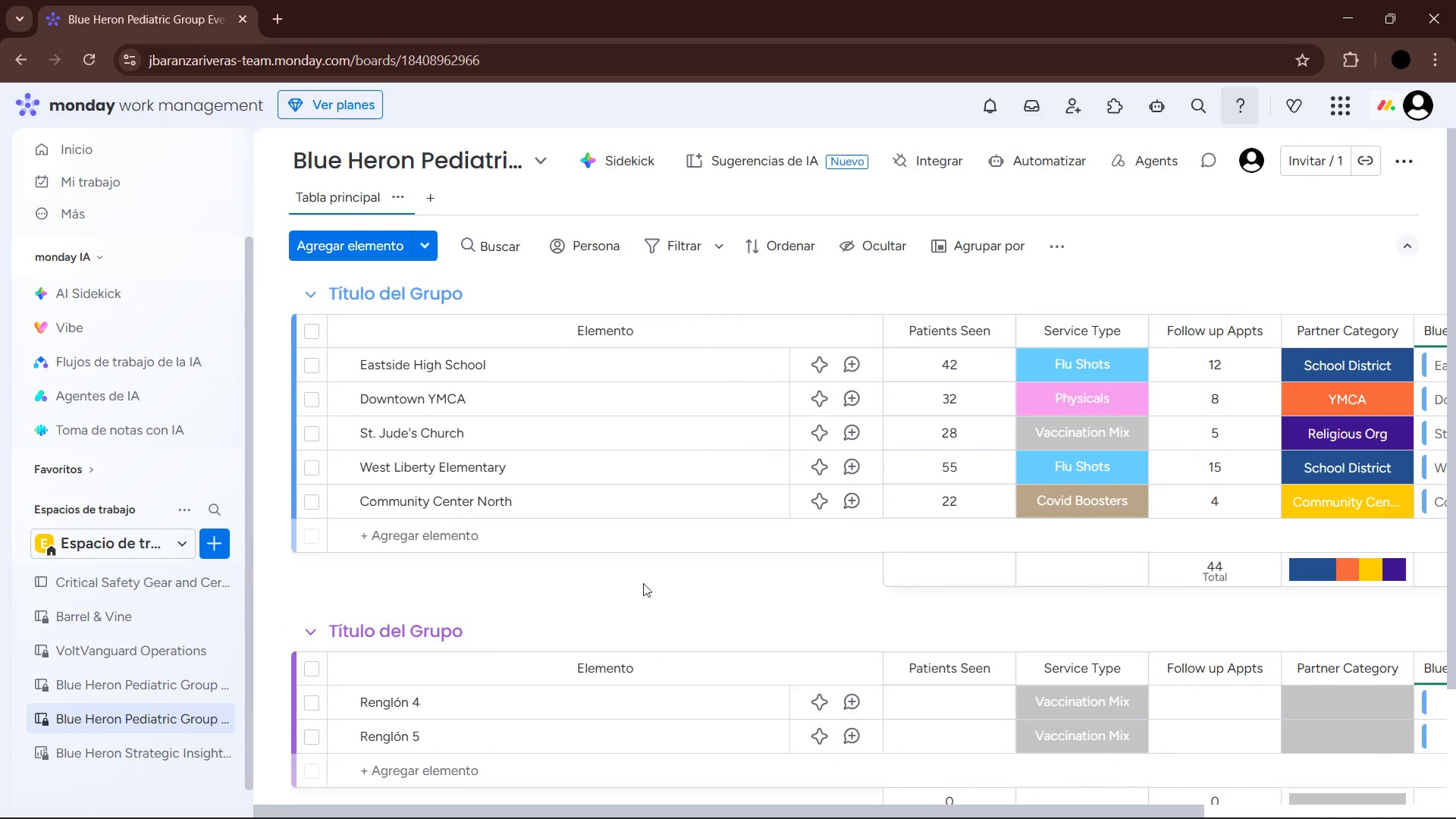 
scroll: coordinate [539, 579], scroll_direction: down, amount: 1.0
 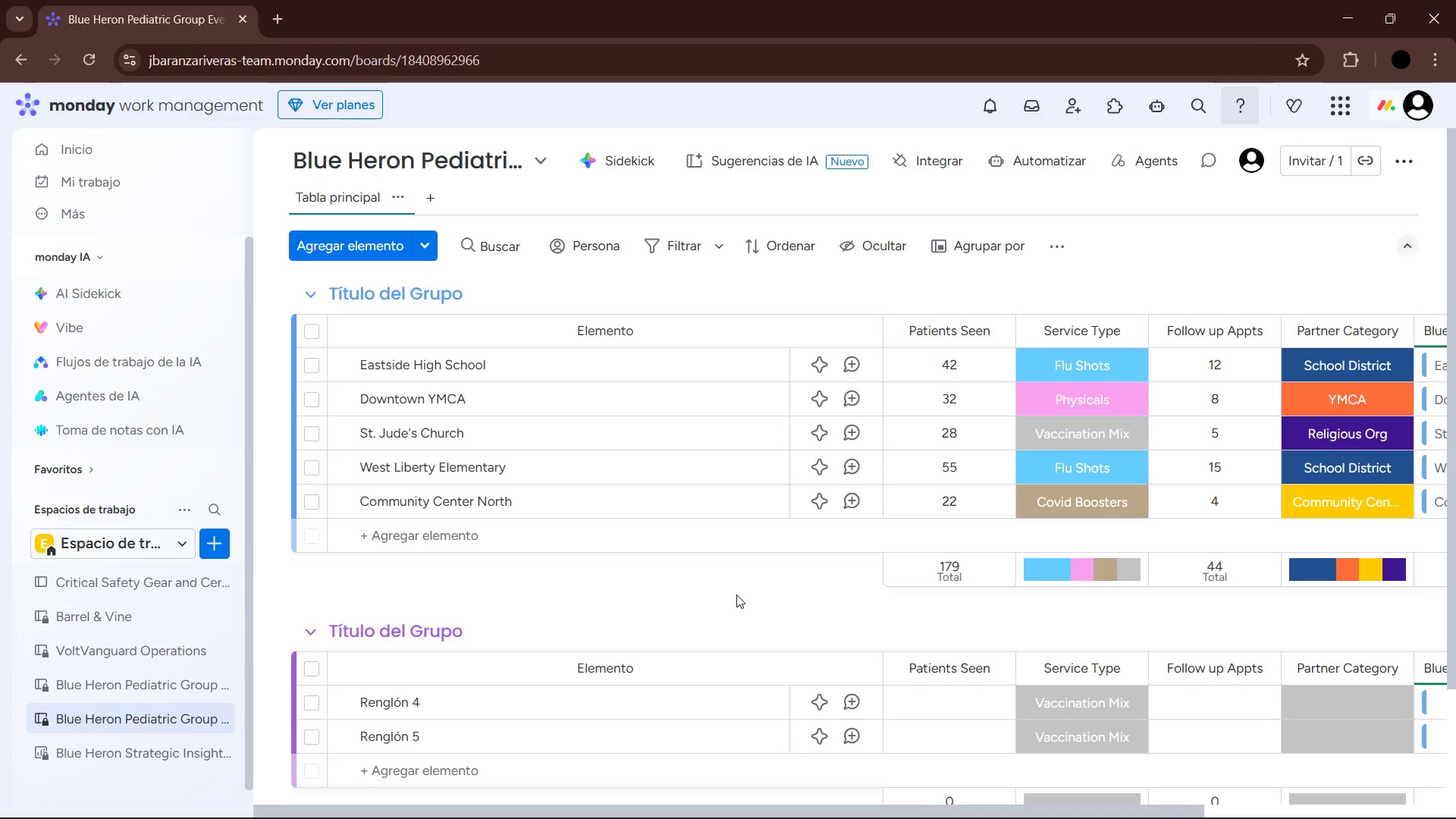 
wait(33.0)
 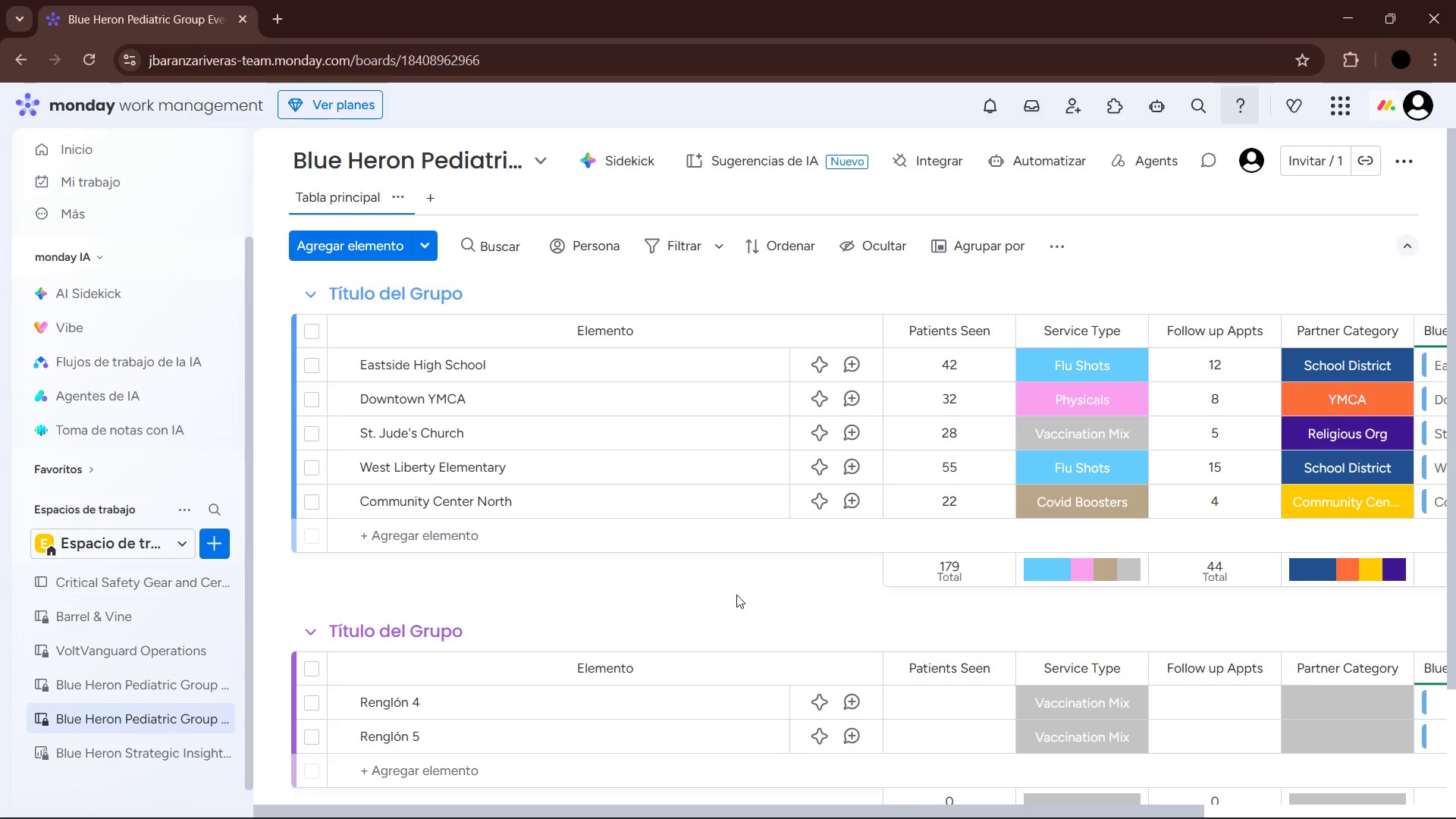 
mouse_move([1068, 365])
 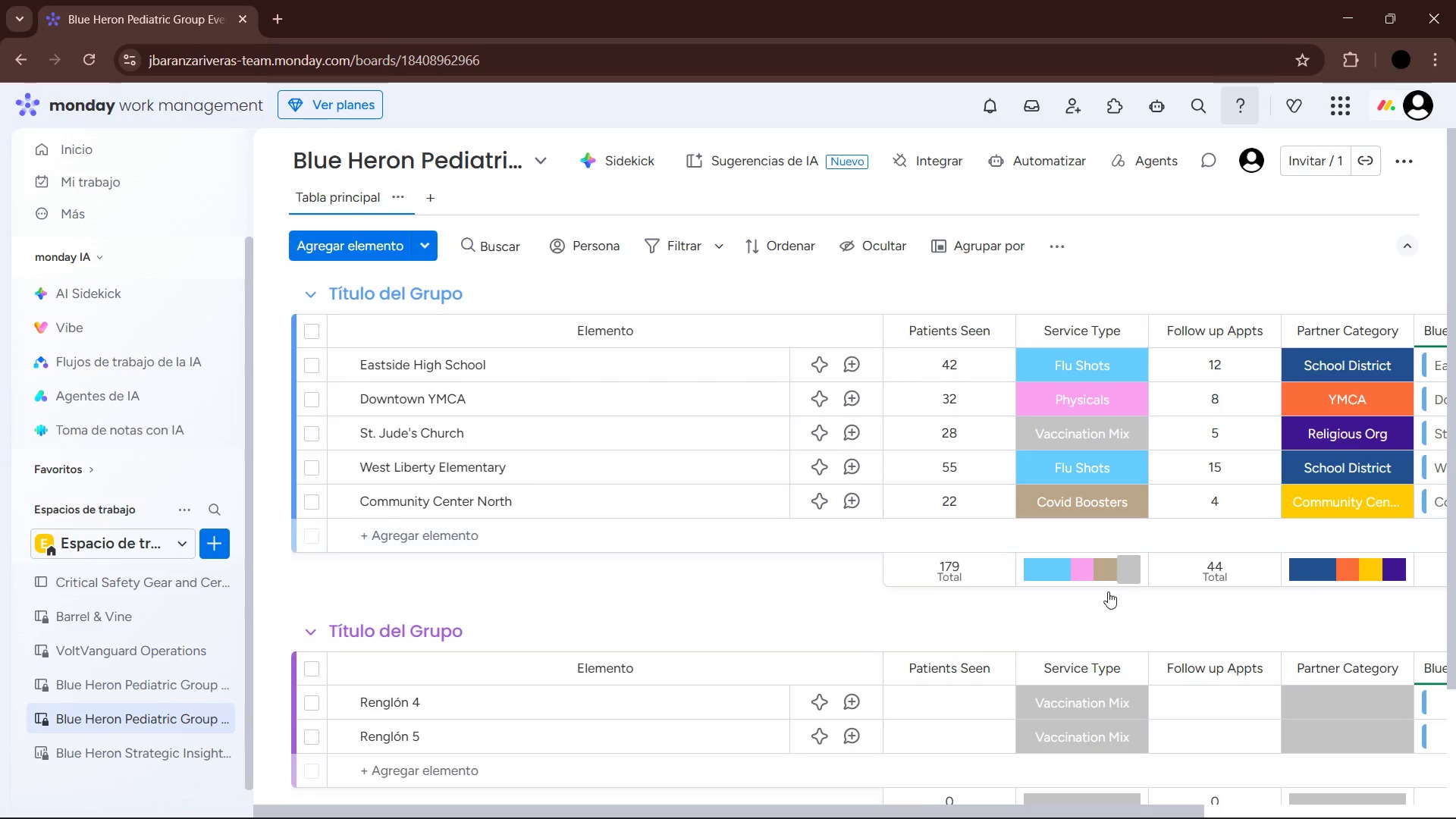 
left_click_drag(start_coordinate=[767, 811], to_coordinate=[676, 780])
 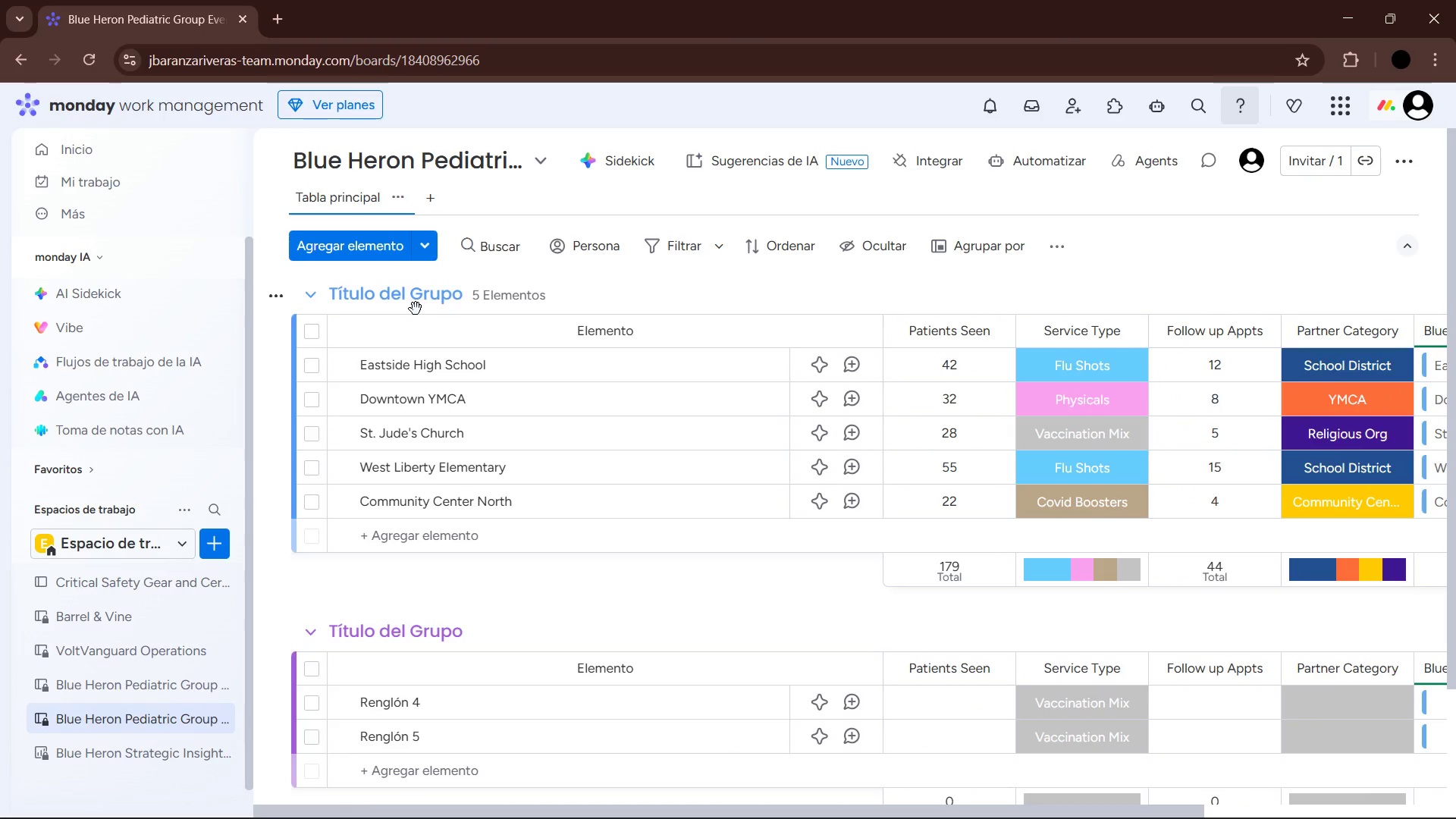 
left_click([447, 294])
 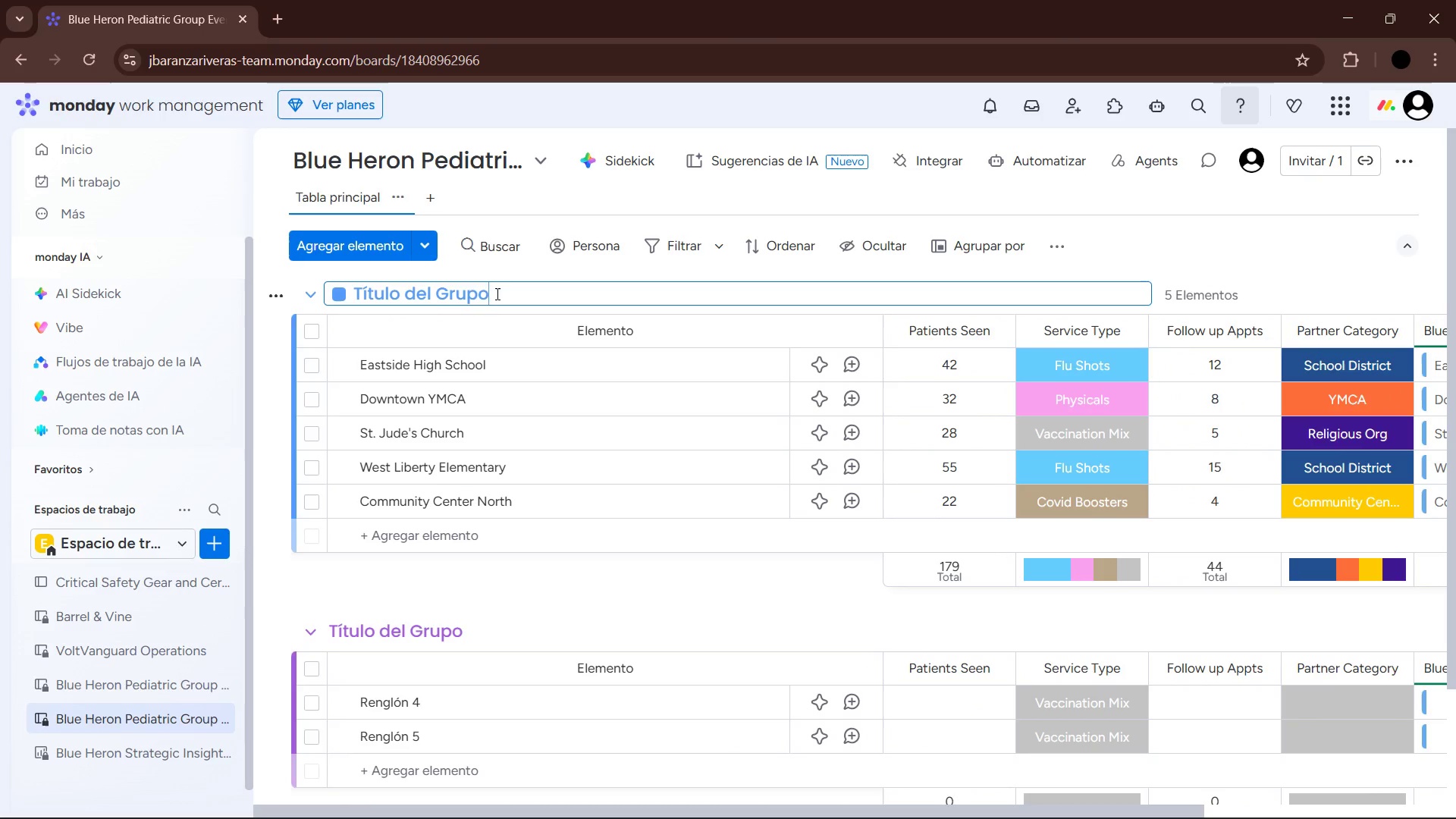 
left_click_drag(start_coordinate=[505, 290], to_coordinate=[338, 286])
 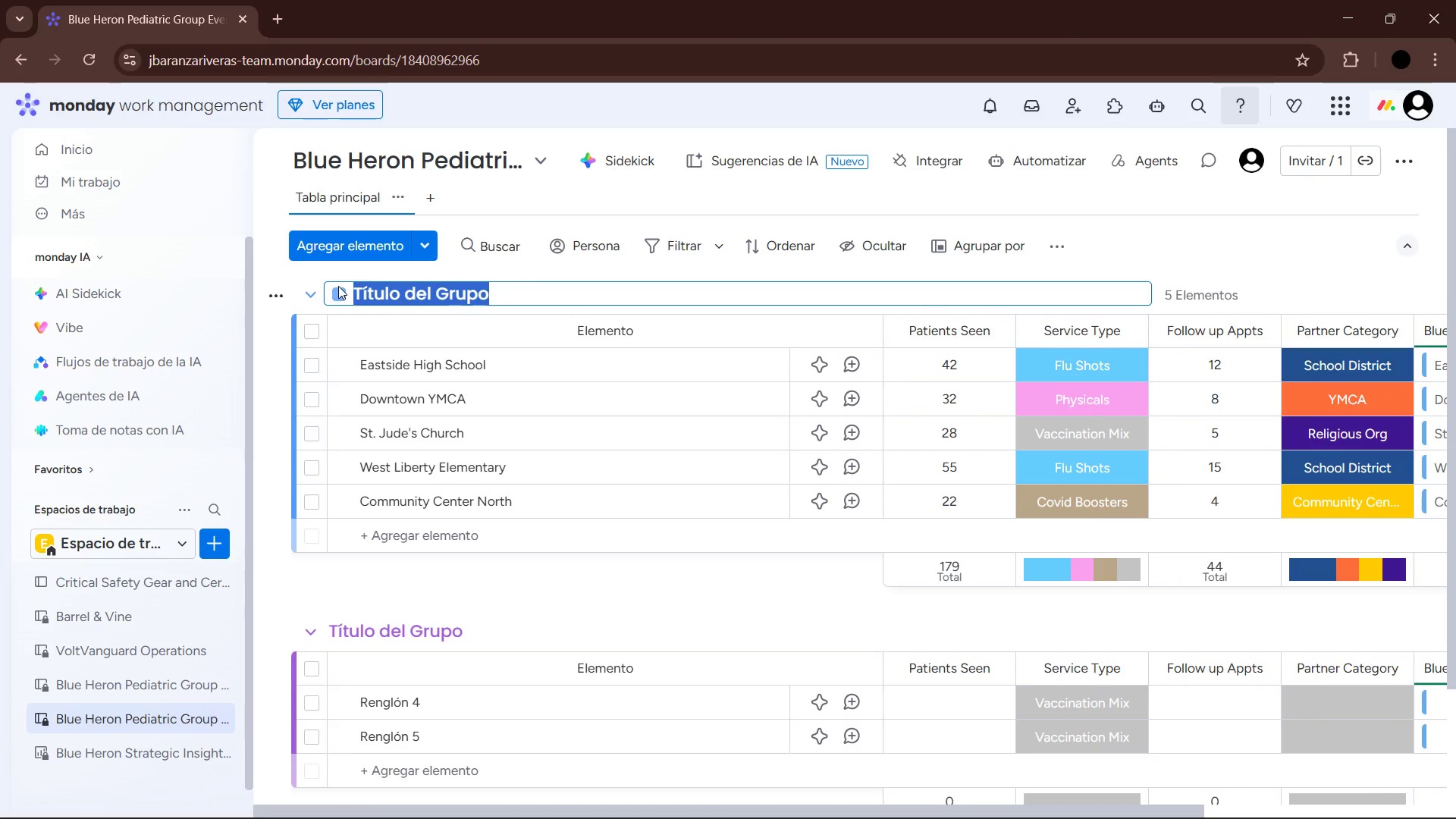 
type(Events)
 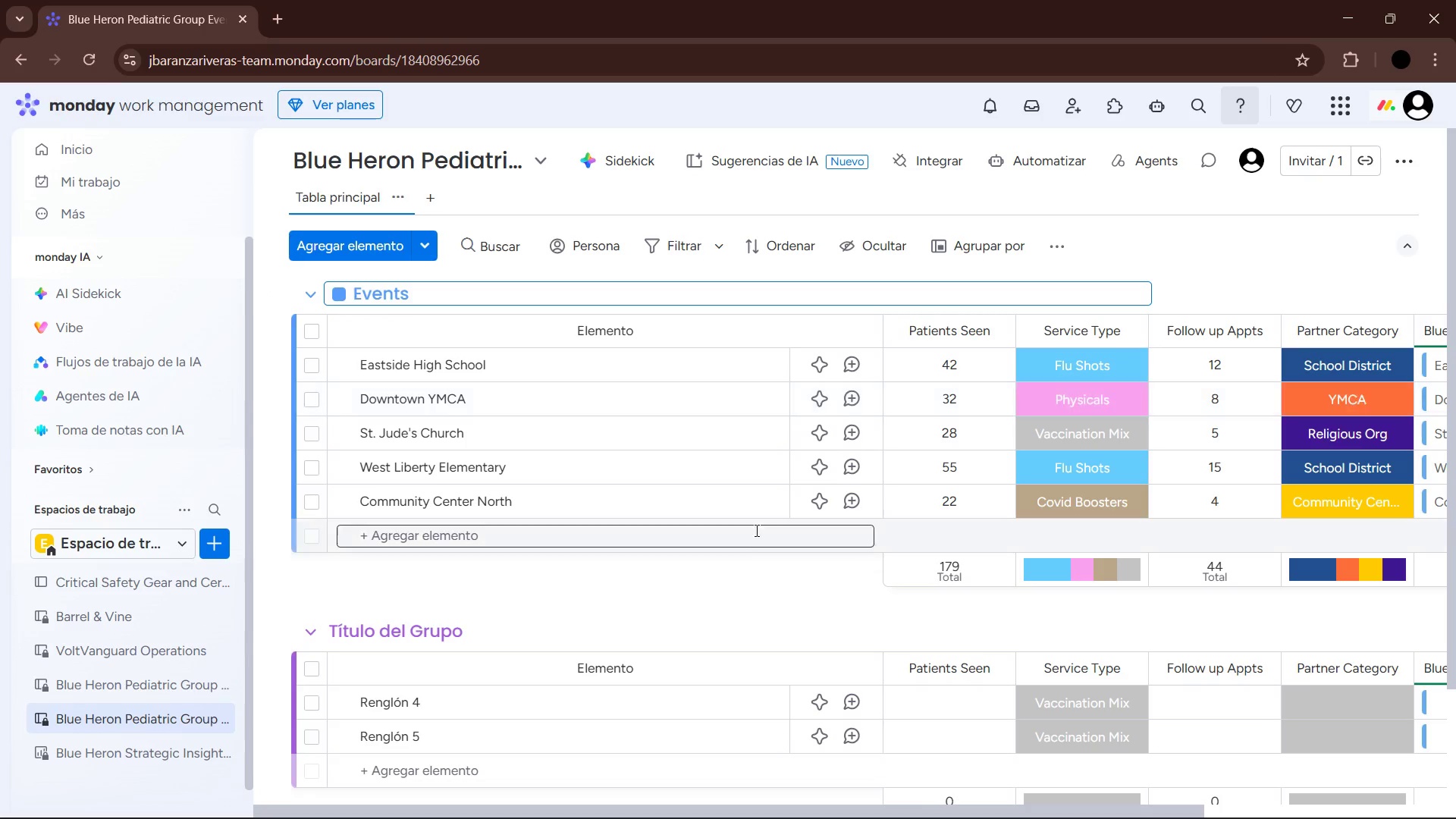 
left_click([751, 599])
 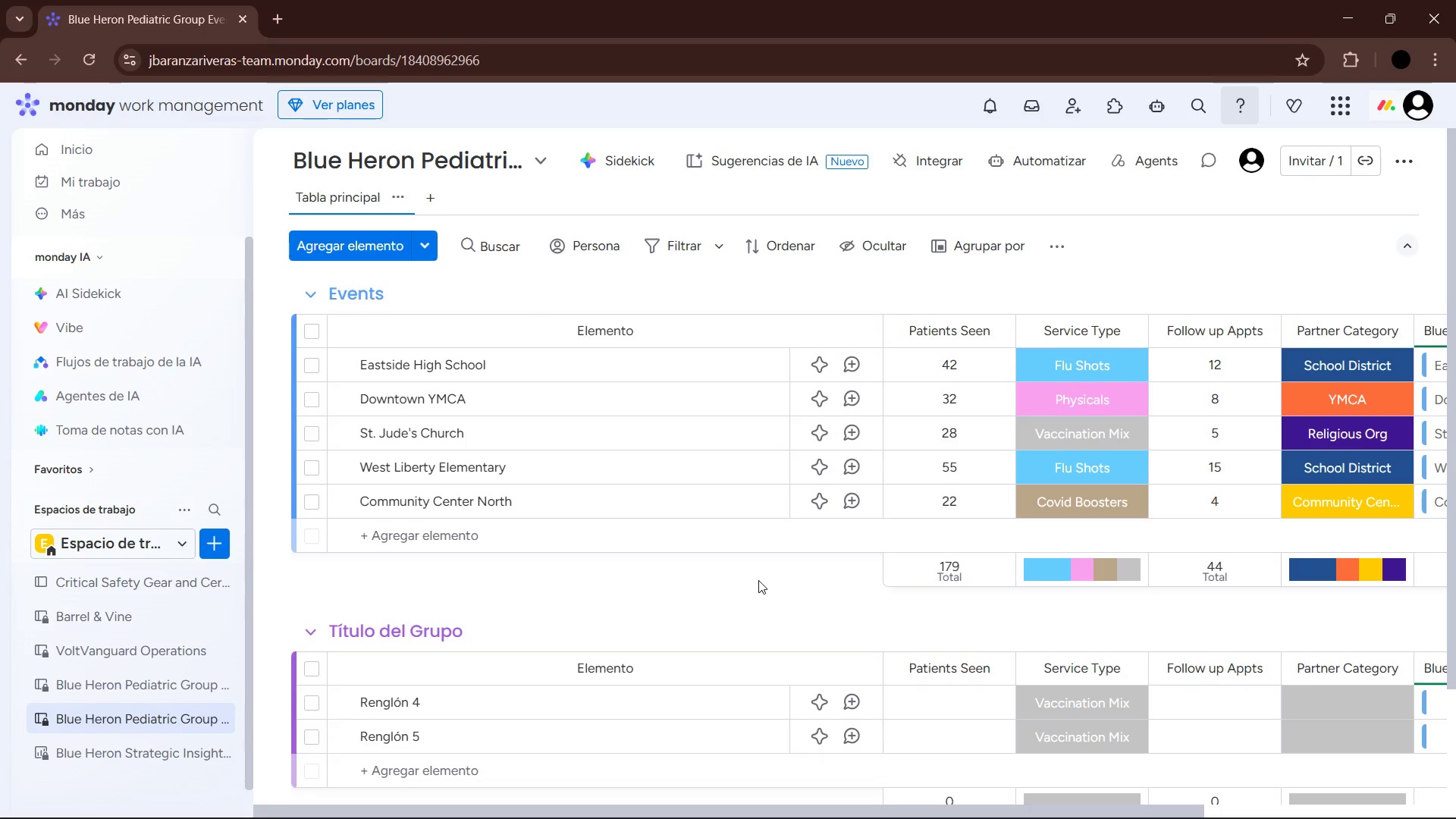 
scroll: coordinate [758, 580], scroll_direction: down, amount: 1.0
 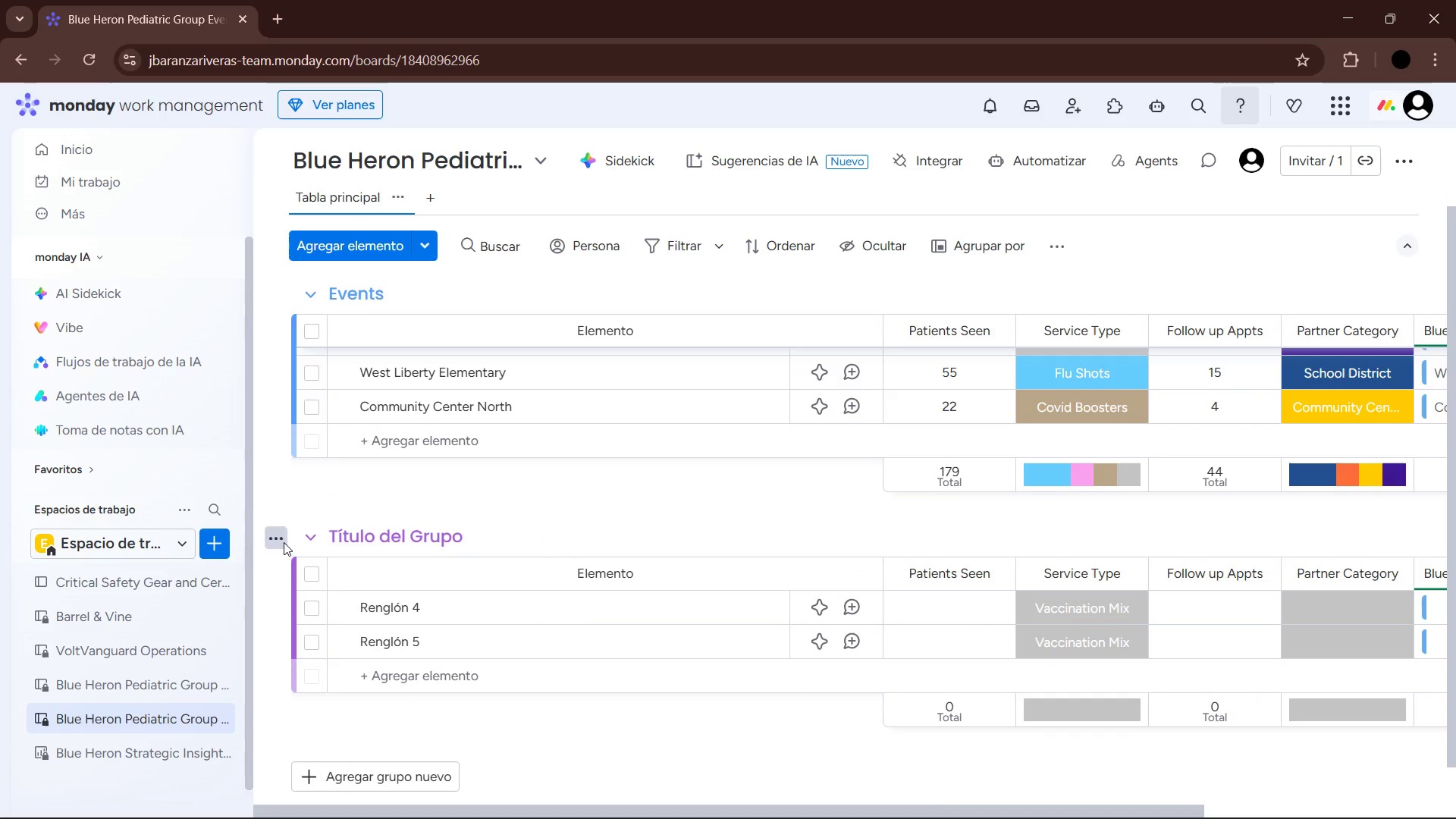 
left_click([278, 538])
 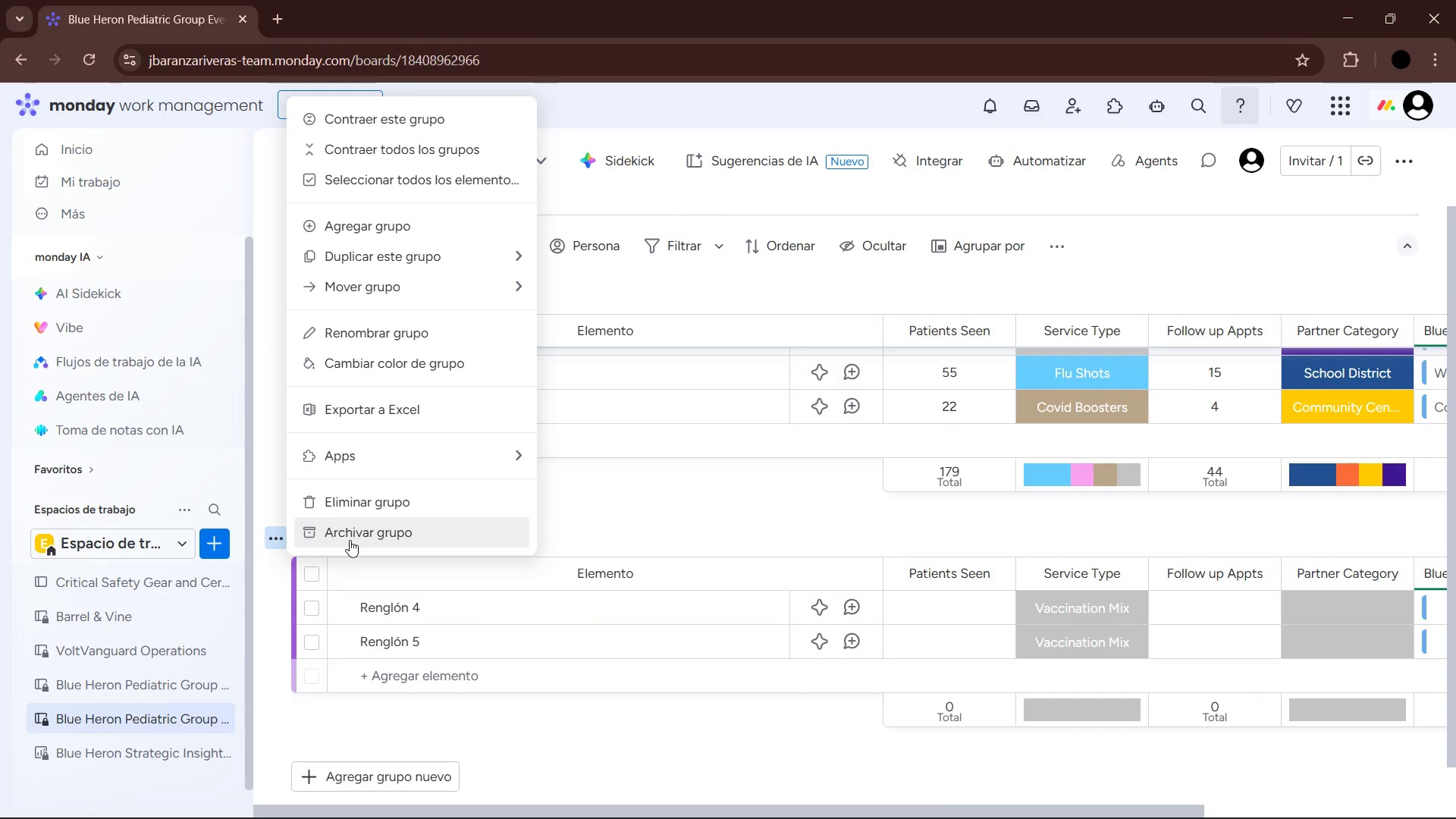 
left_click([362, 510])
 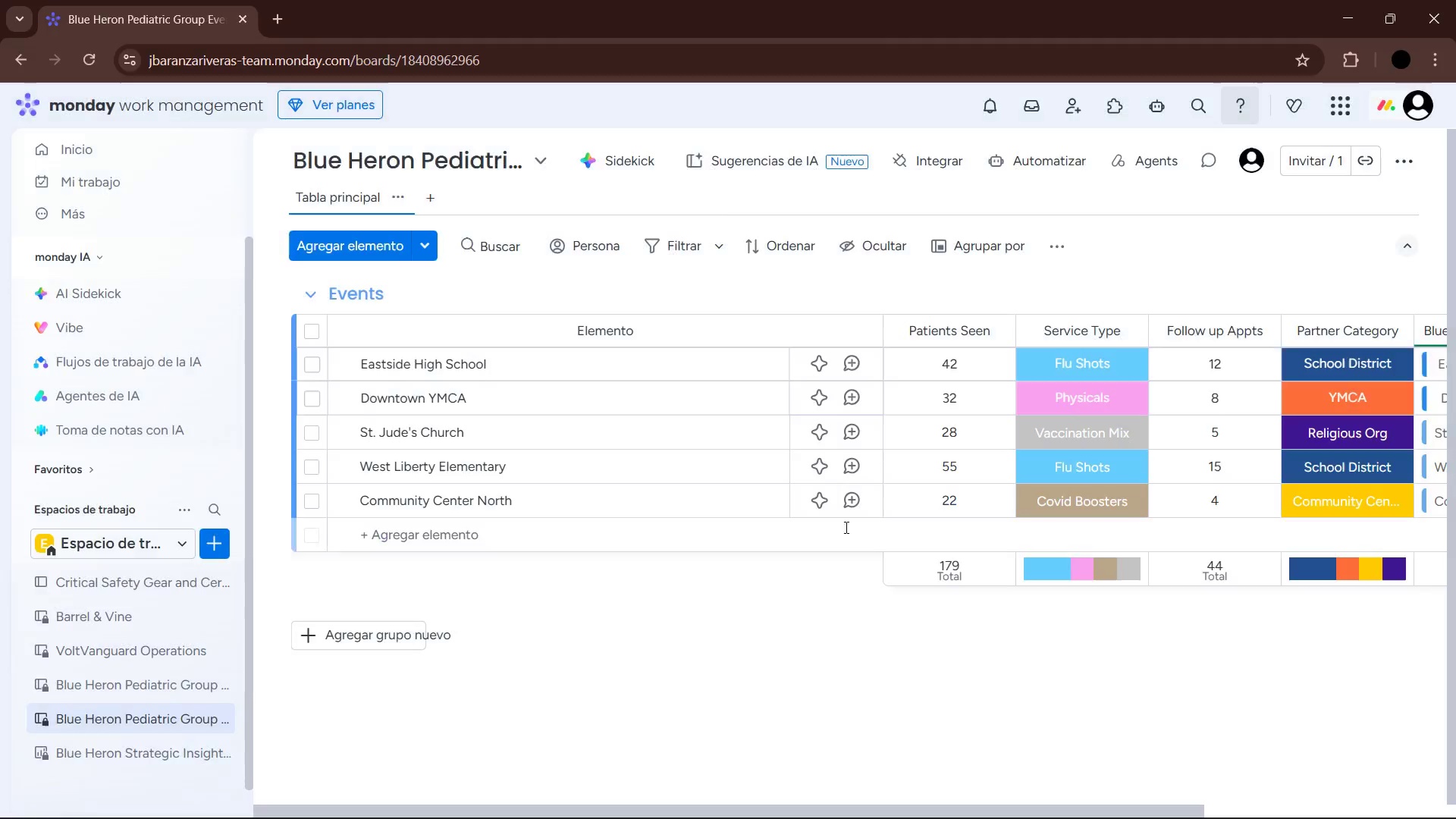 
scroll: coordinate [812, 595], scroll_direction: up, amount: 3.0
 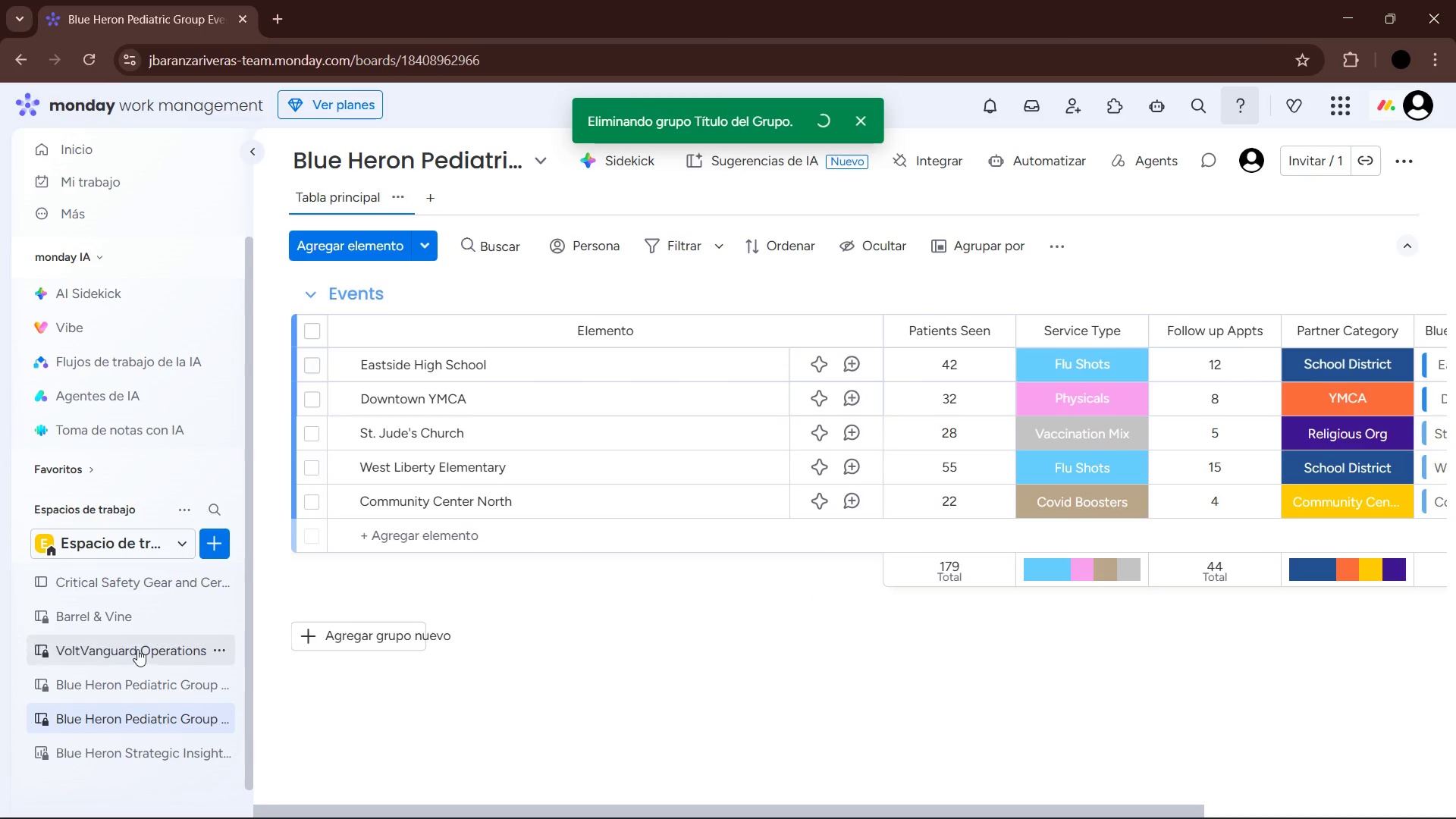 
left_click([159, 681])
 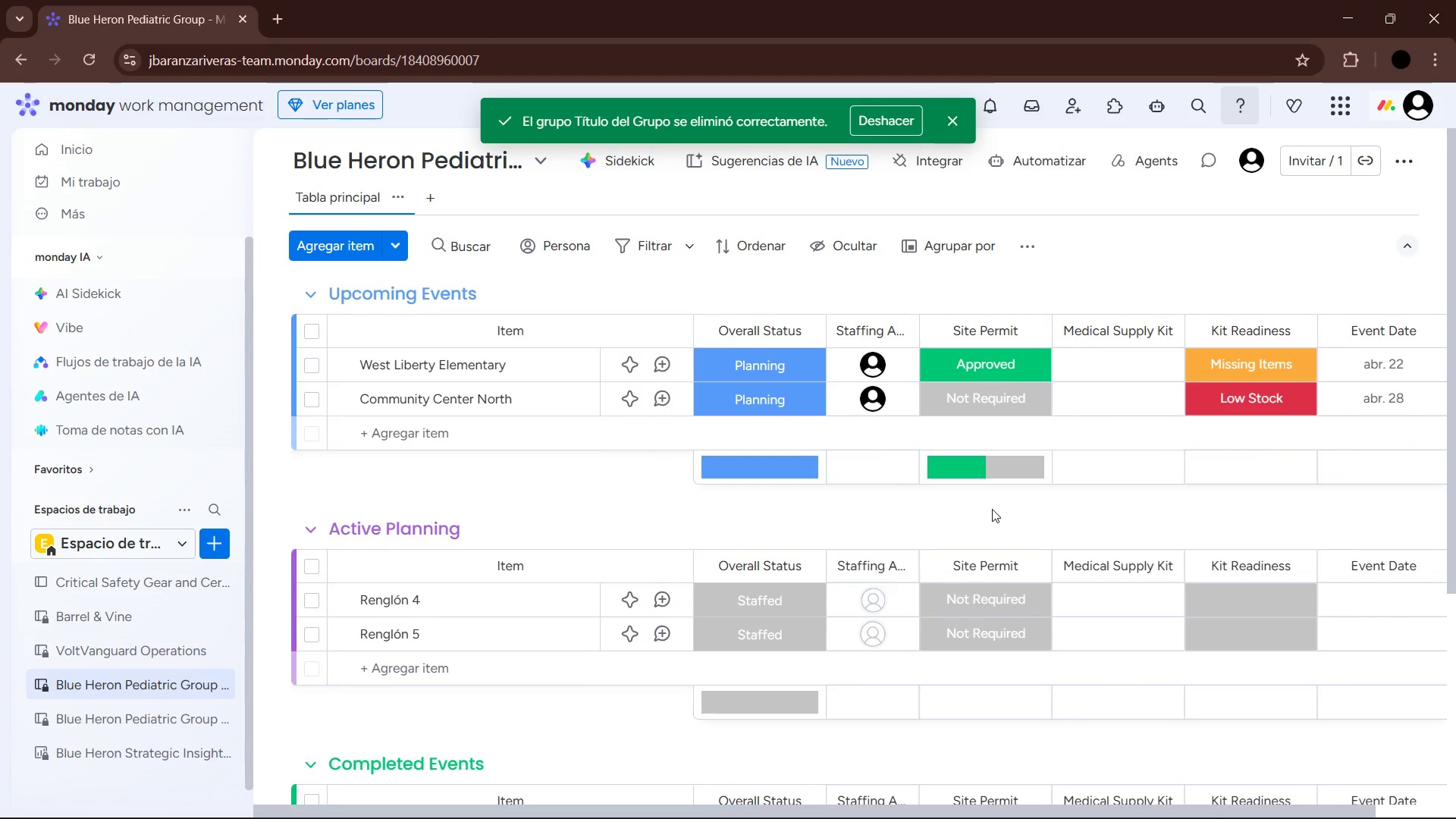 
scroll: coordinate [899, 590], scroll_direction: none, amount: 0.0
 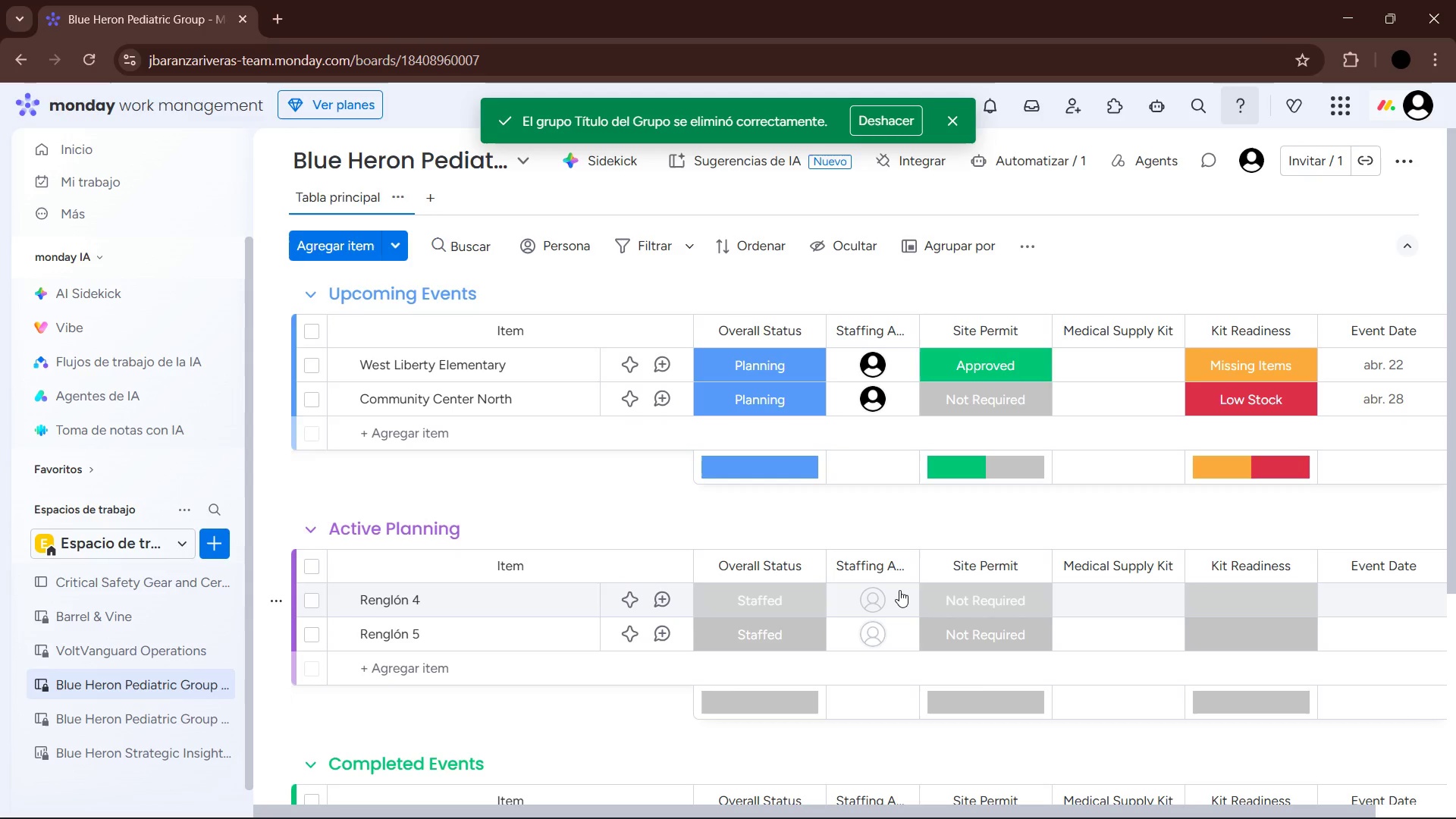 
wait(35.88)
 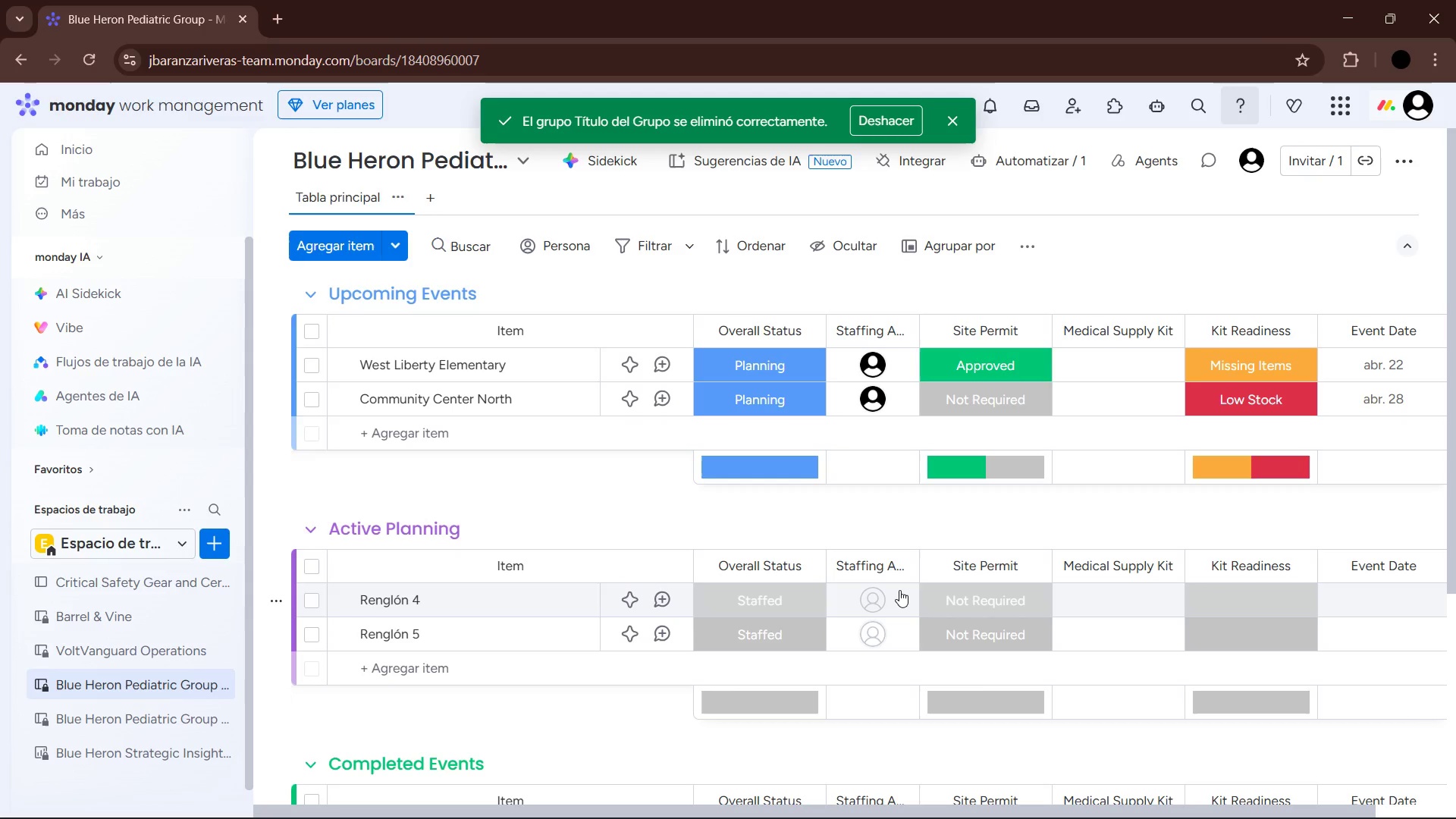 
scroll: coordinate [509, 328], scroll_direction: up, amount: 5.0
 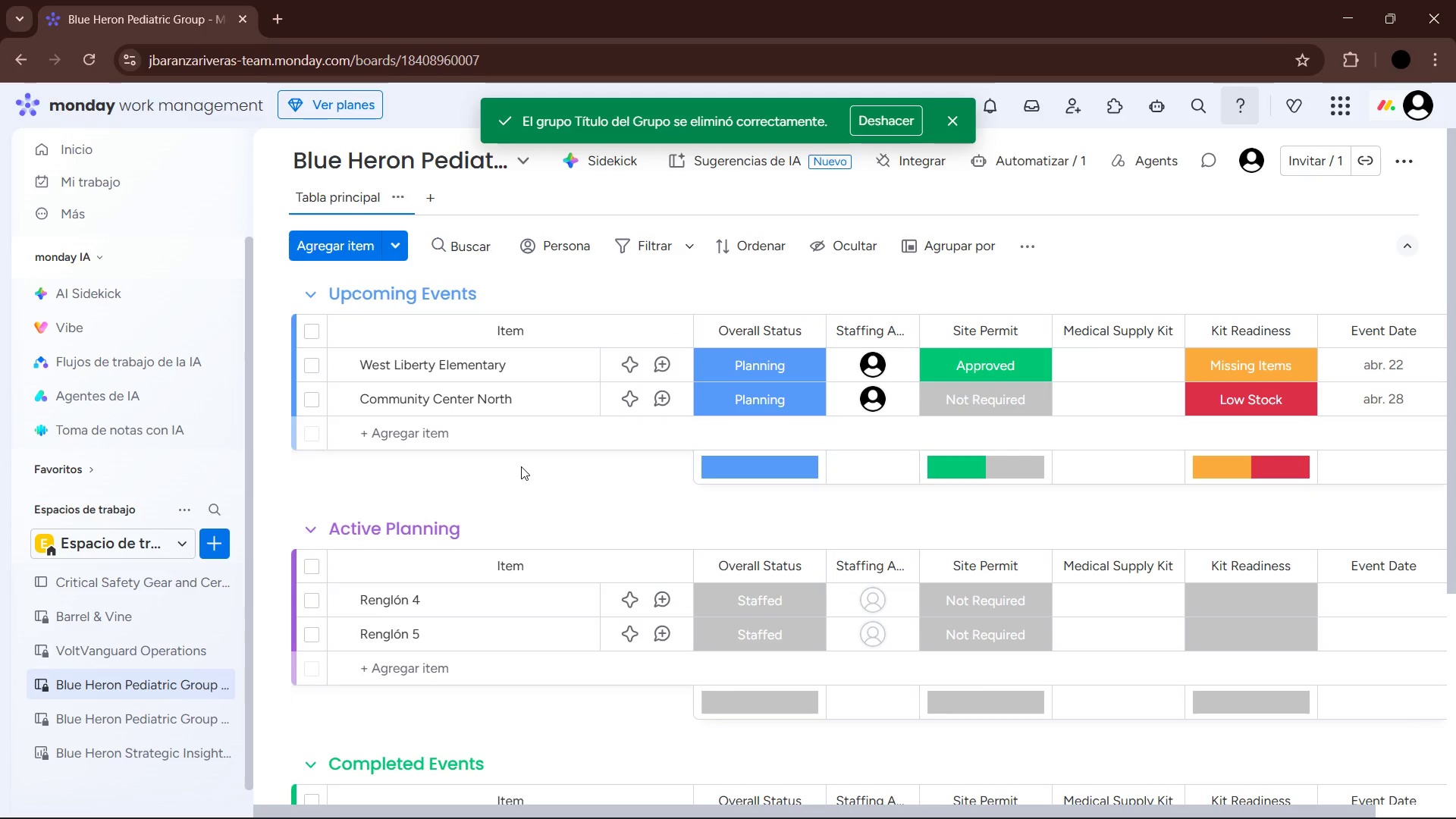 
wait(5.6)
 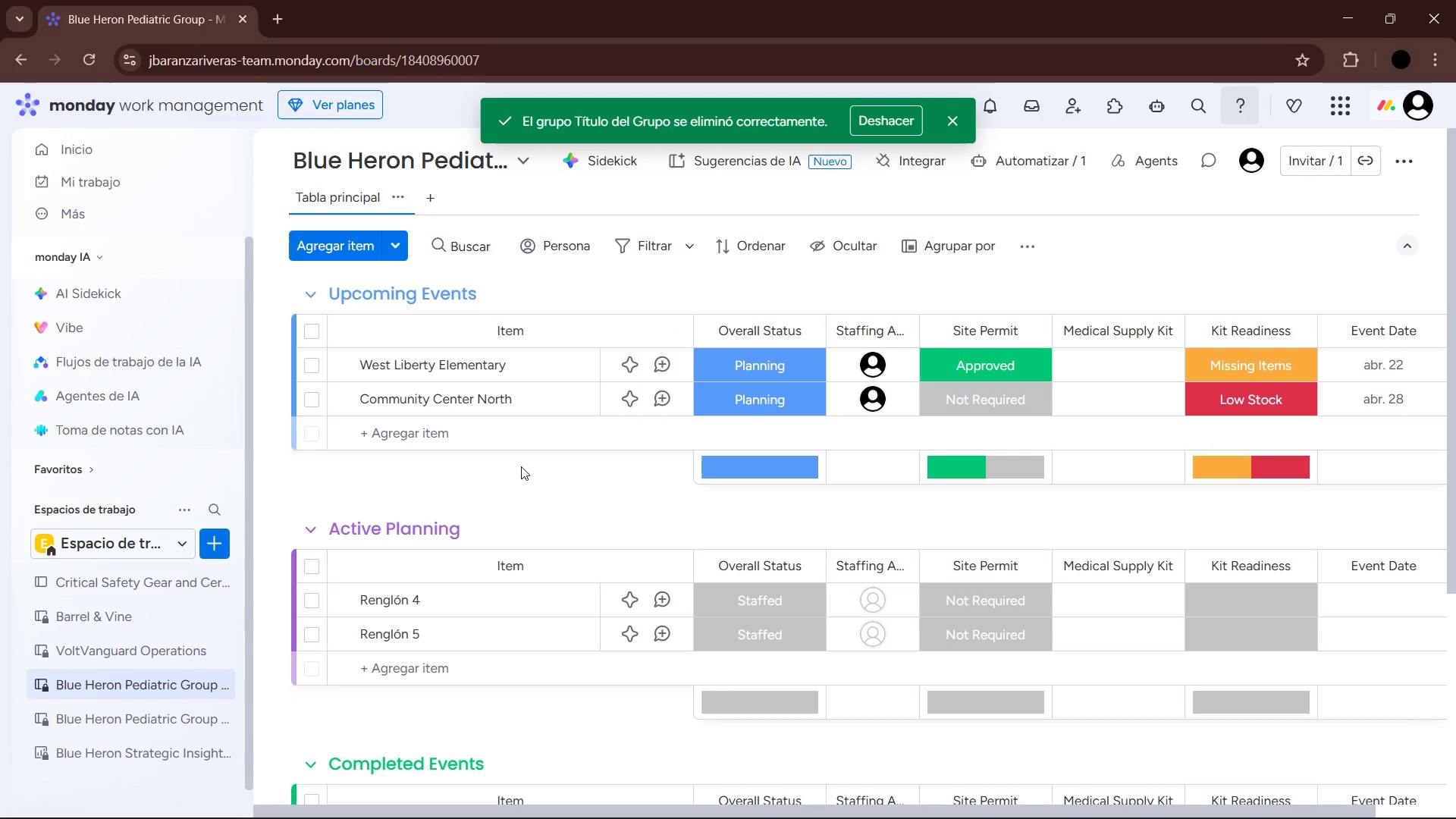 
left_click([1018, 160])
 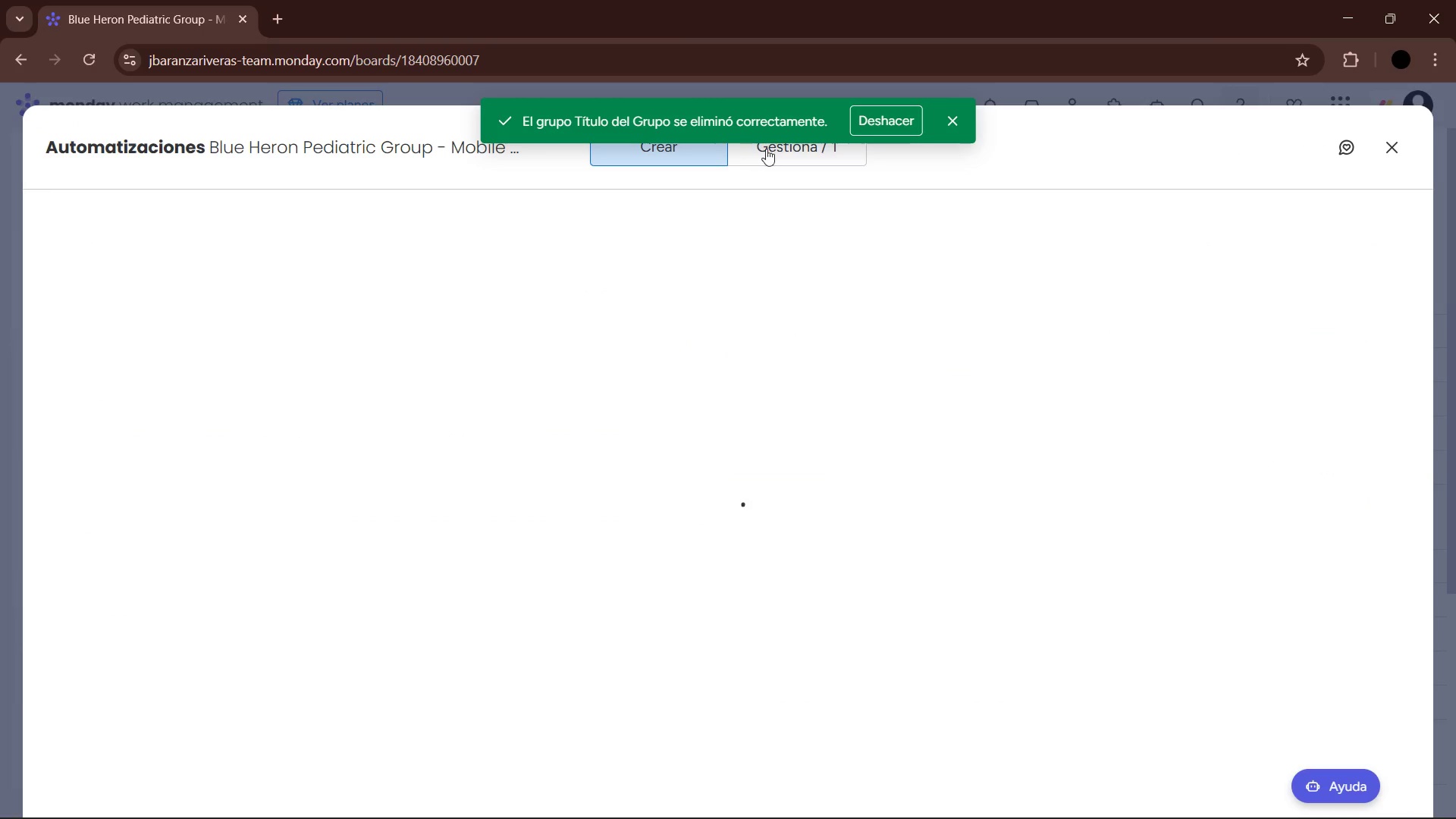 
wait(5.11)
 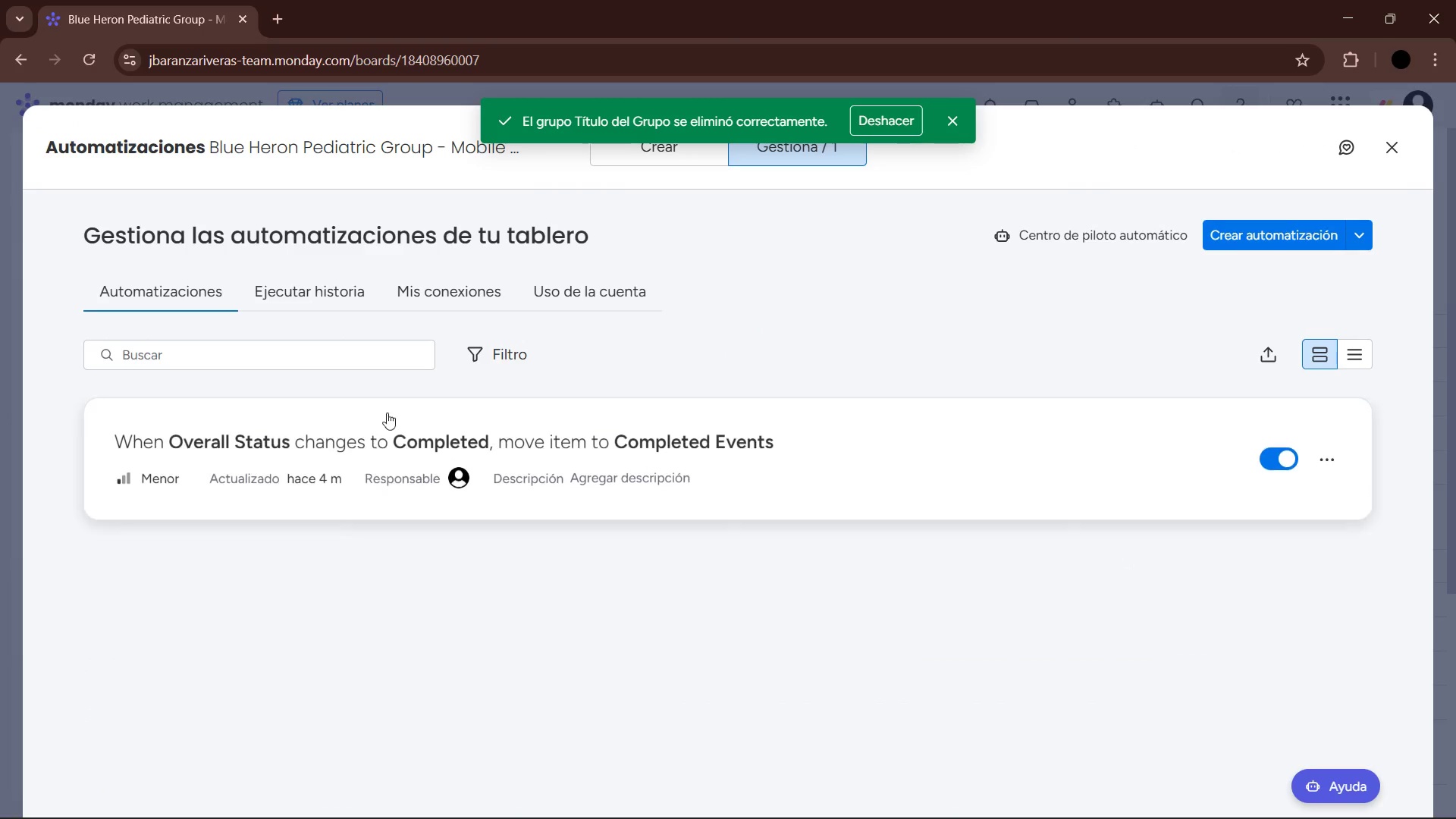 
left_click([956, 130])
 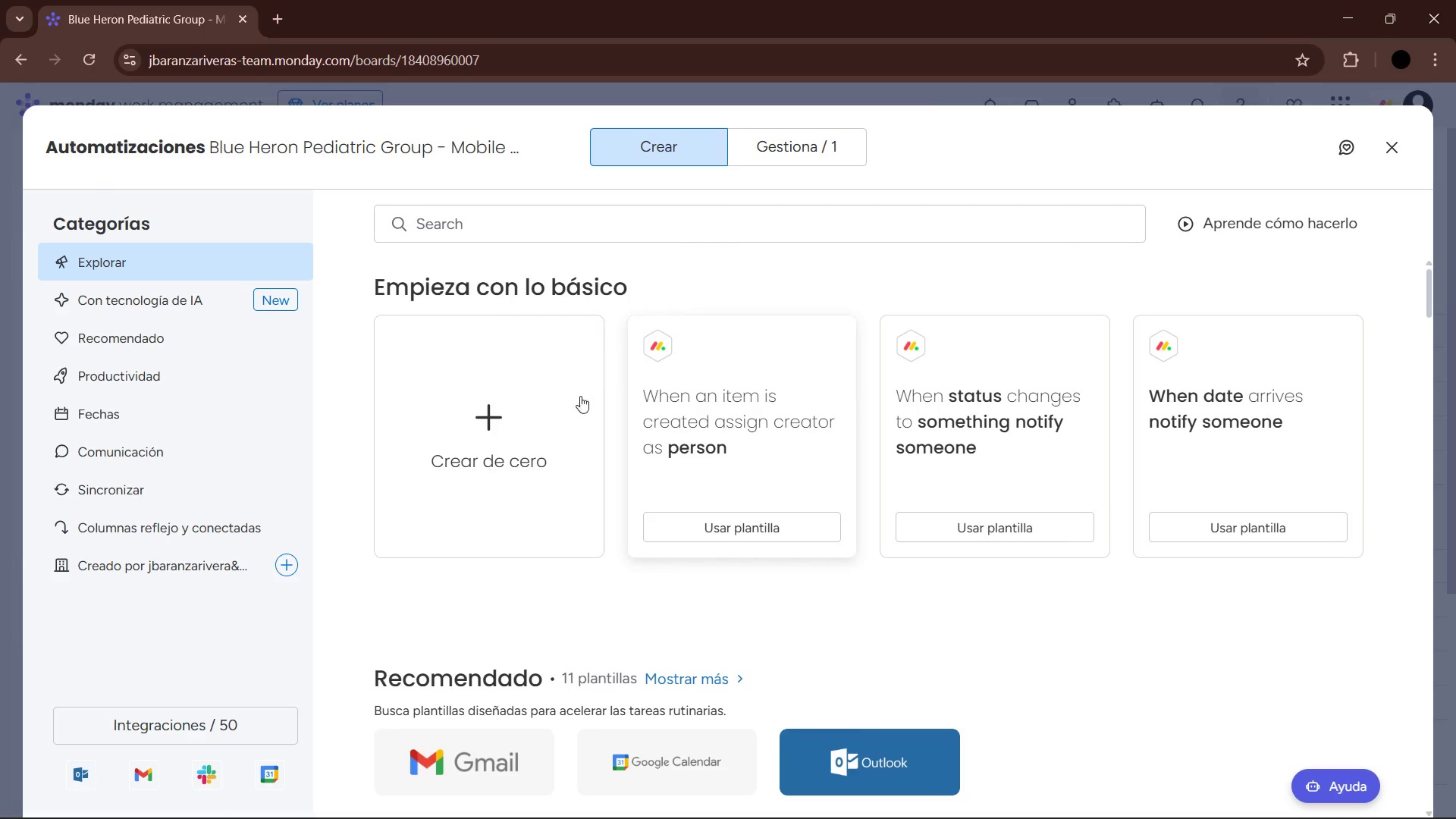 
left_click([507, 439])
 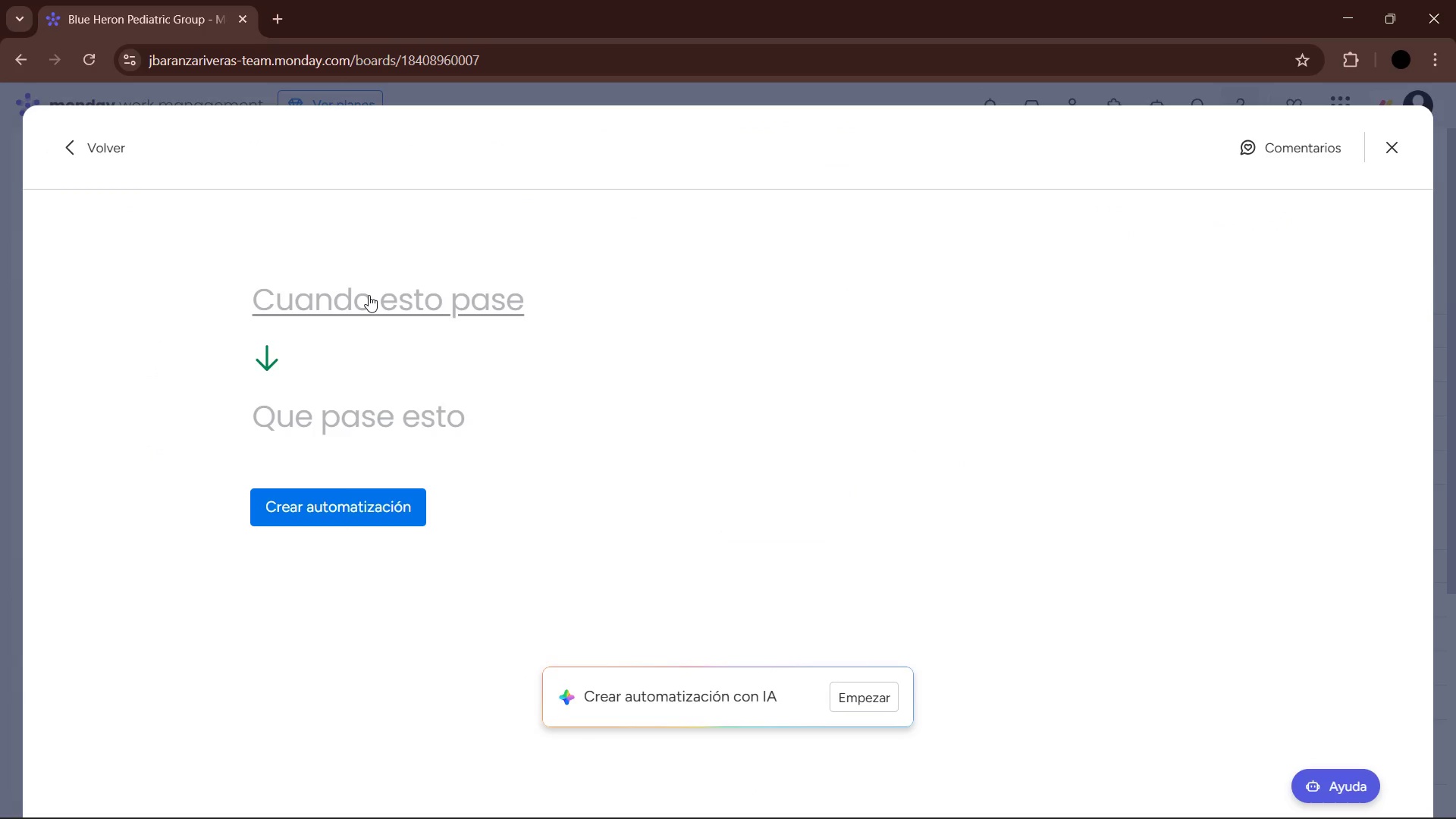 
wait(5.92)
 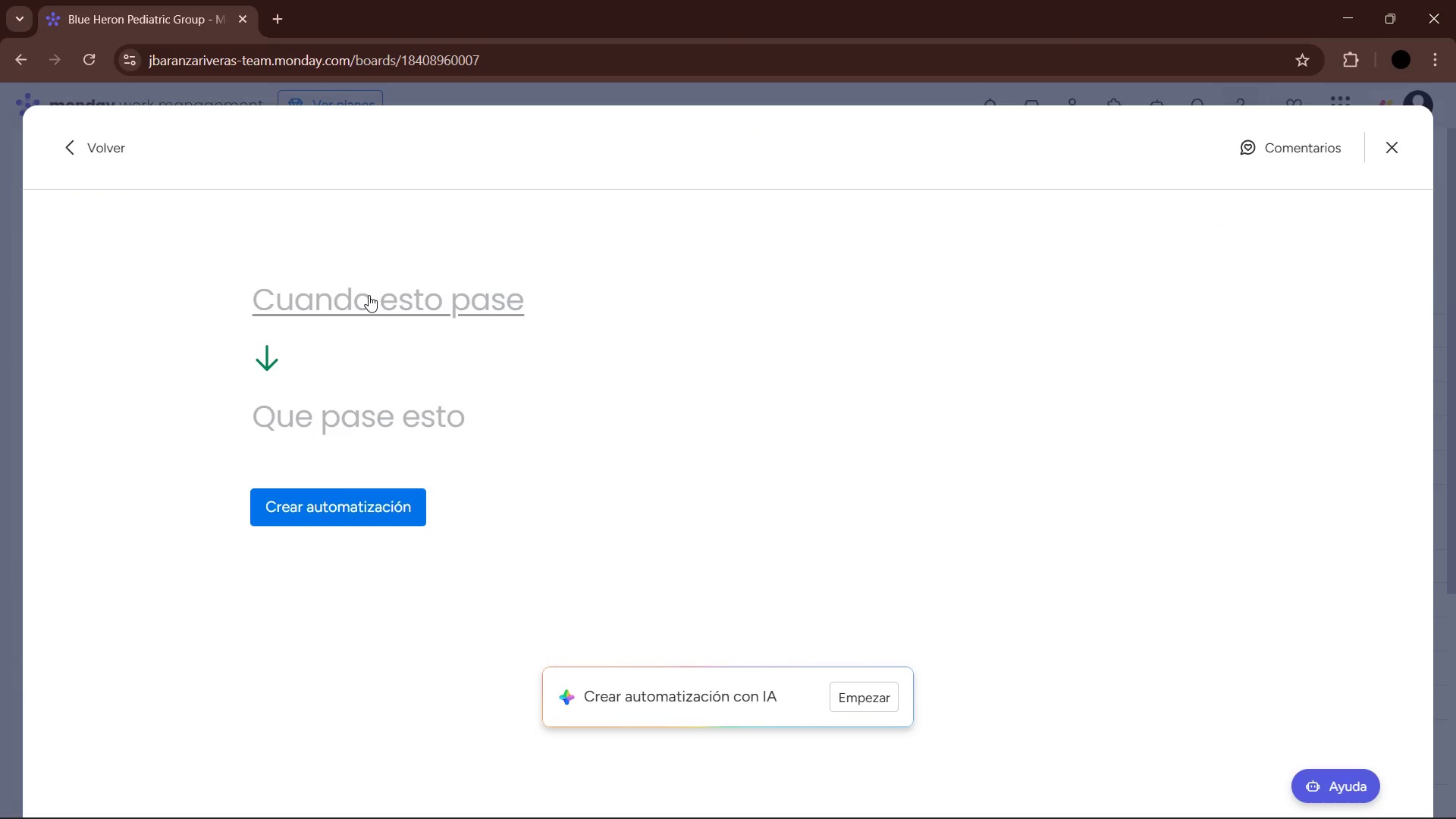 
left_click([1403, 148])
 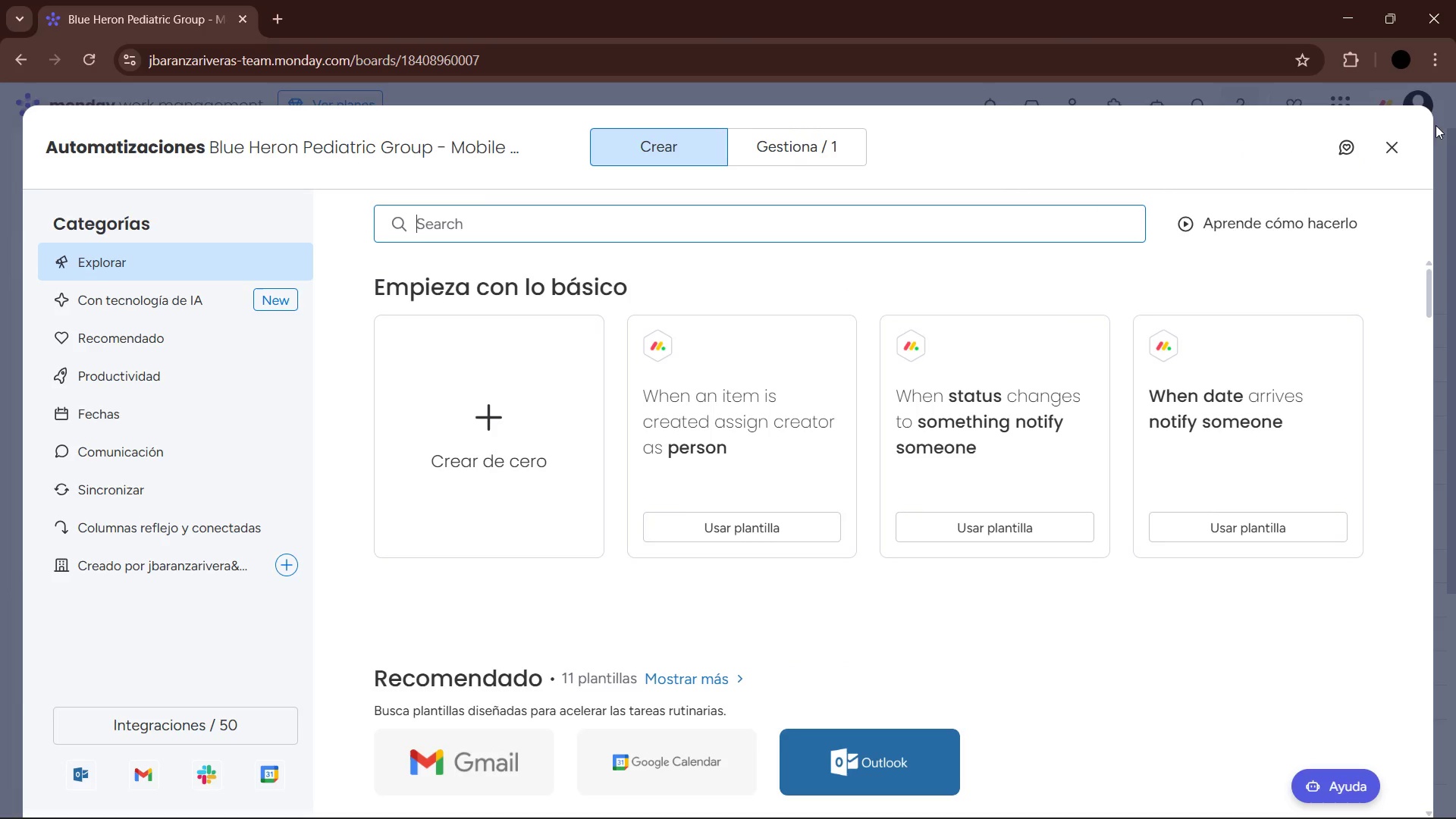 
left_click([1401, 142])
 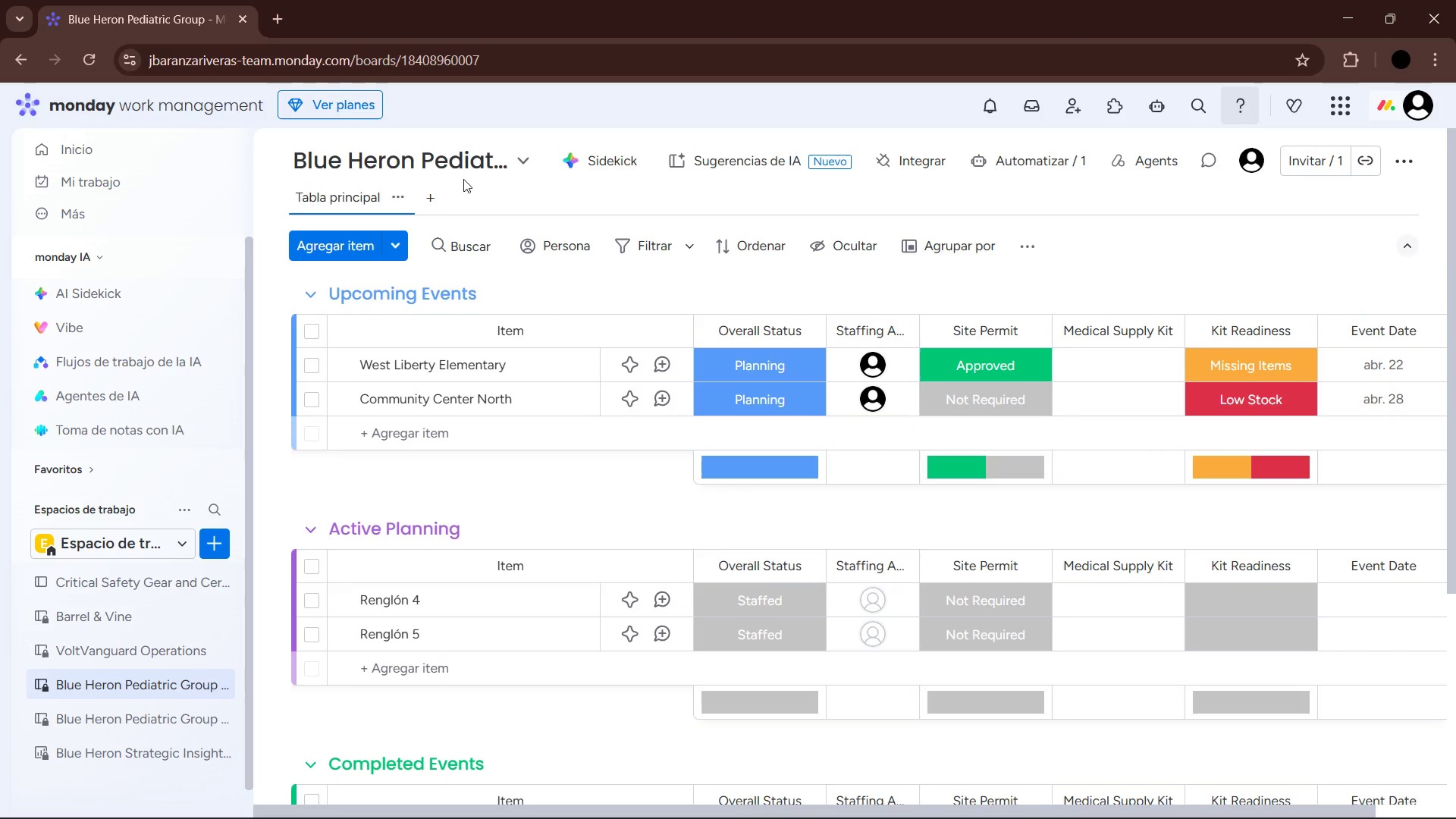 
mouse_move([431, 174])
 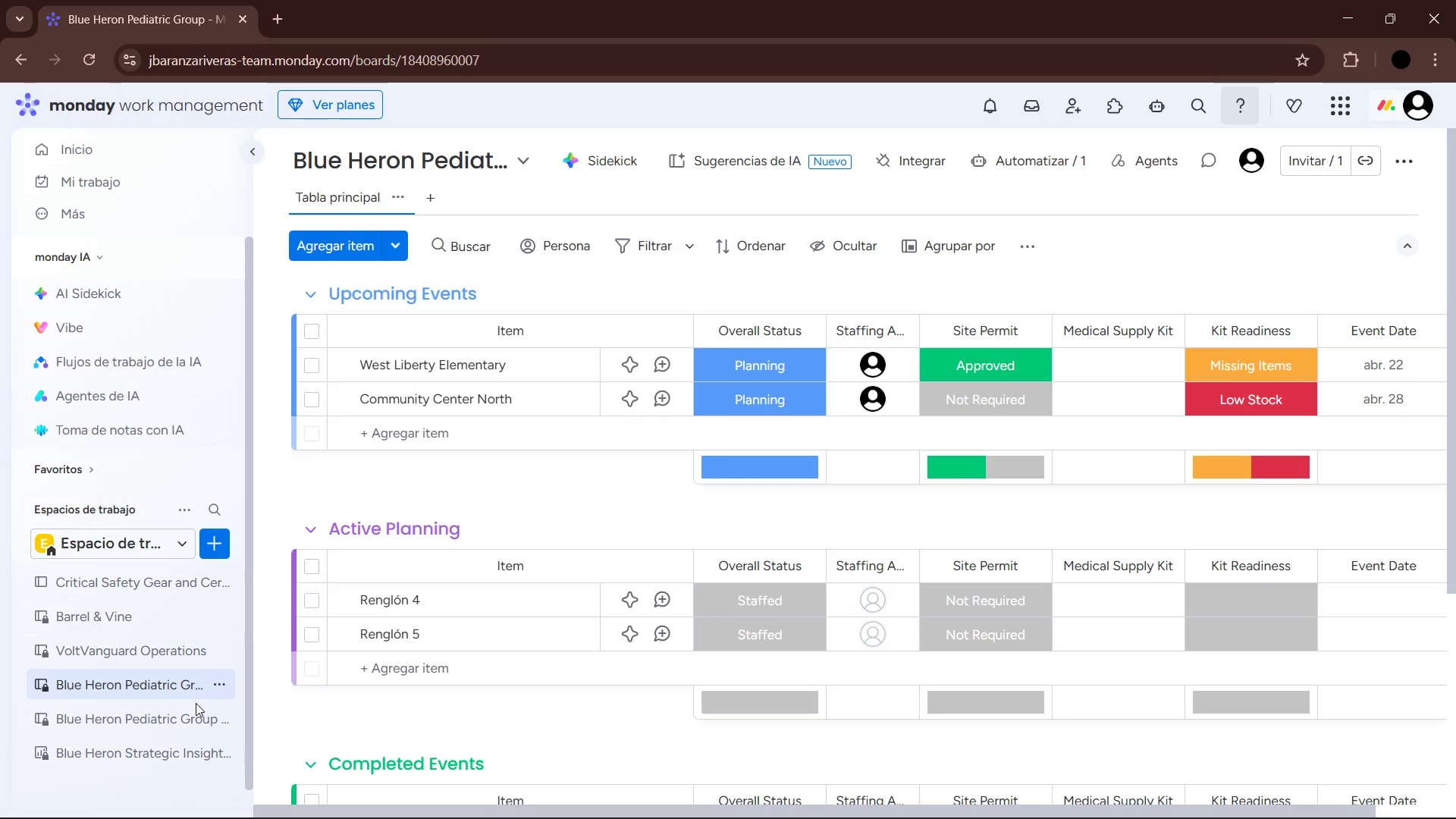 
mouse_move([156, 742])
 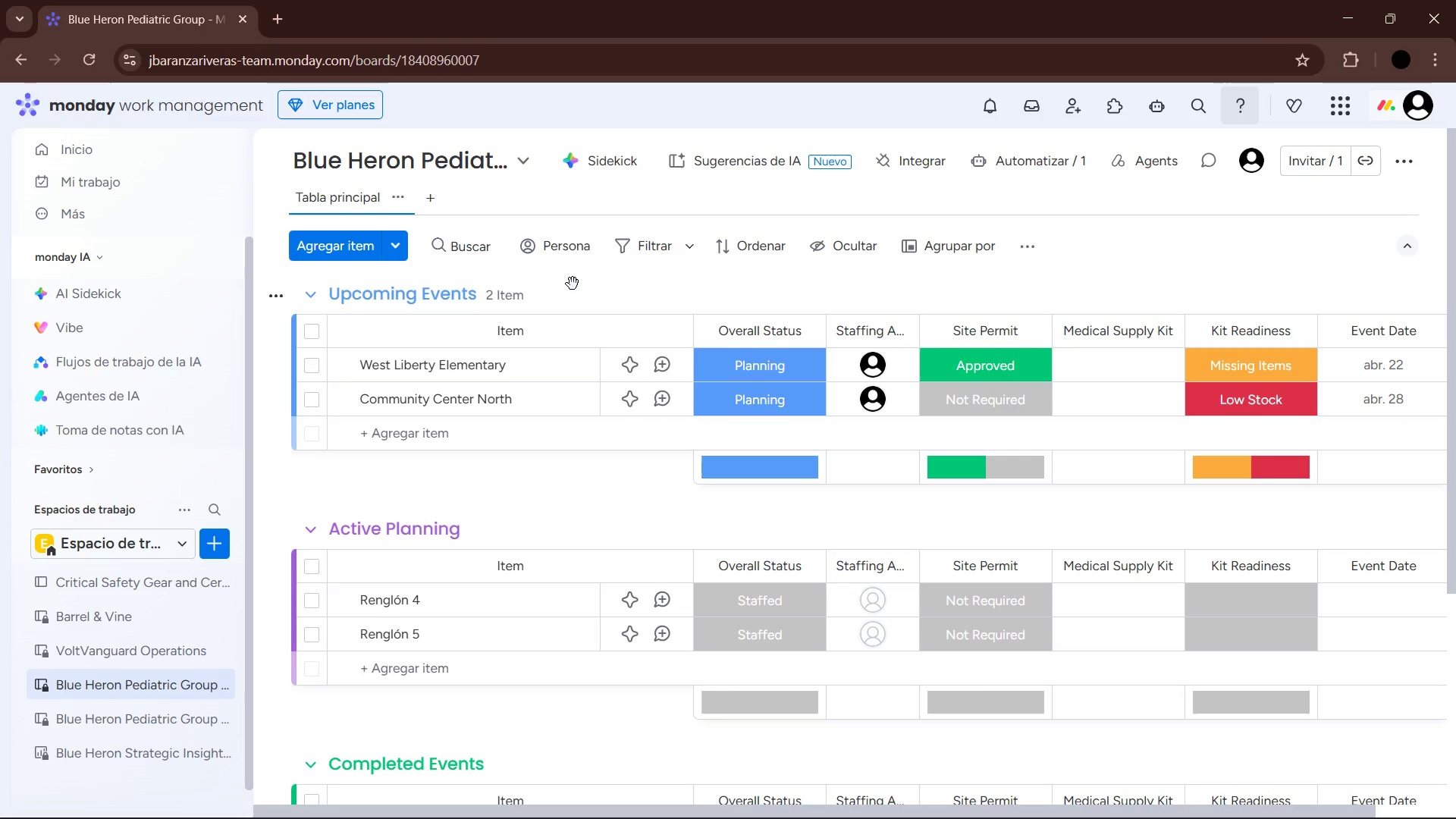 
wait(8.82)
 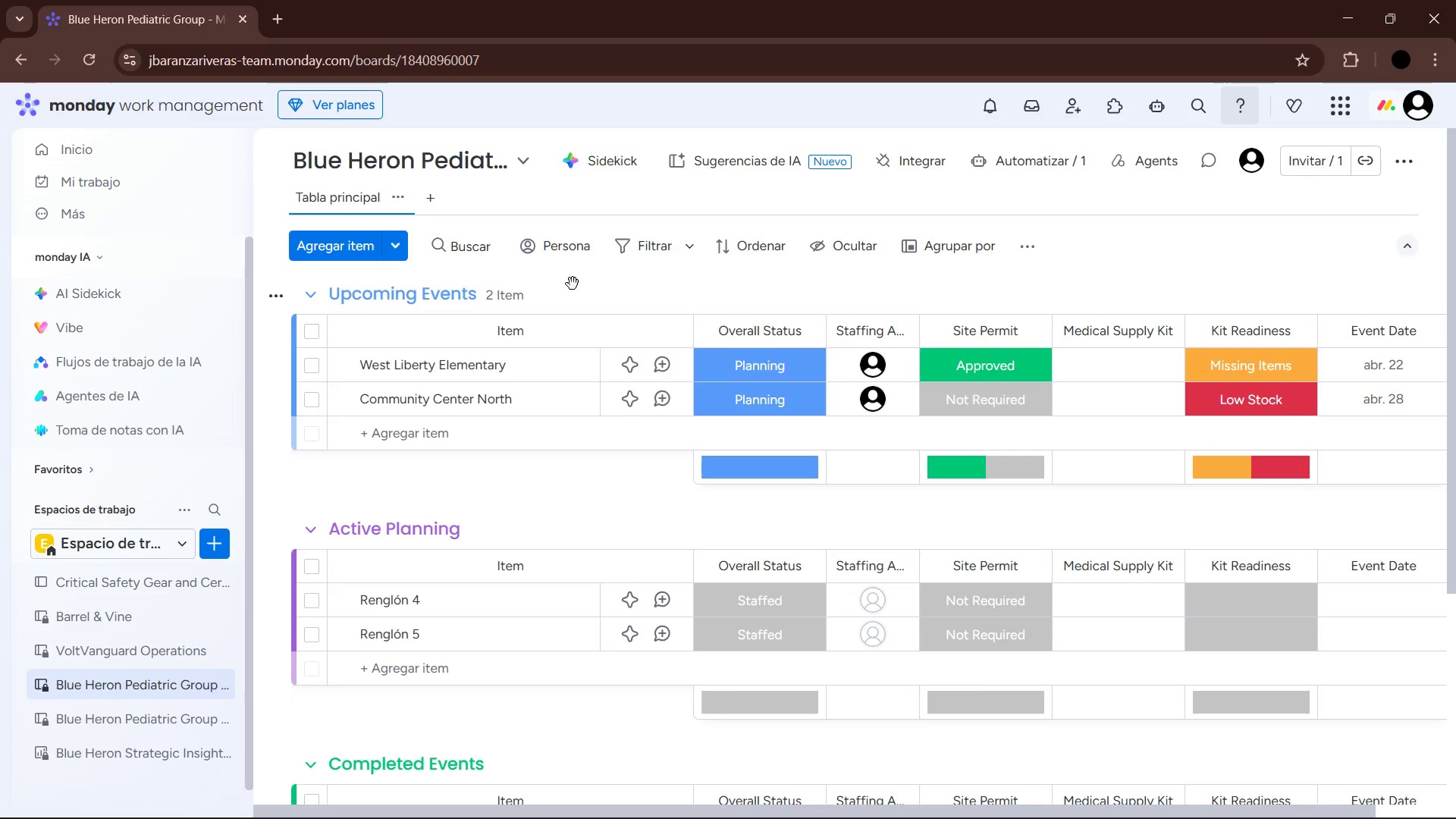 
left_click([1040, 155])
 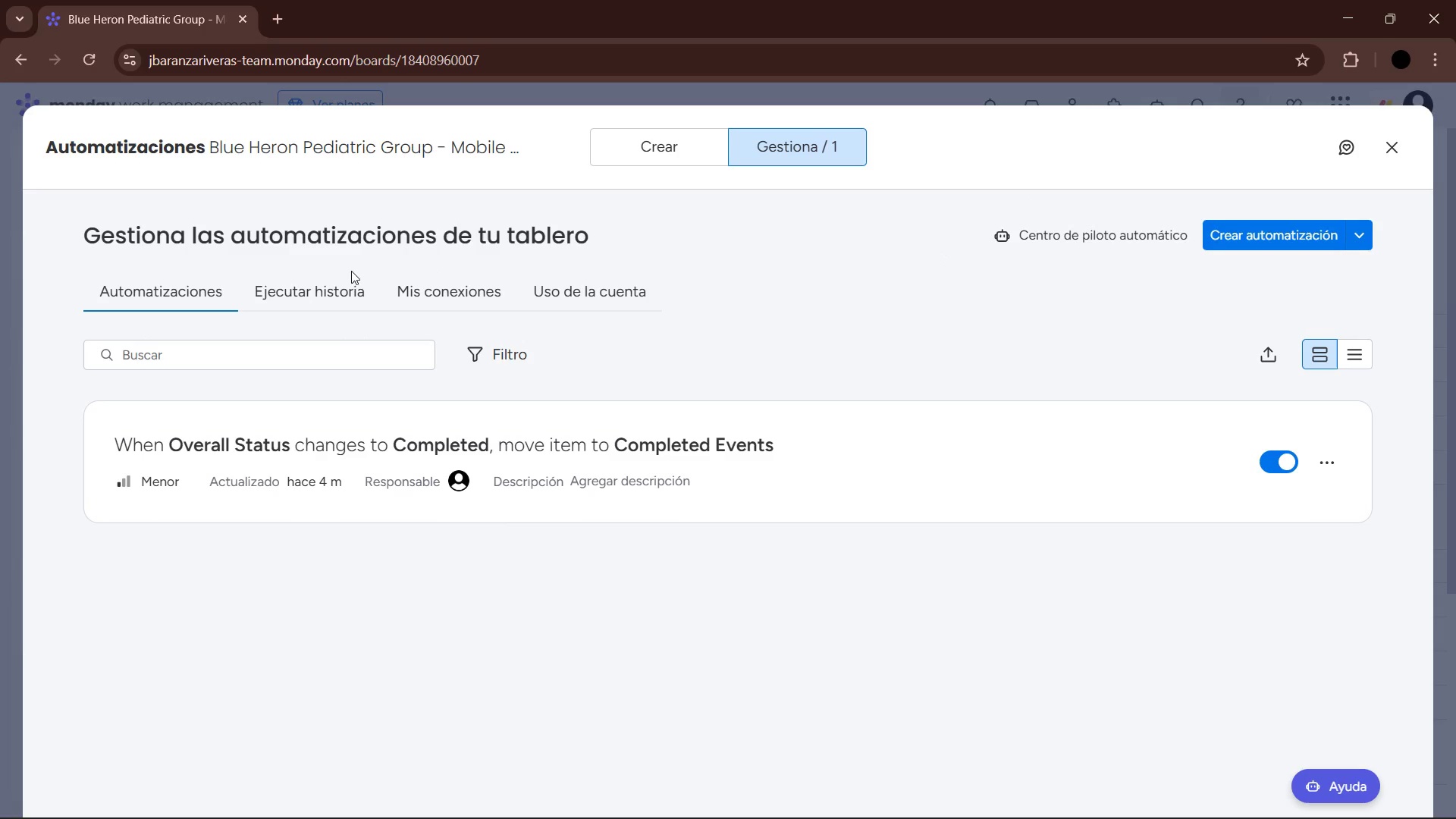 
left_click([632, 146])
 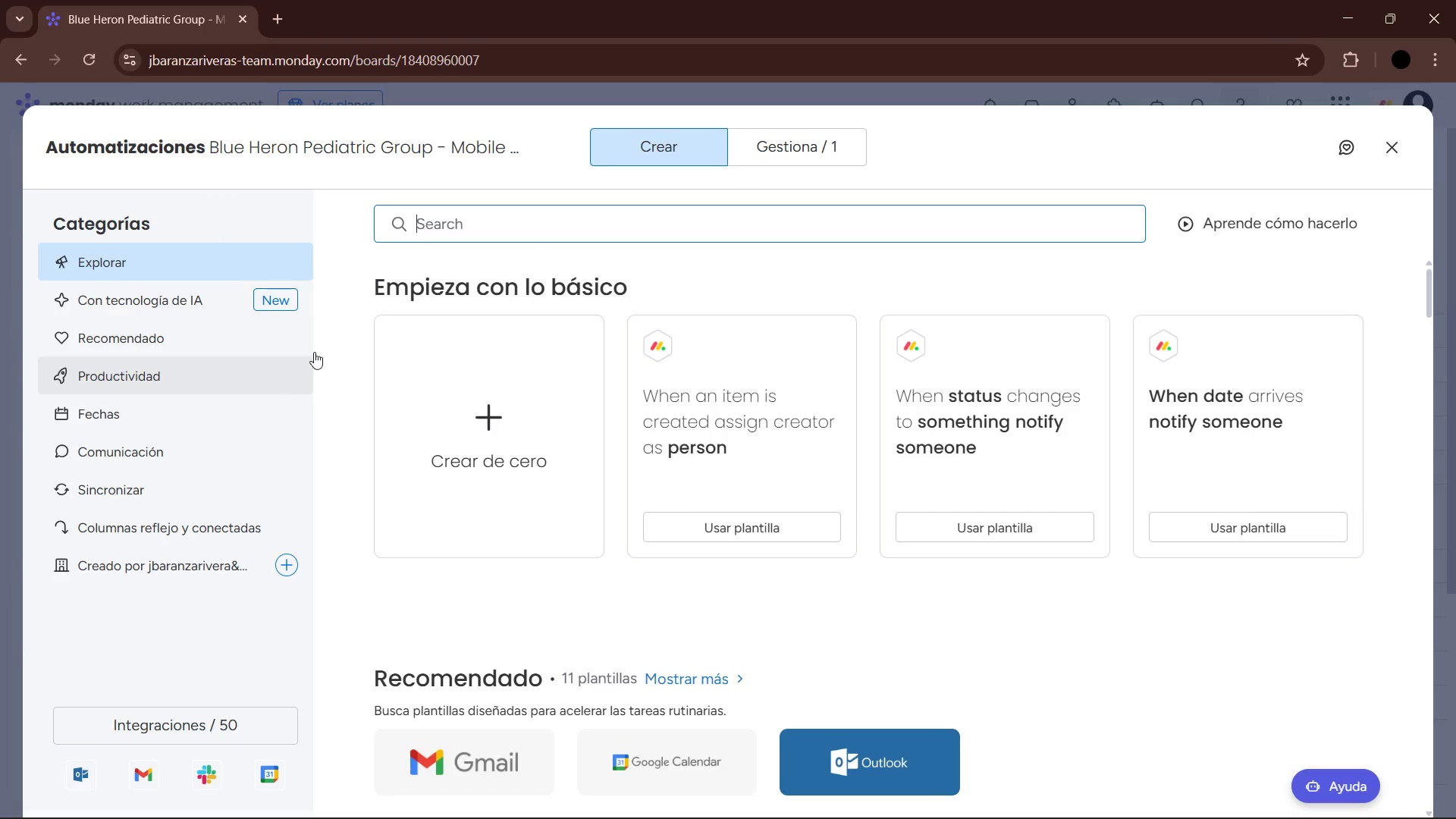 
left_click([491, 383])
 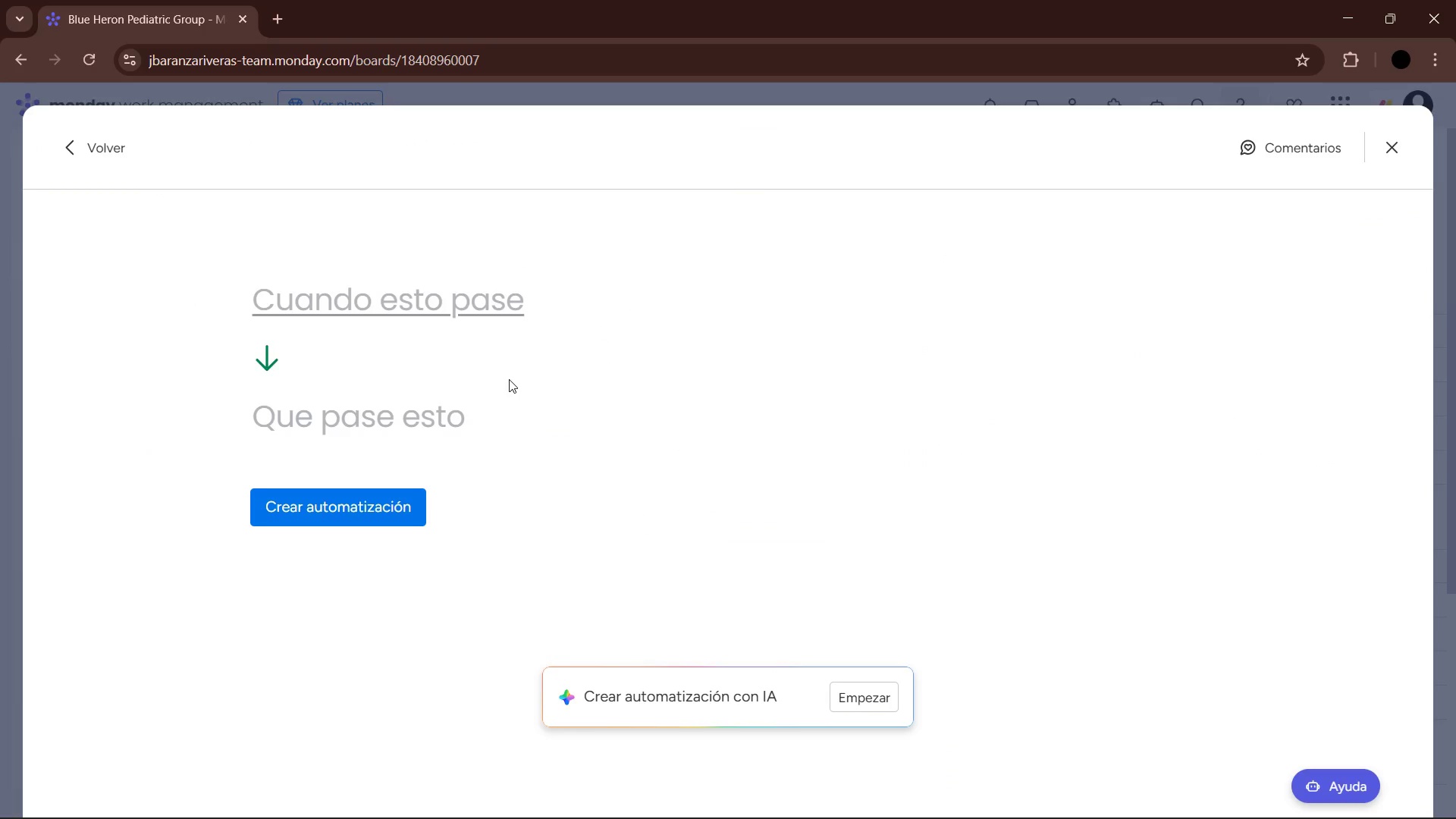 
left_click([412, 287])
 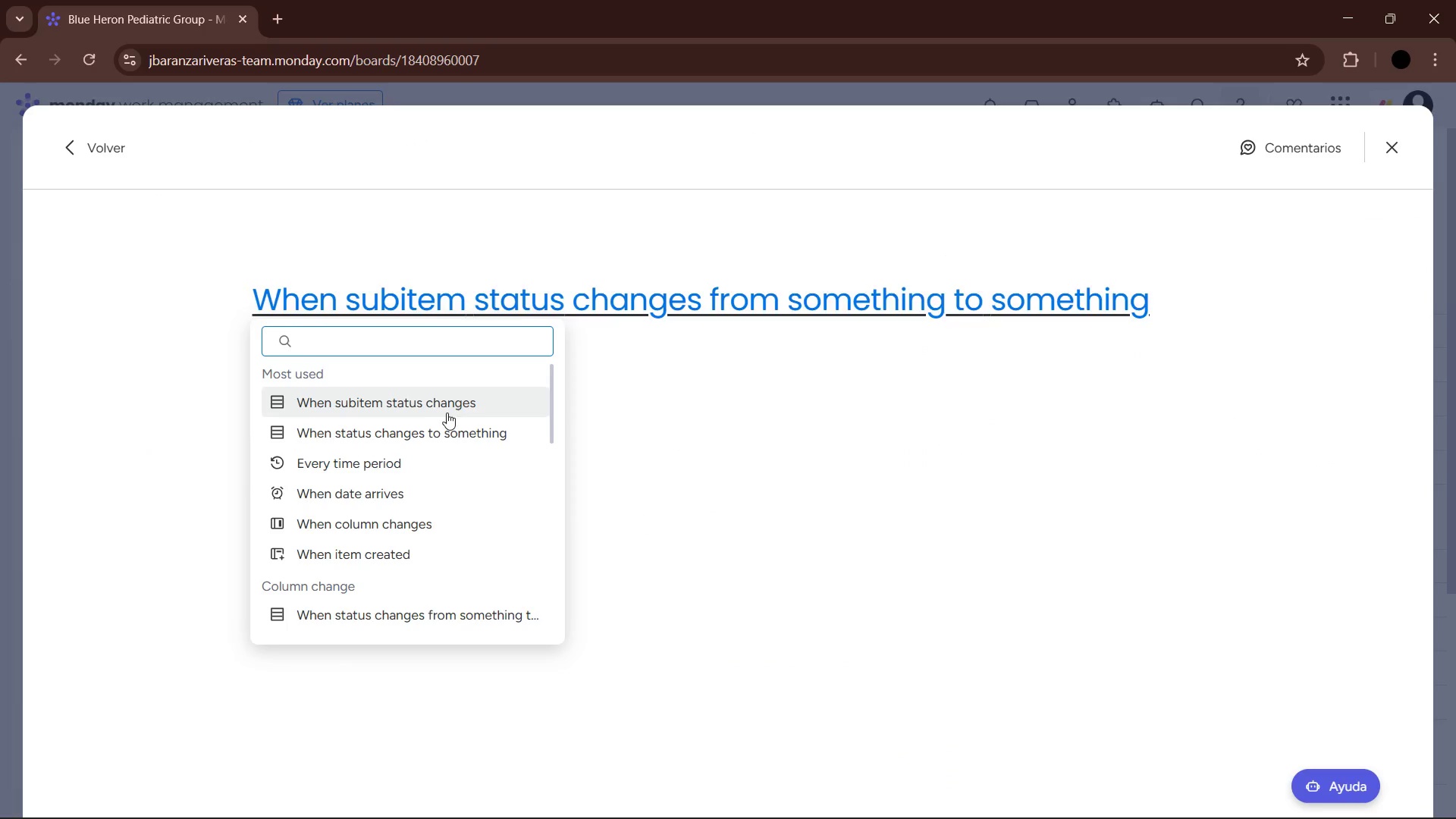 
left_click([460, 430])
 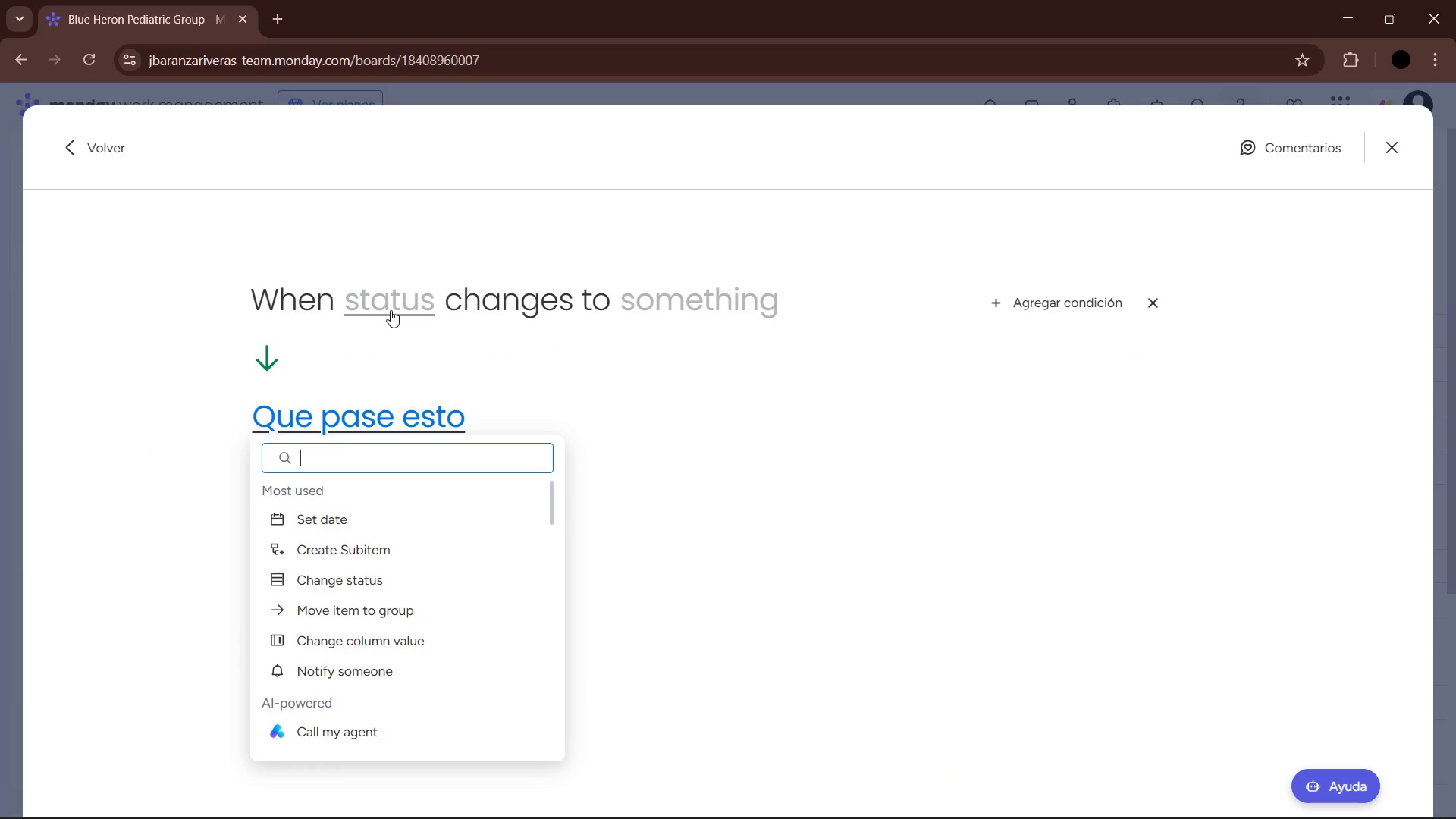 
left_click([391, 309])
 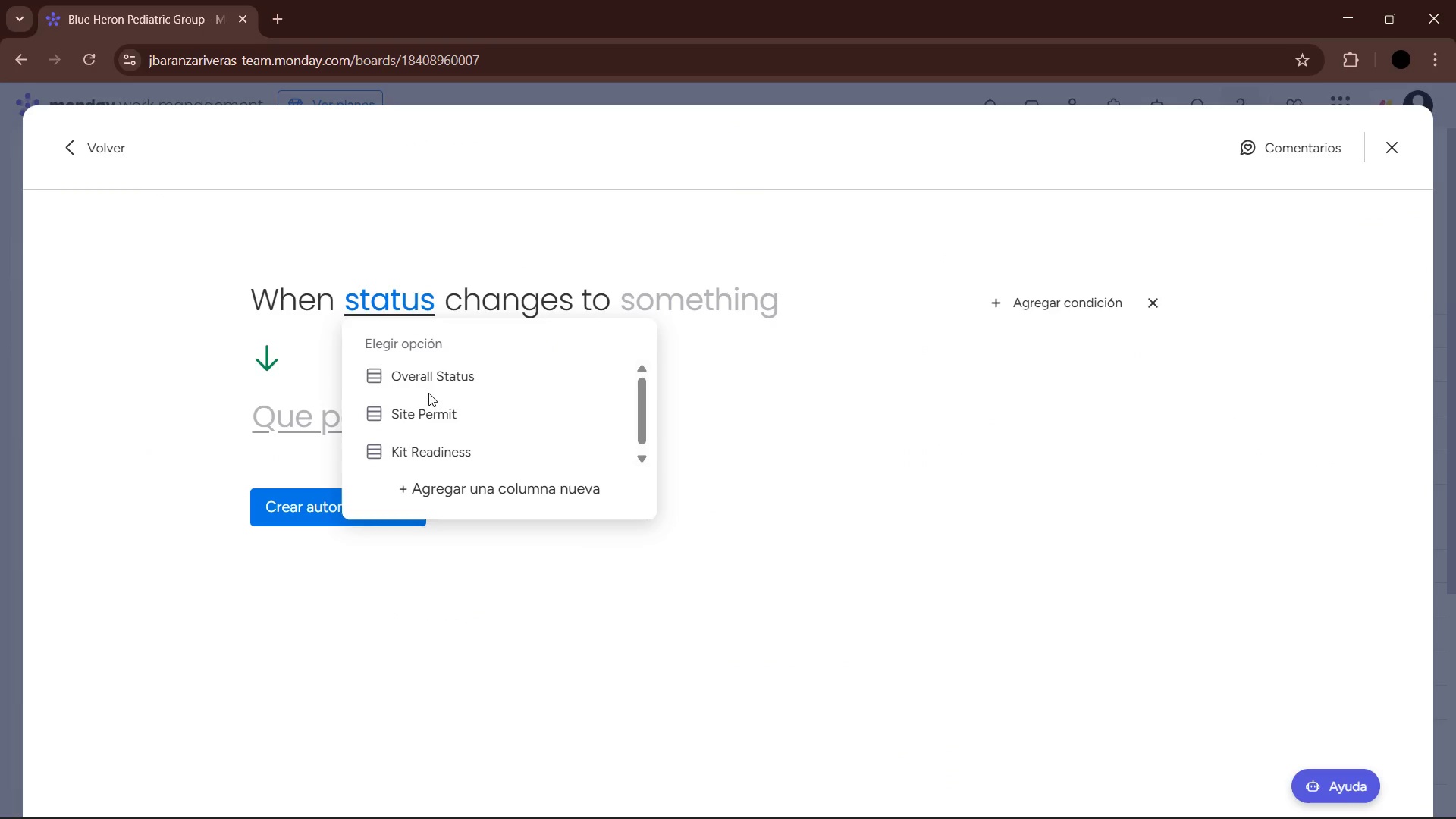 
left_click([447, 452])
 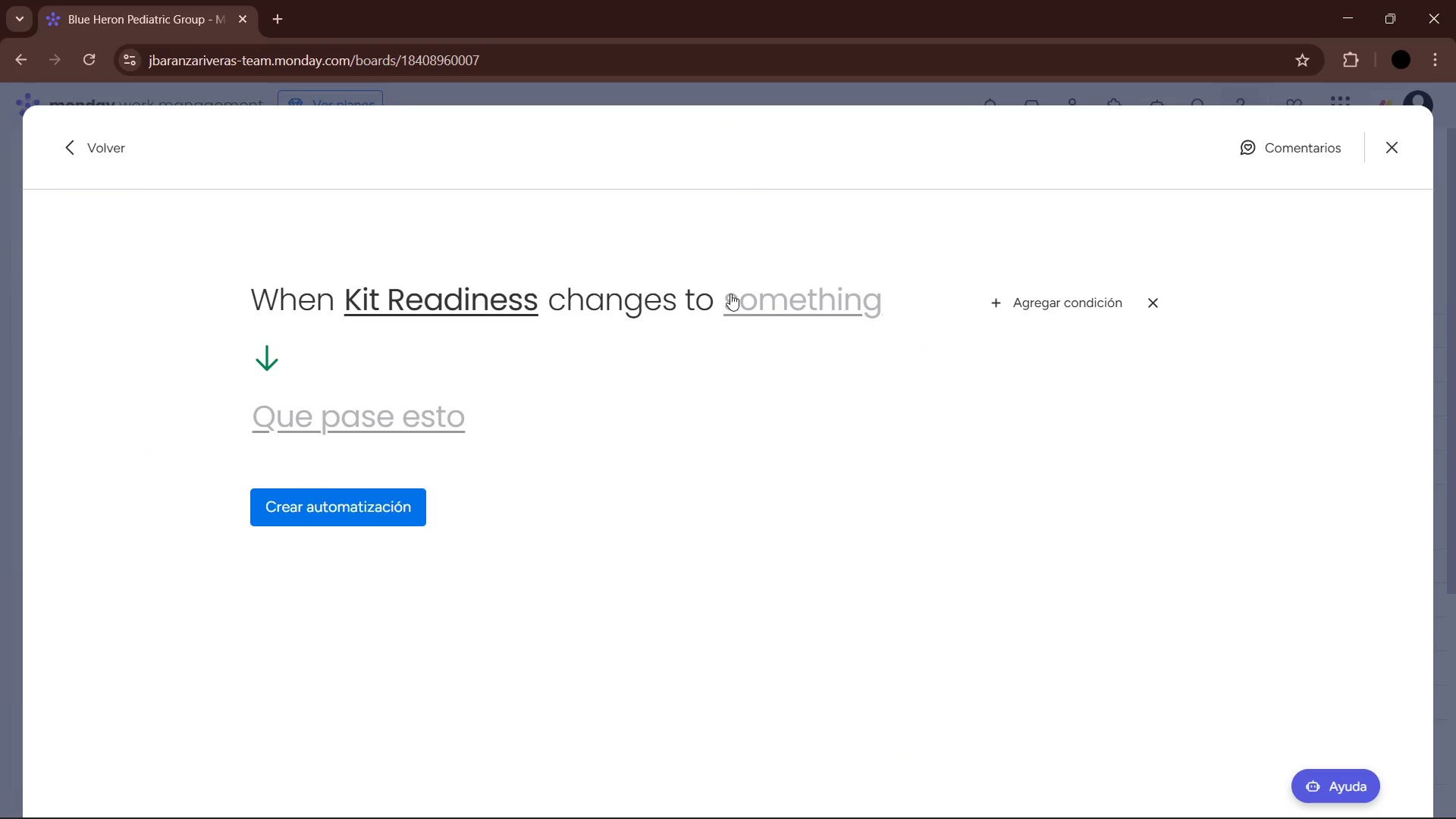 
left_click([830, 287])
 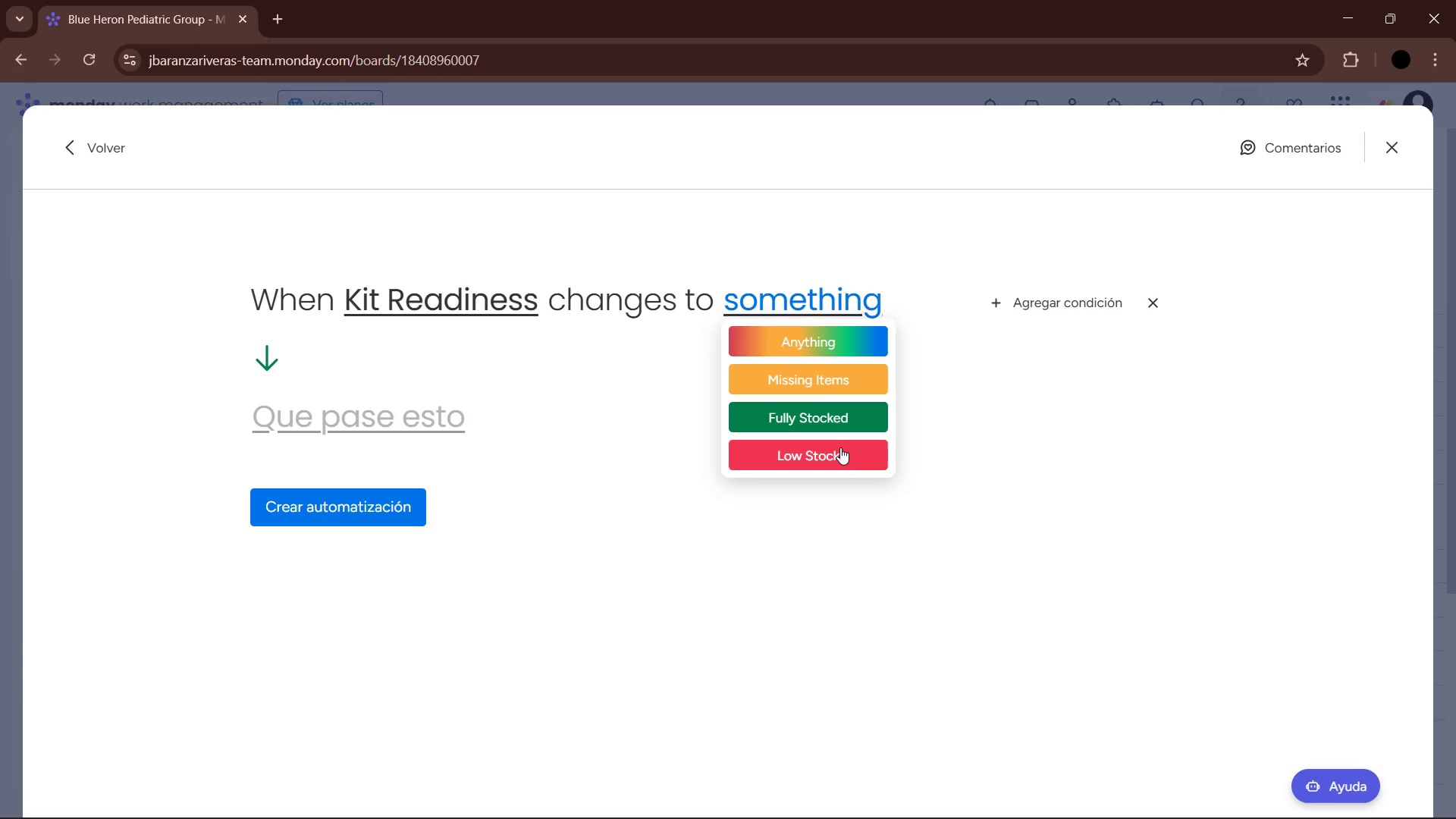 
left_click([840, 447])
 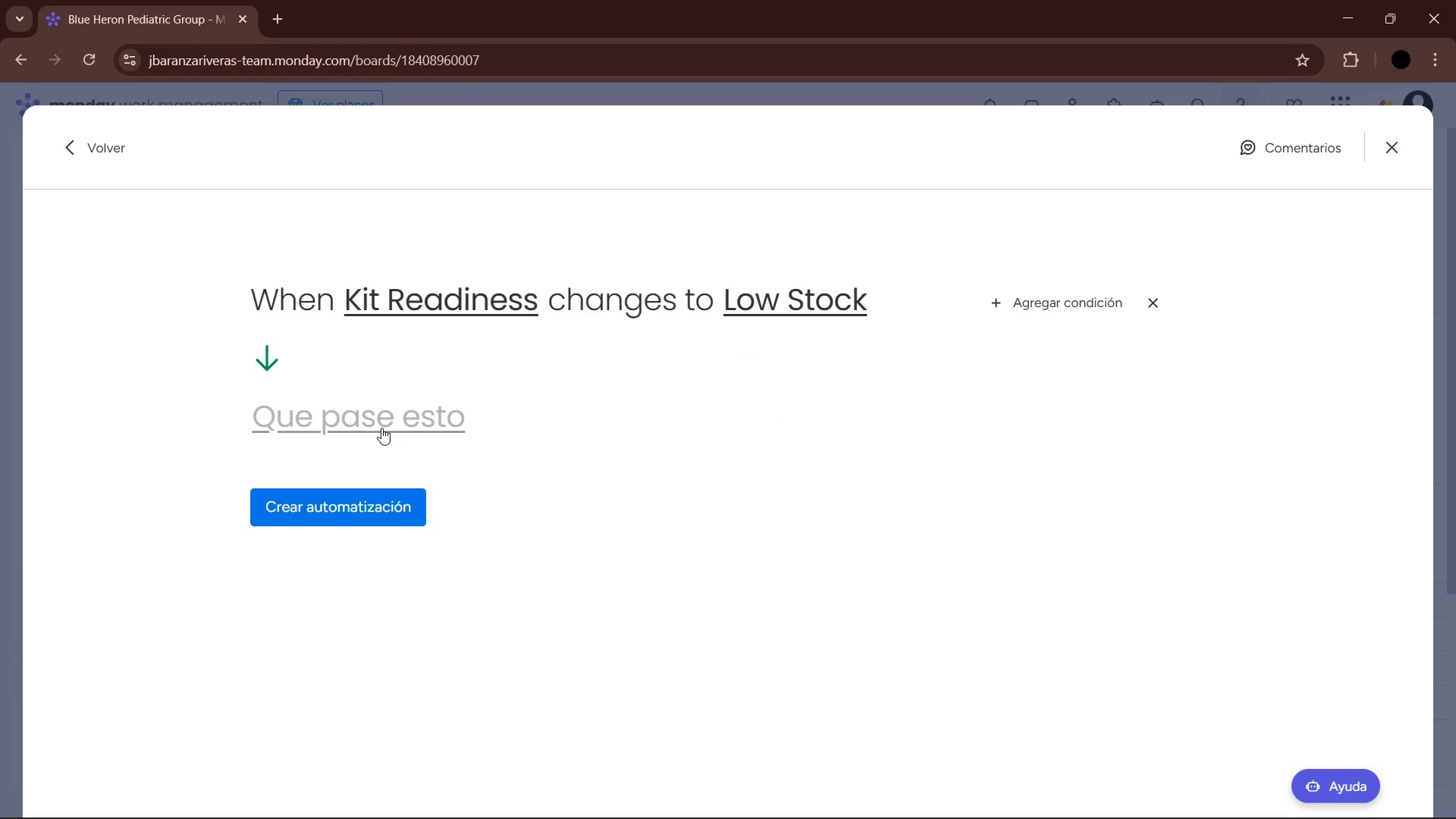 
left_click([386, 422])
 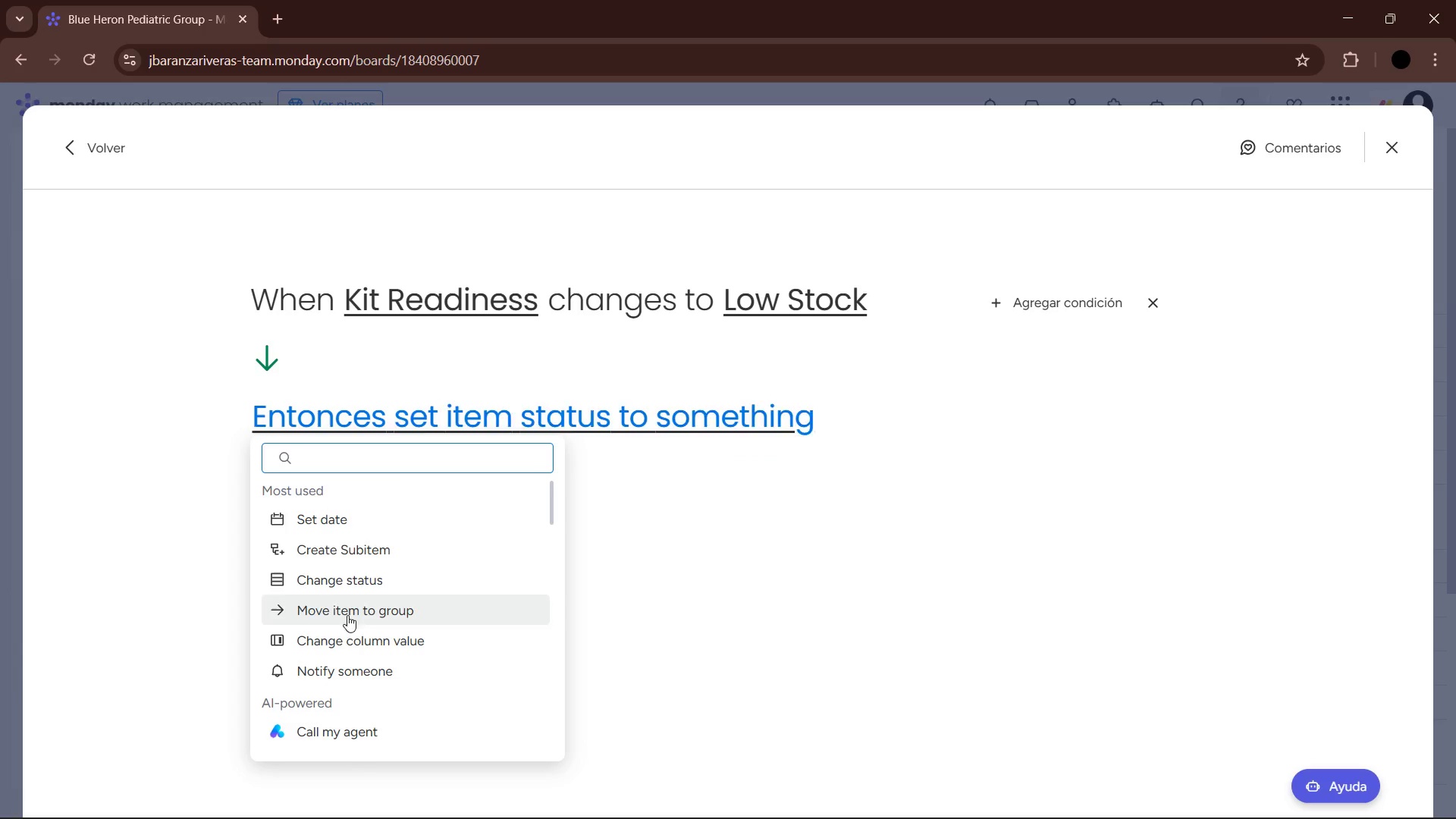 
left_click([356, 676])
 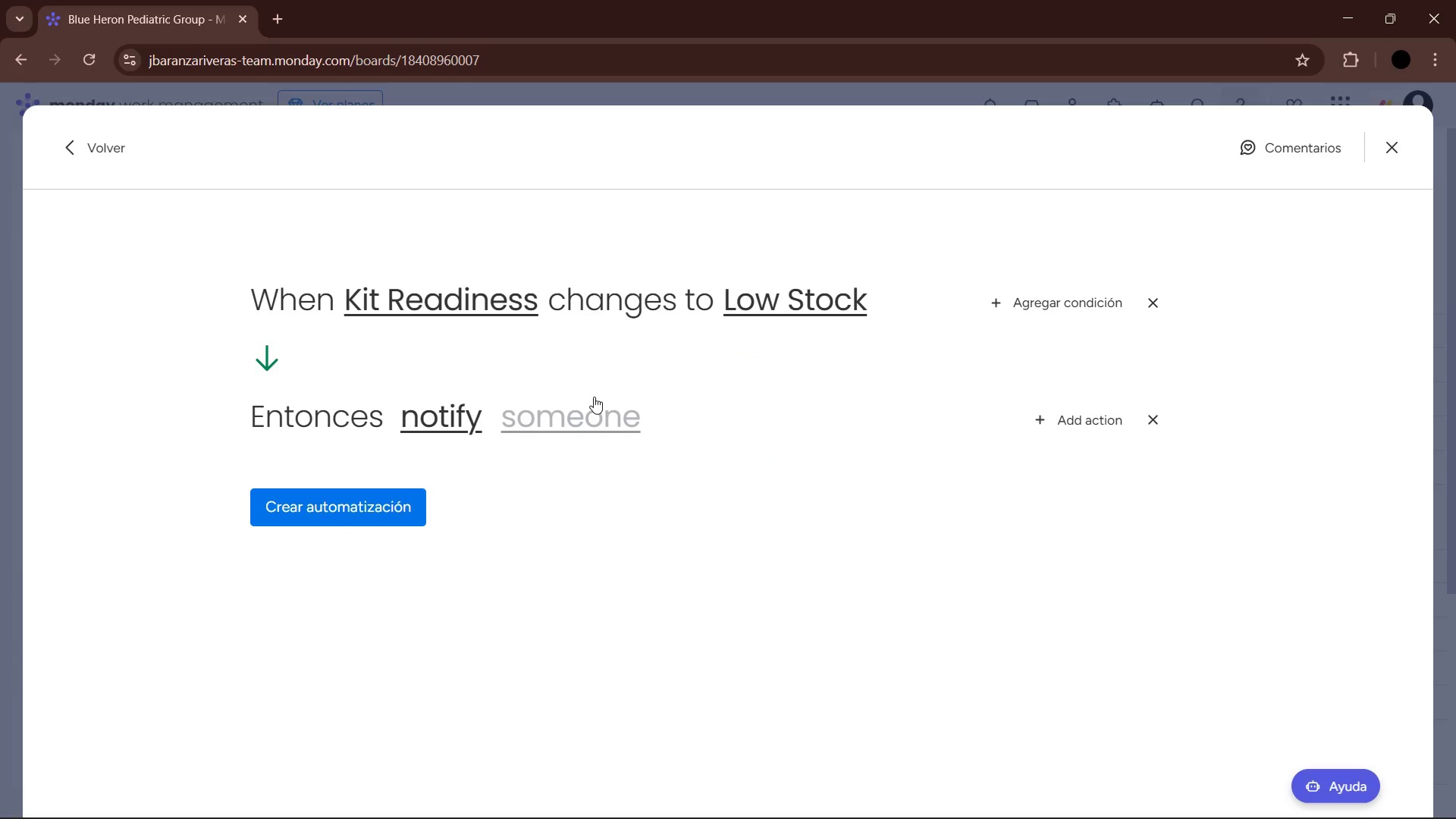 
left_click([600, 428])
 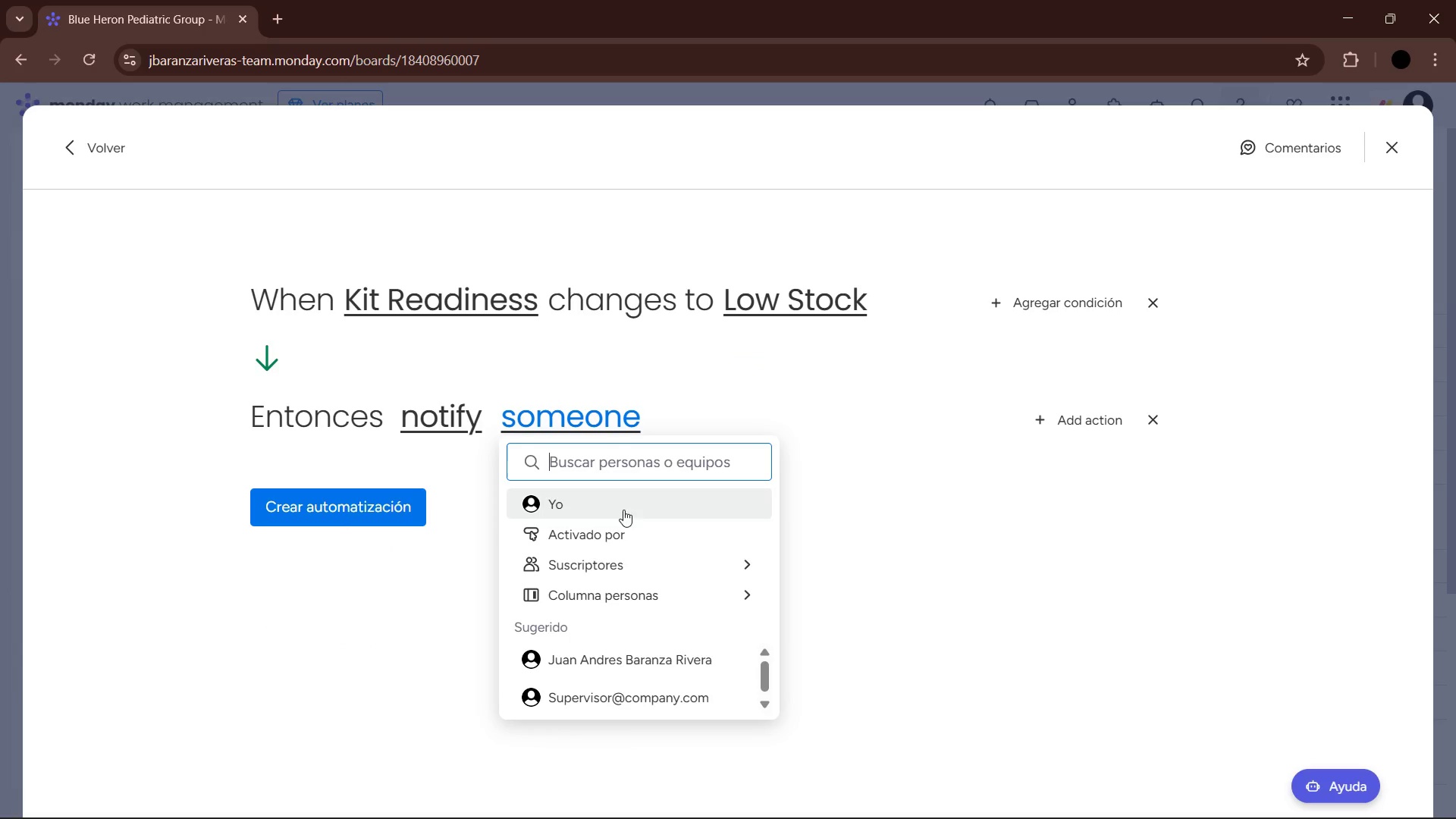 
left_click([594, 513])
 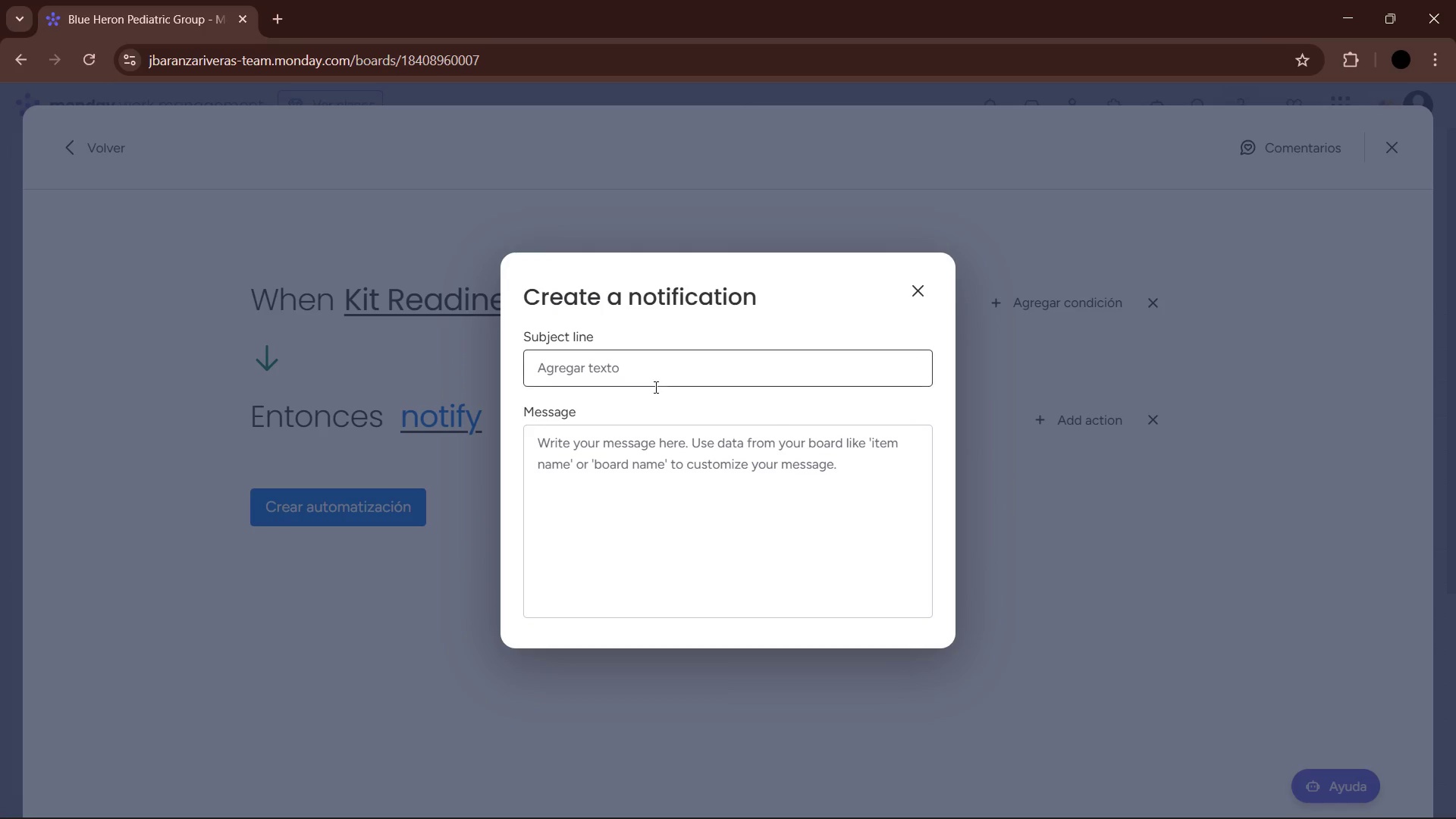 
left_click([617, 463])
 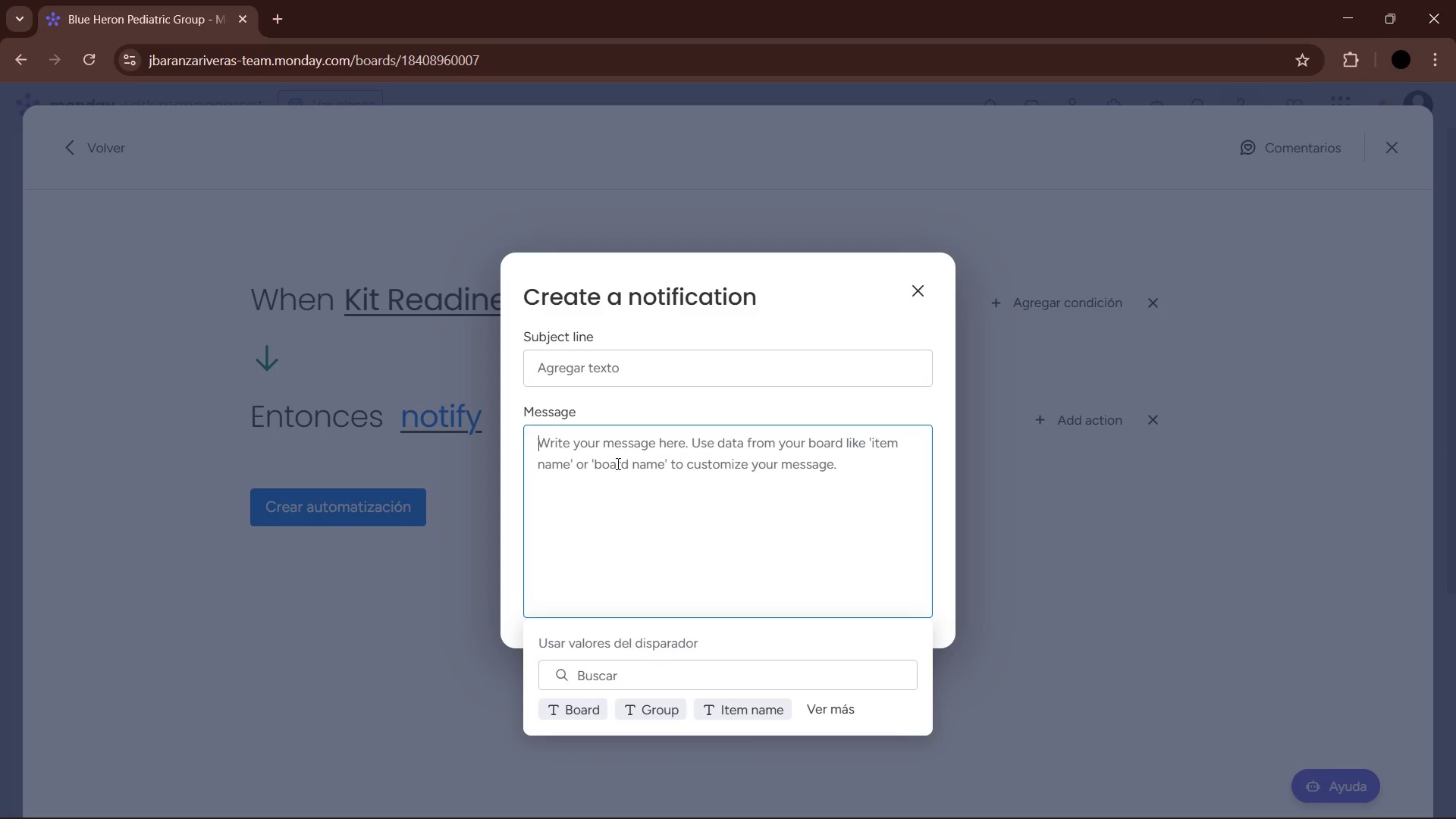 
type(Attentiio)
key(Backspace)
key(Backspace)
 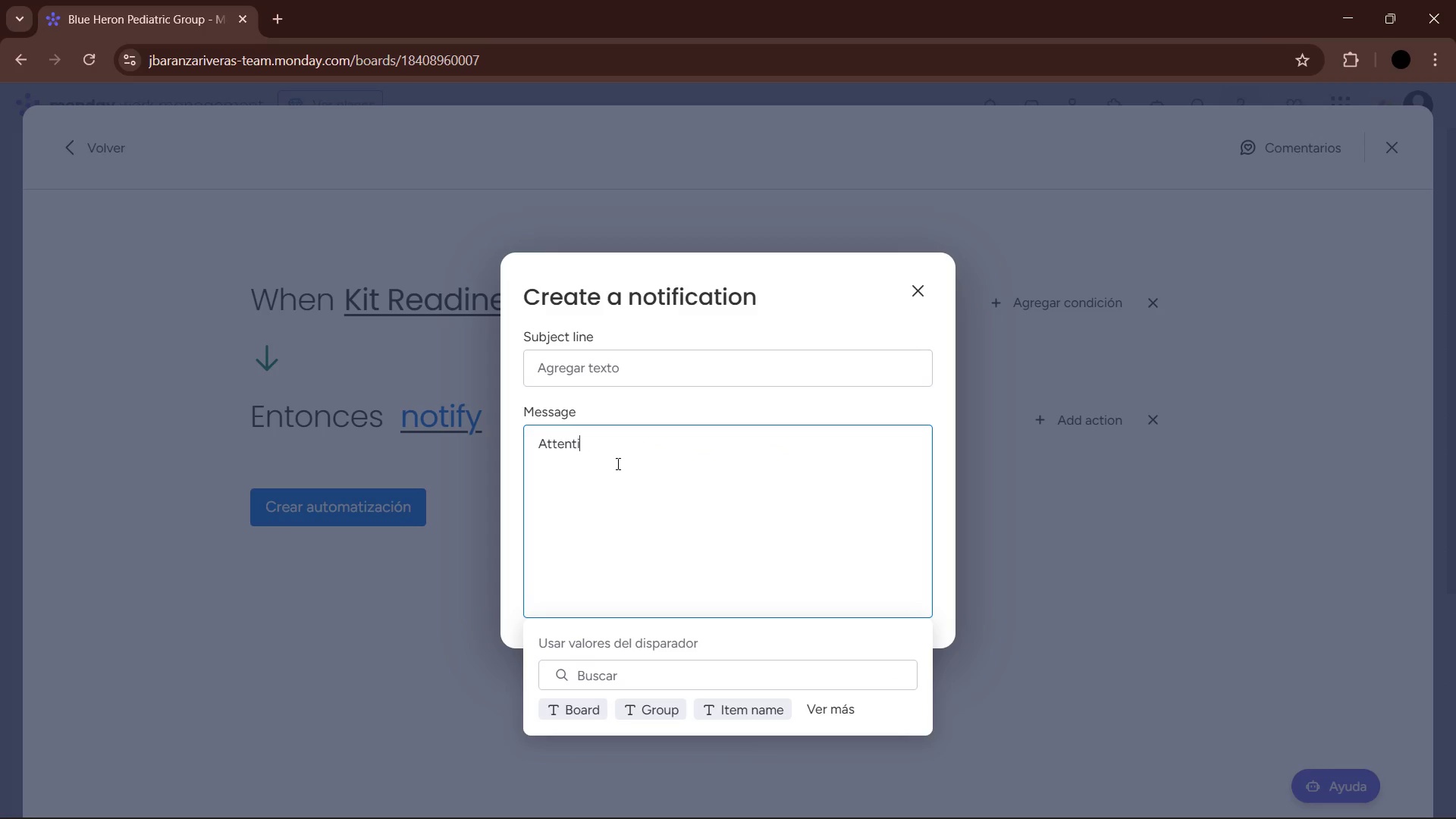 
type(n)
key(Backspace)
type(on> The medical supply kit for )
 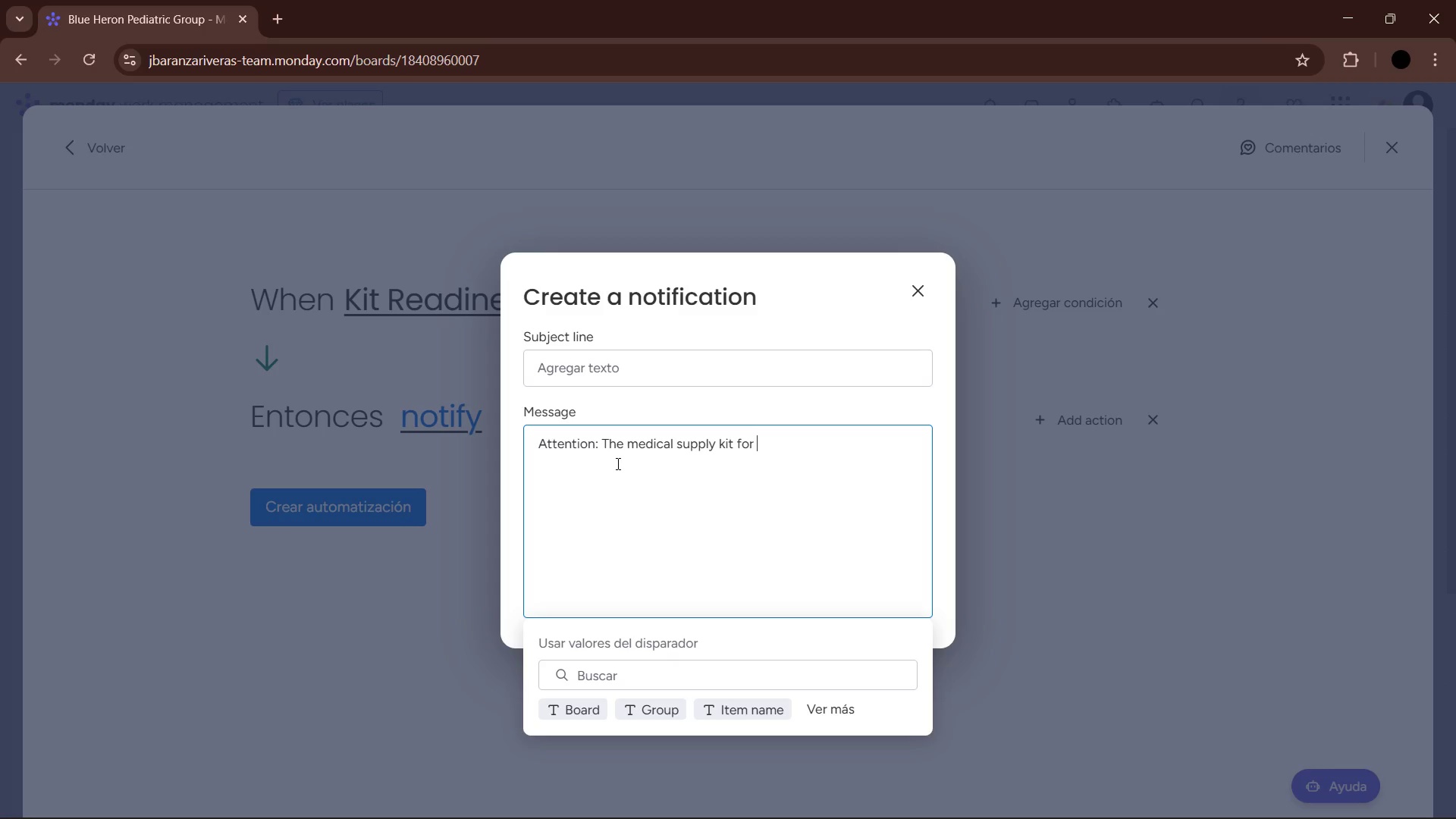 
left_click([729, 716])
 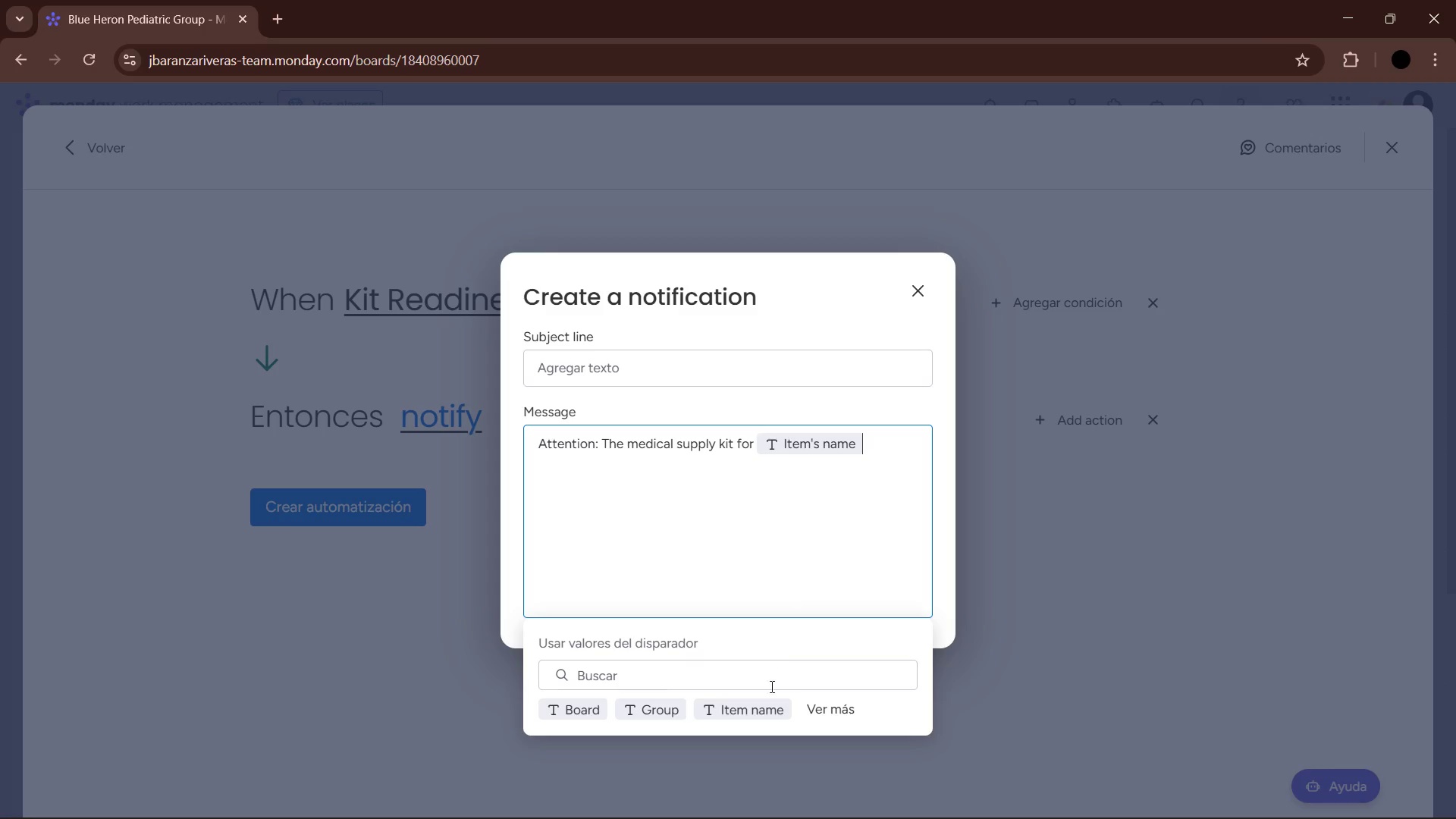 
left_click([772, 709])
 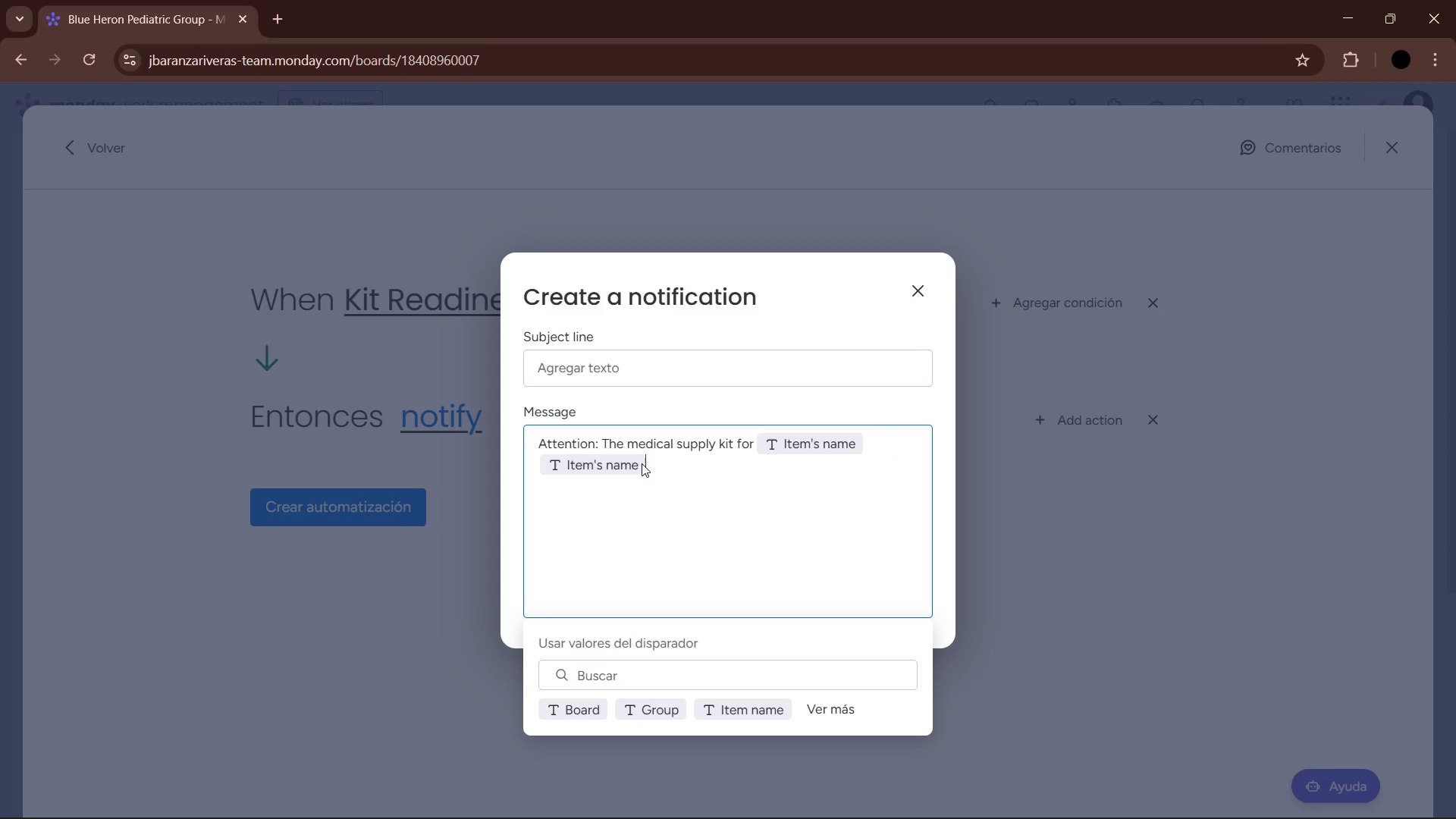 
key(Backspace)
type( is running low. Please restock inmmediatelt.)
 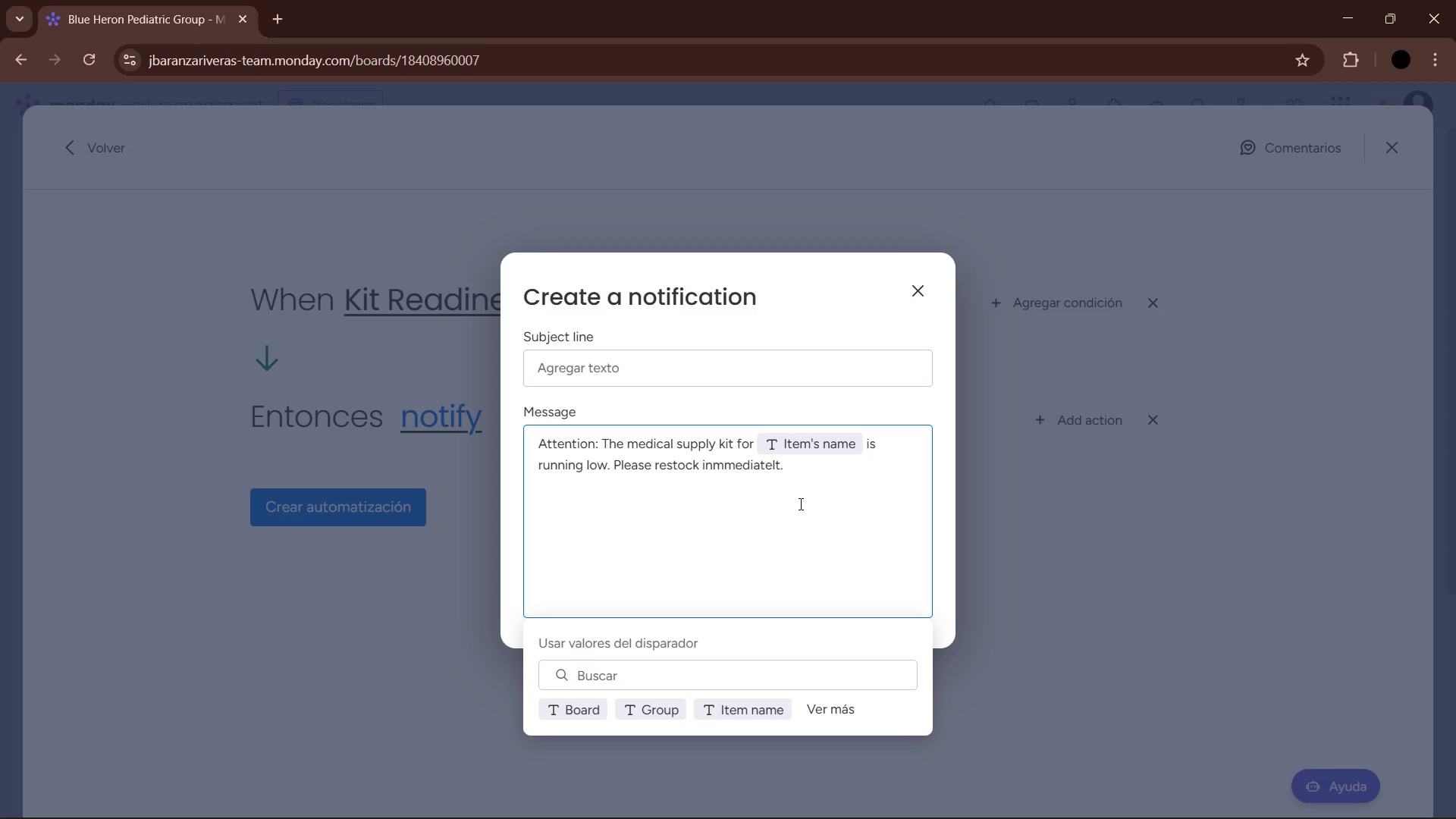 
key(Backspace)
 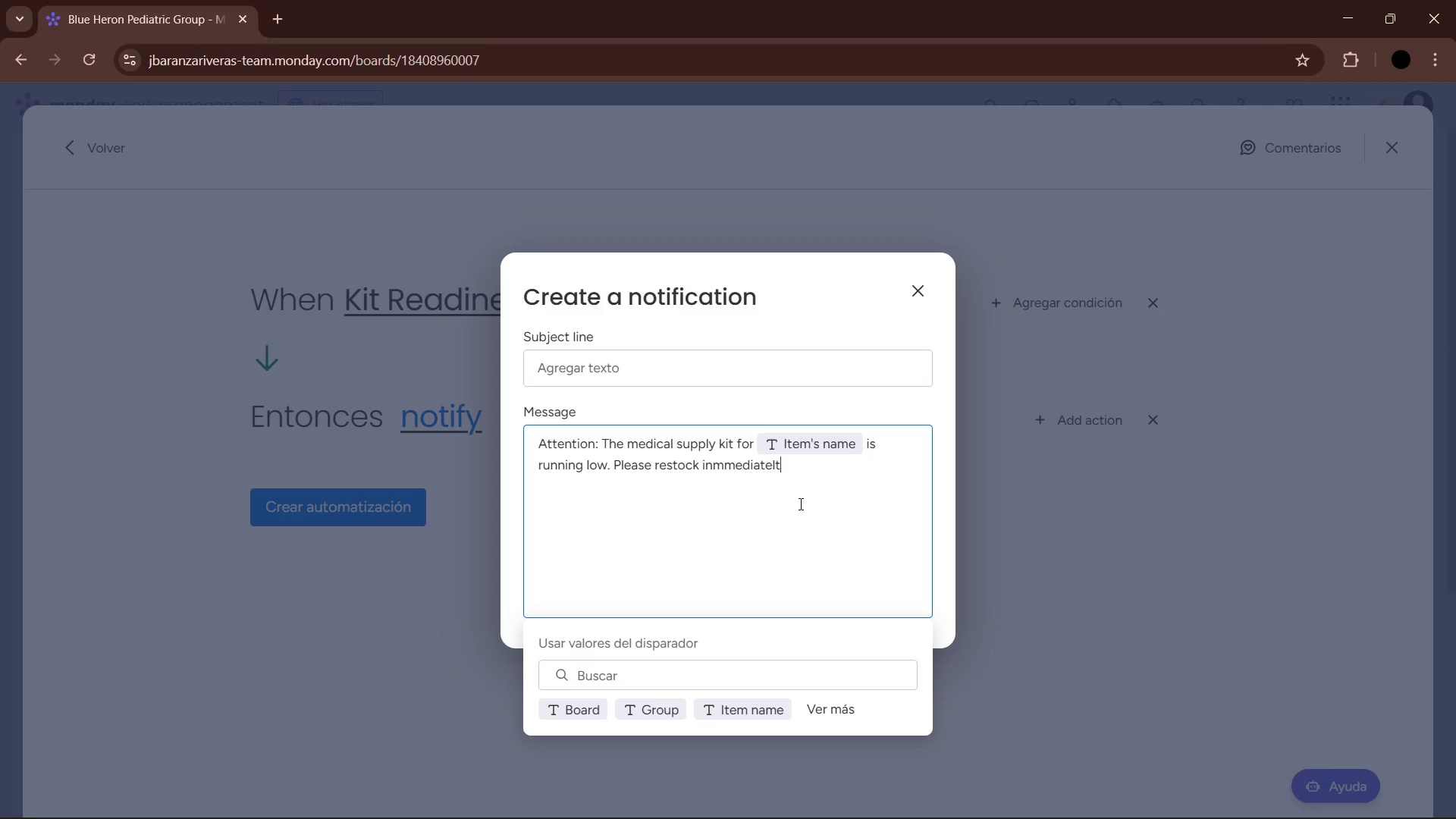 
key(Backspace)
 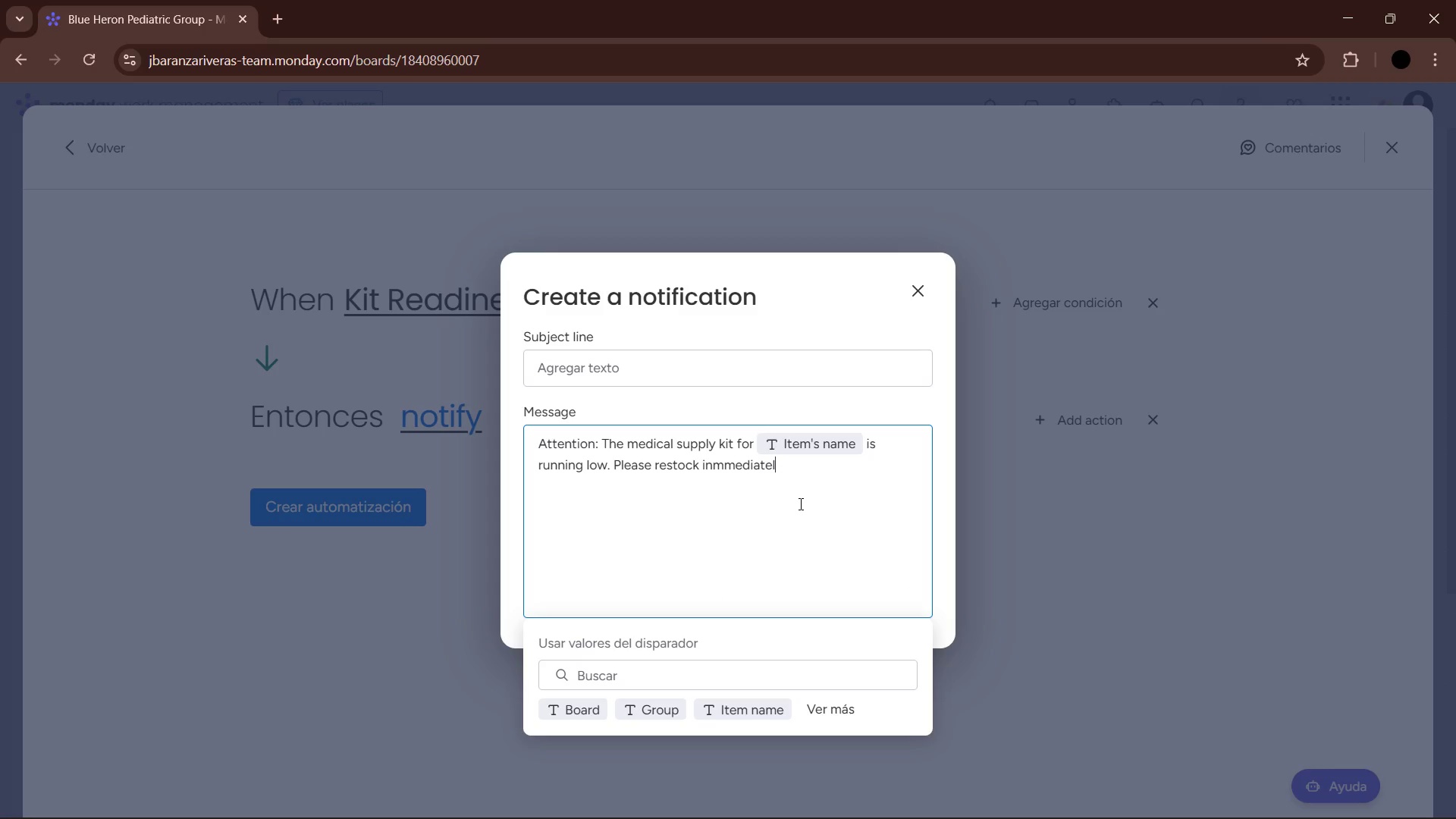 
key(Y)
 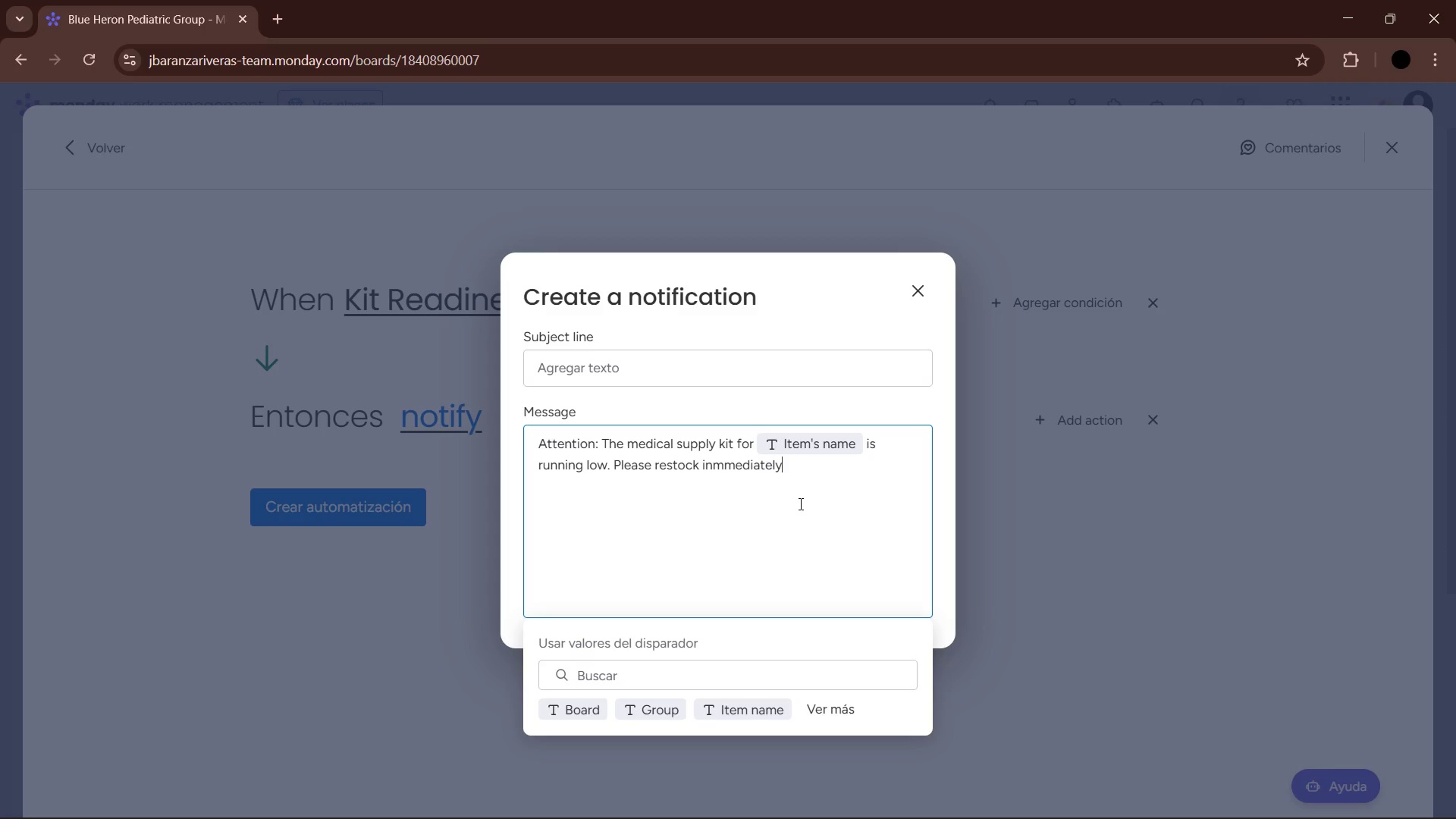 
key(Period)
 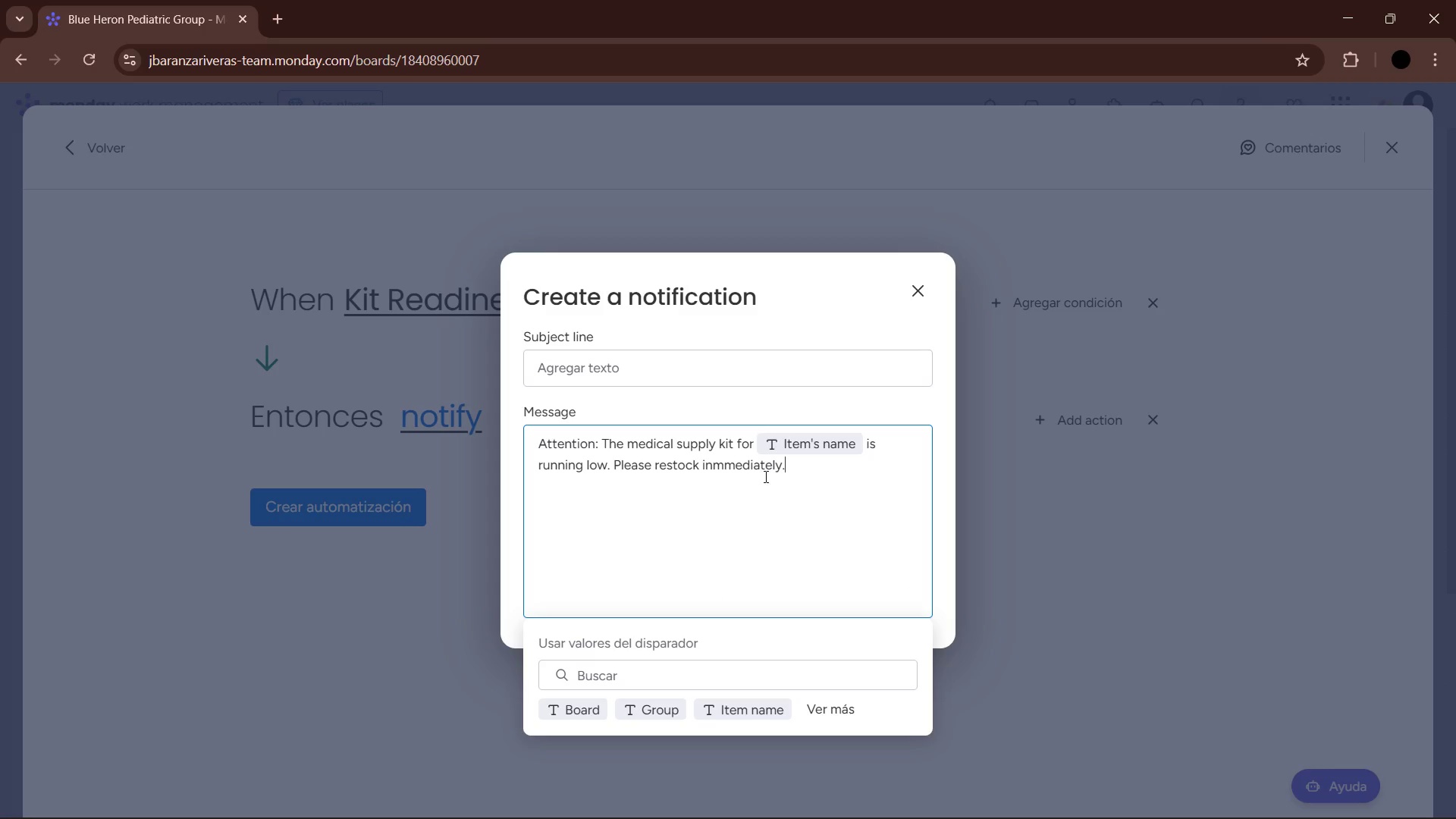 
left_click([848, 482])
 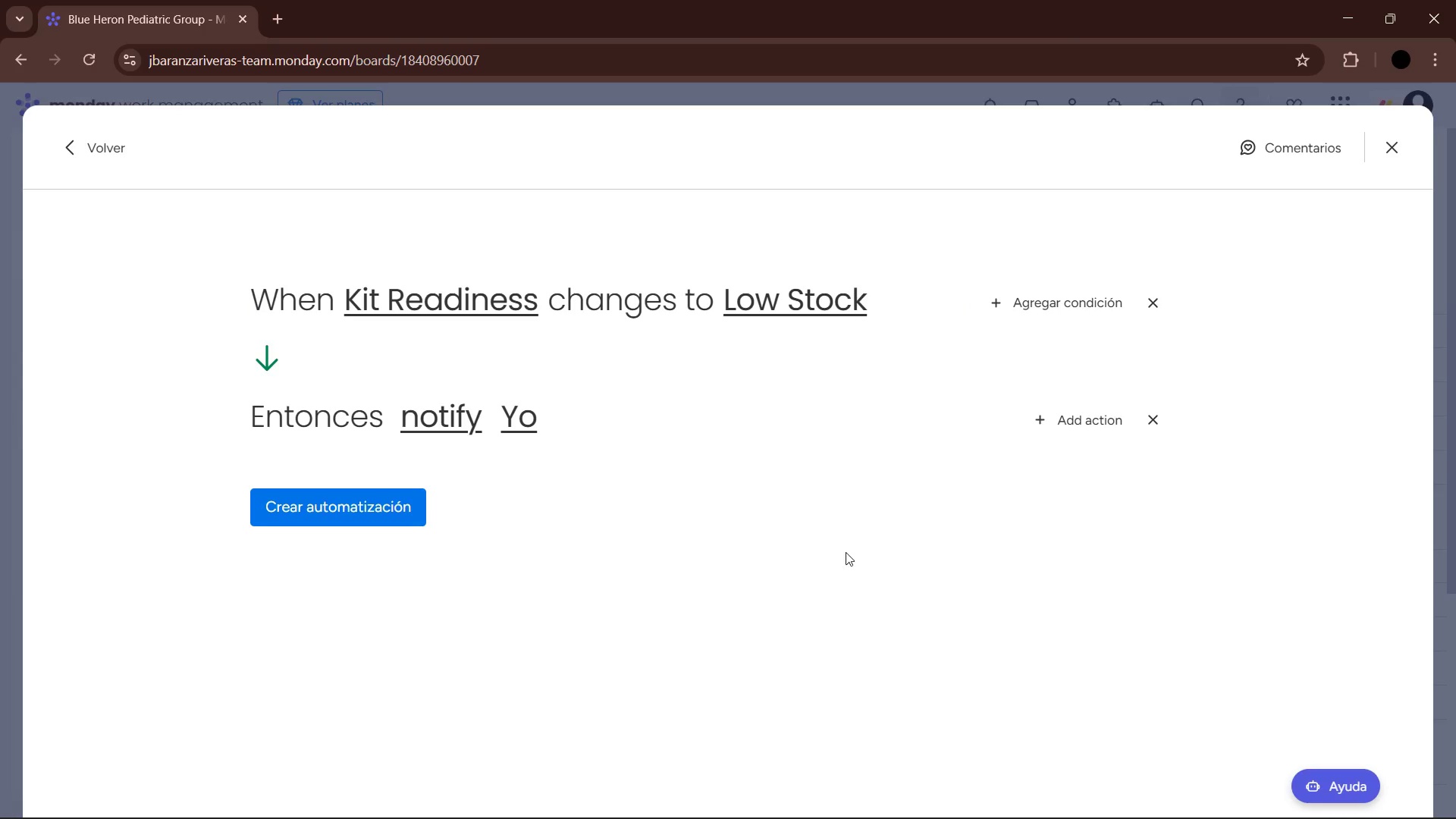 
left_click([341, 513])
 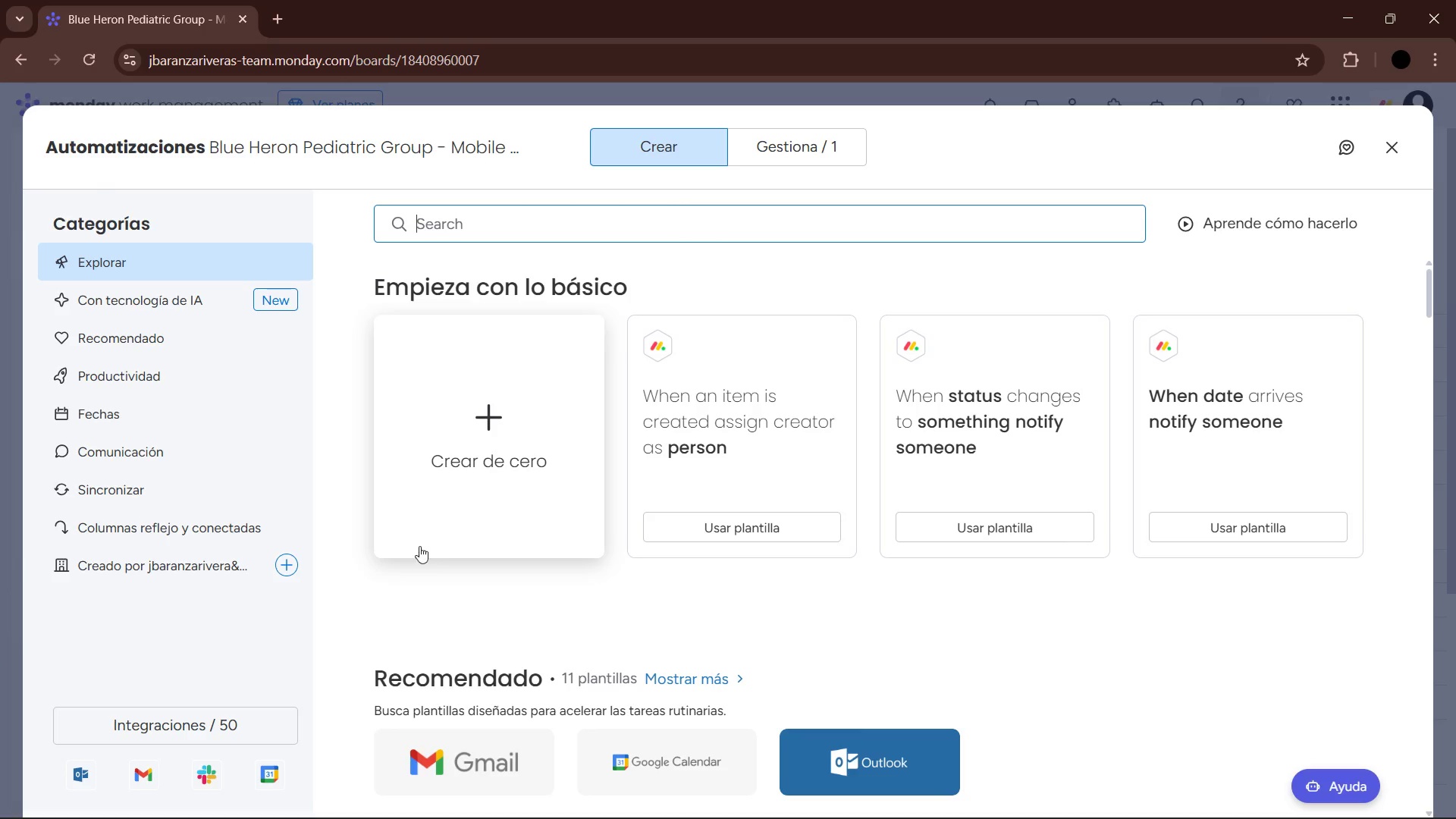 
wait(16.12)
 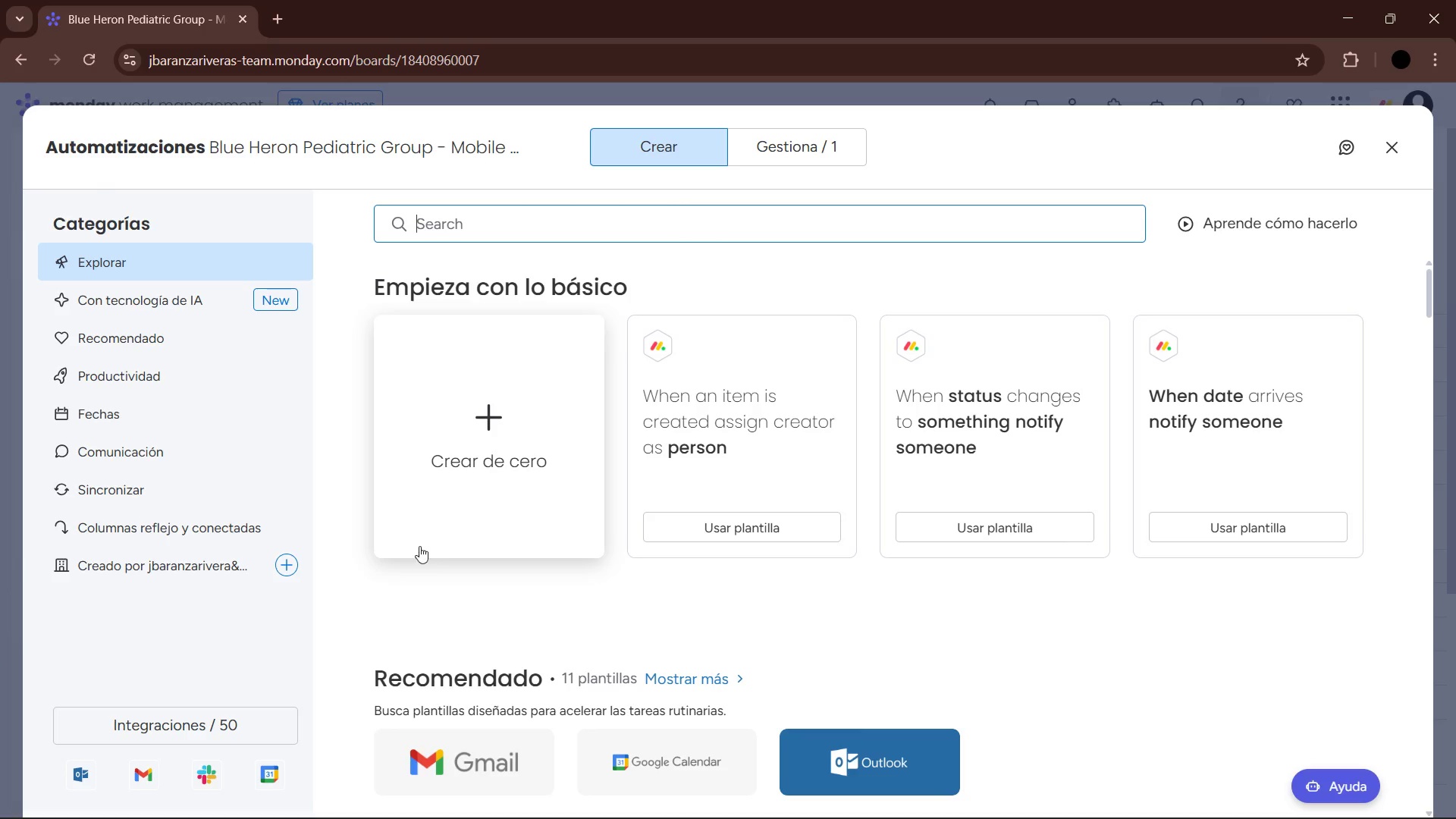 
left_click([497, 426])
 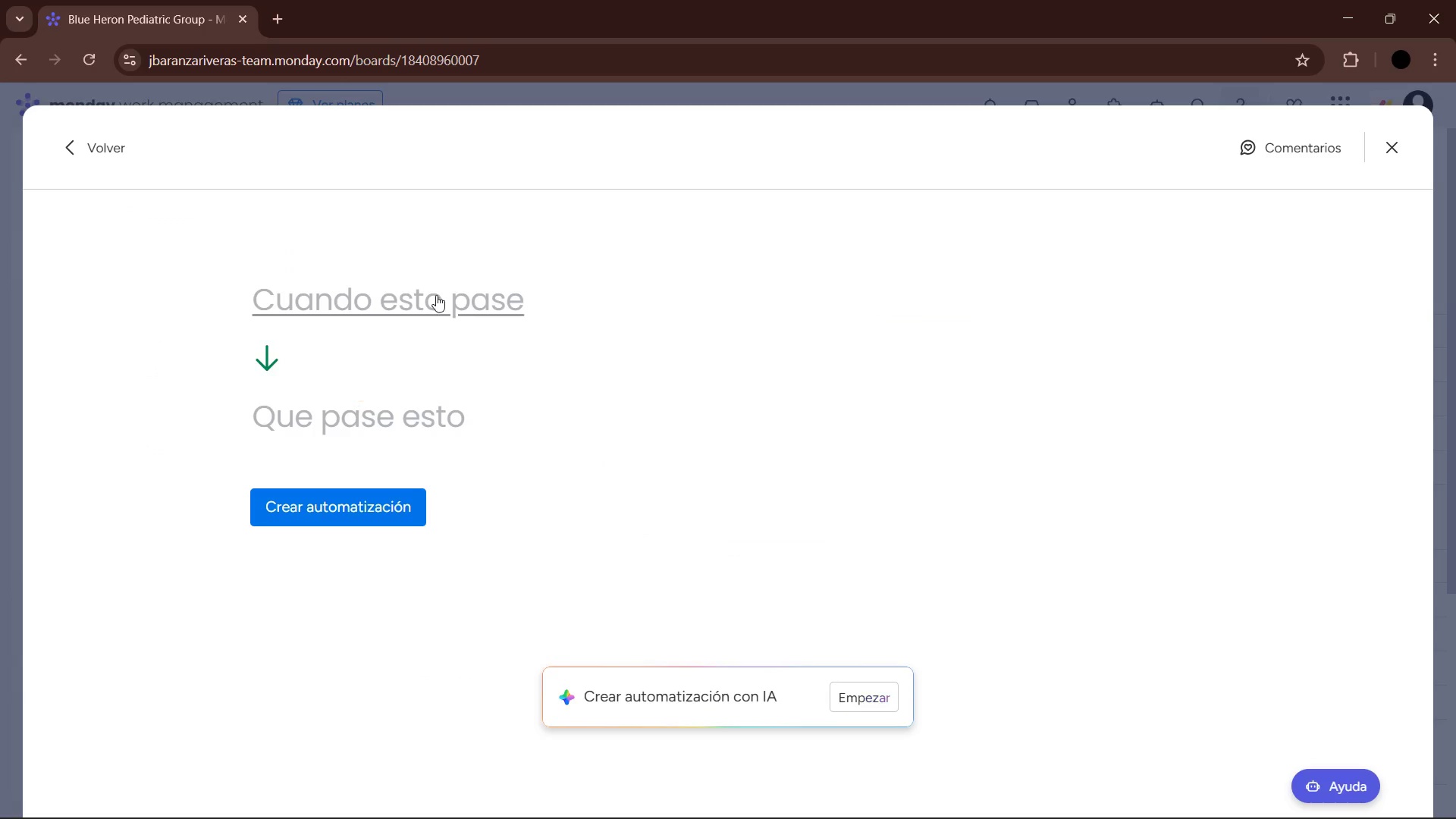 
left_click([402, 304])
 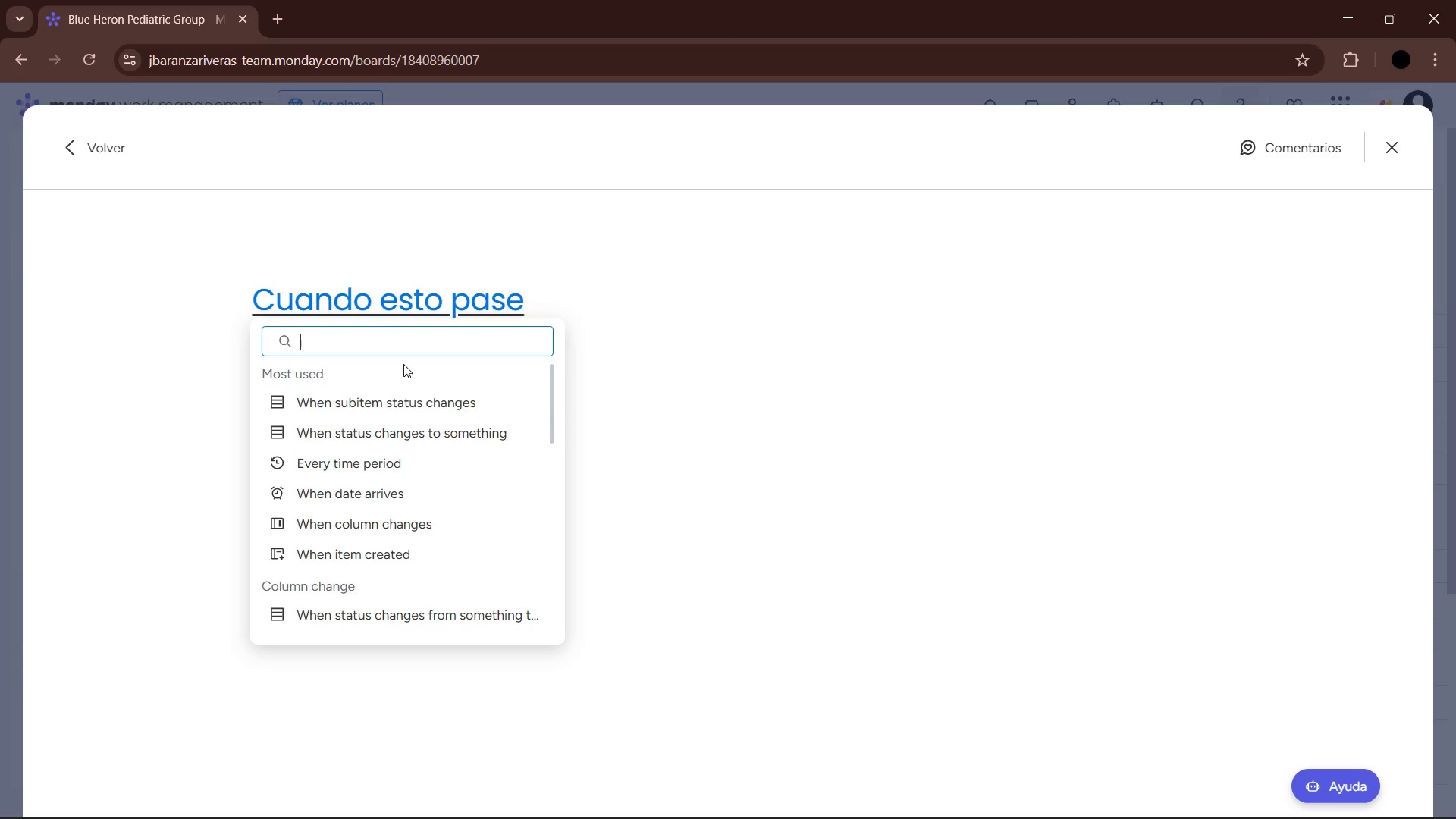 
left_click([390, 494])
 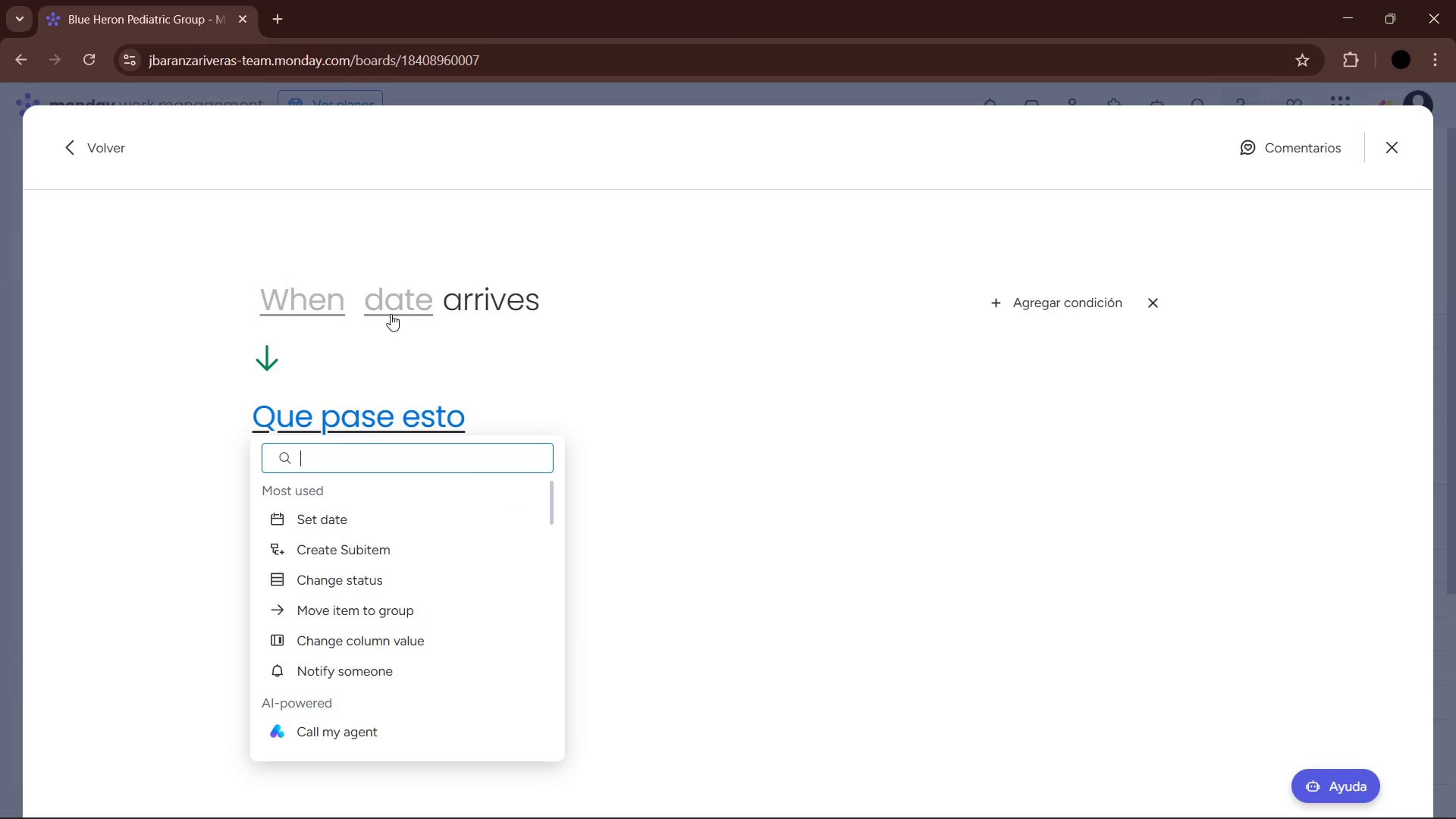 
left_click([325, 300])
 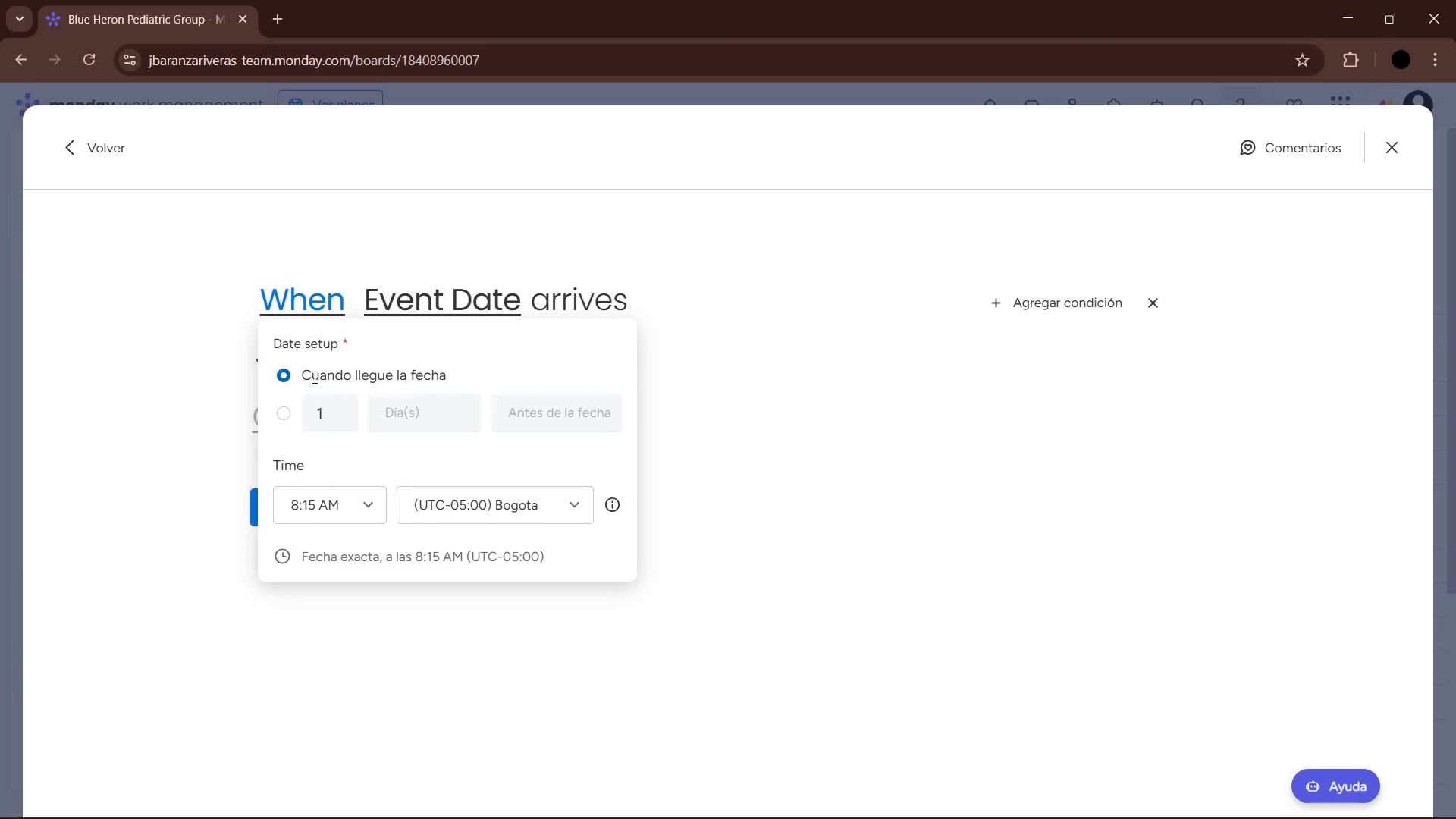 
left_click([429, 285])
 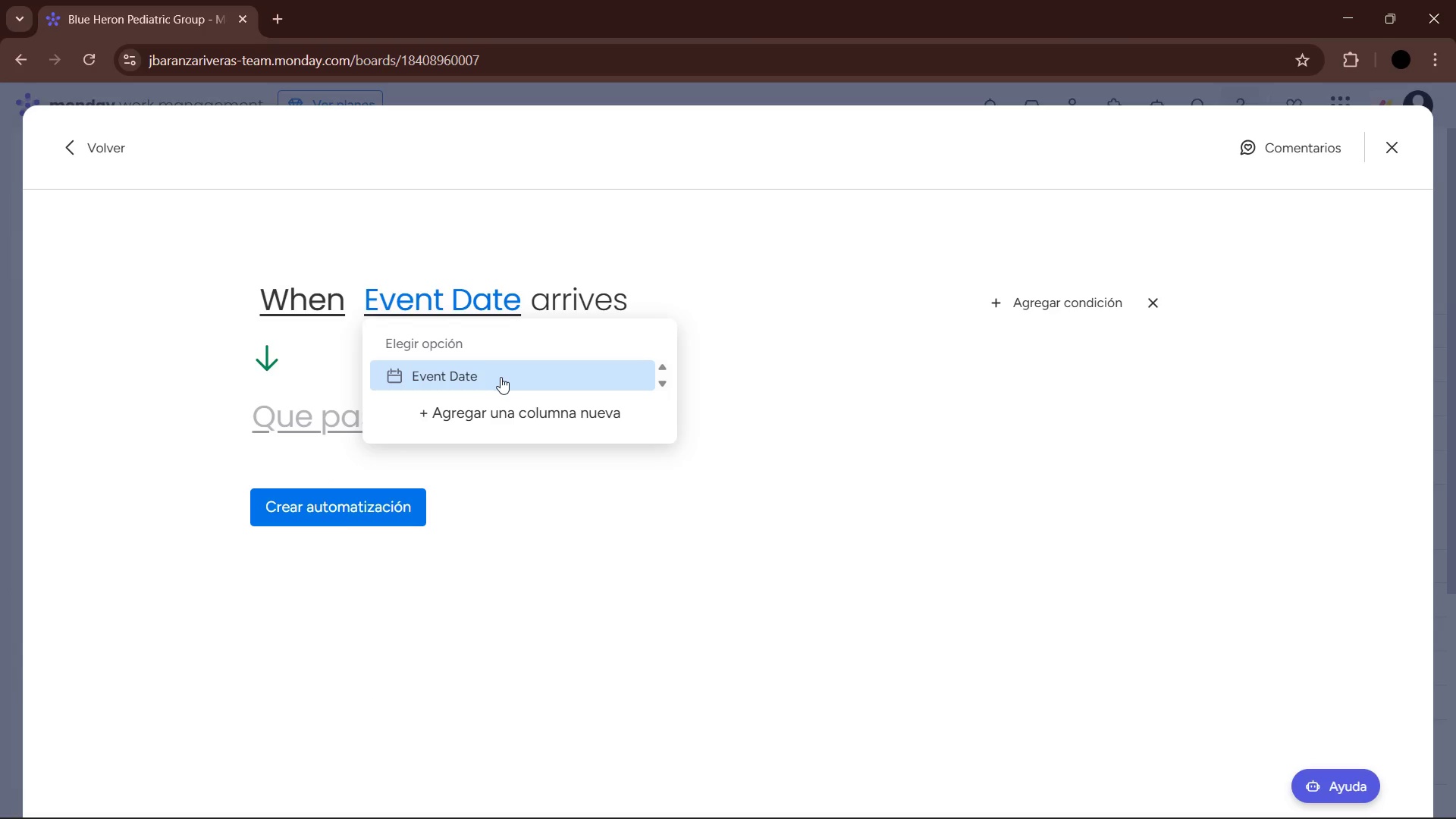 
left_click([500, 376])
 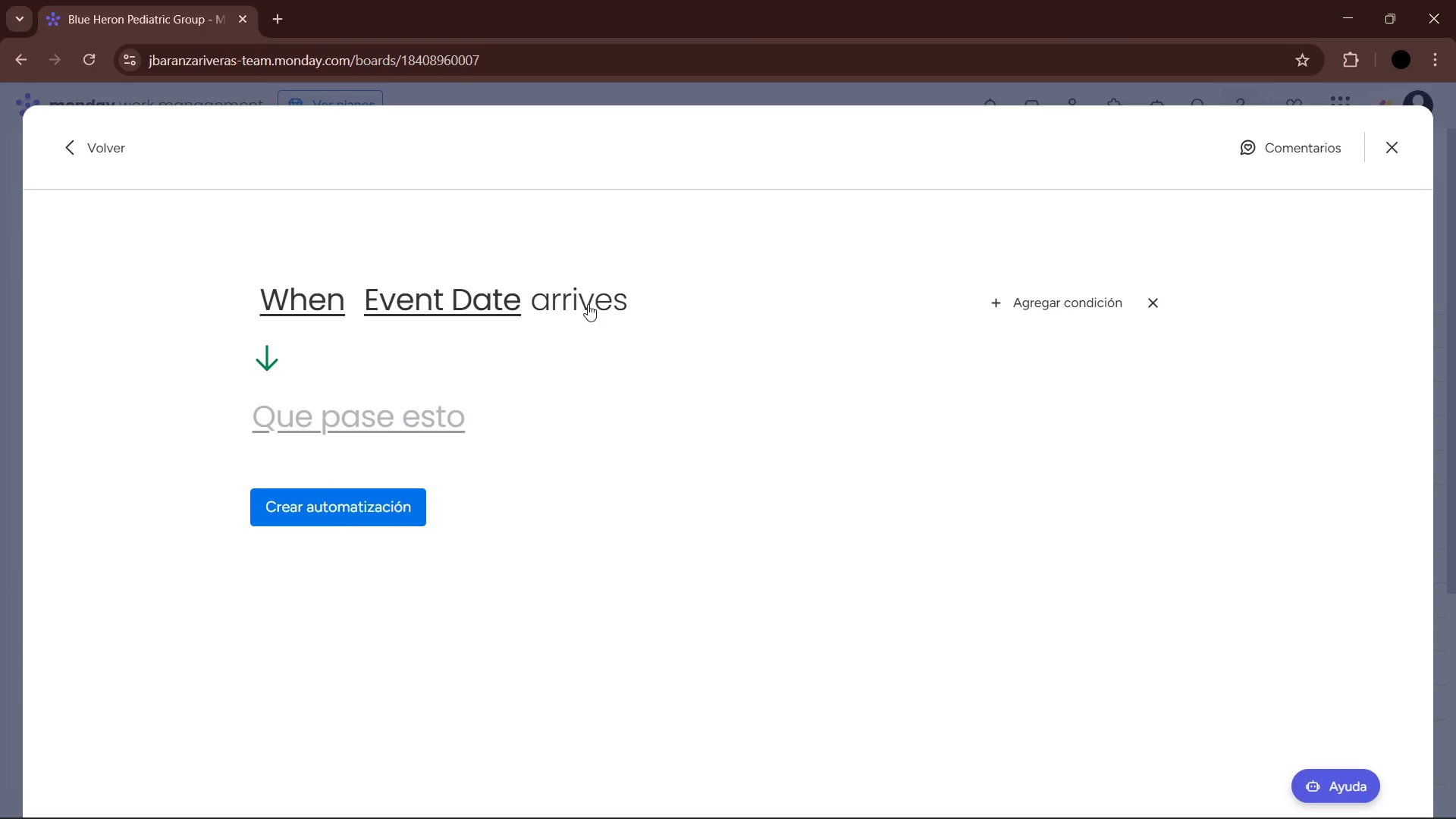 
left_click([590, 304])
 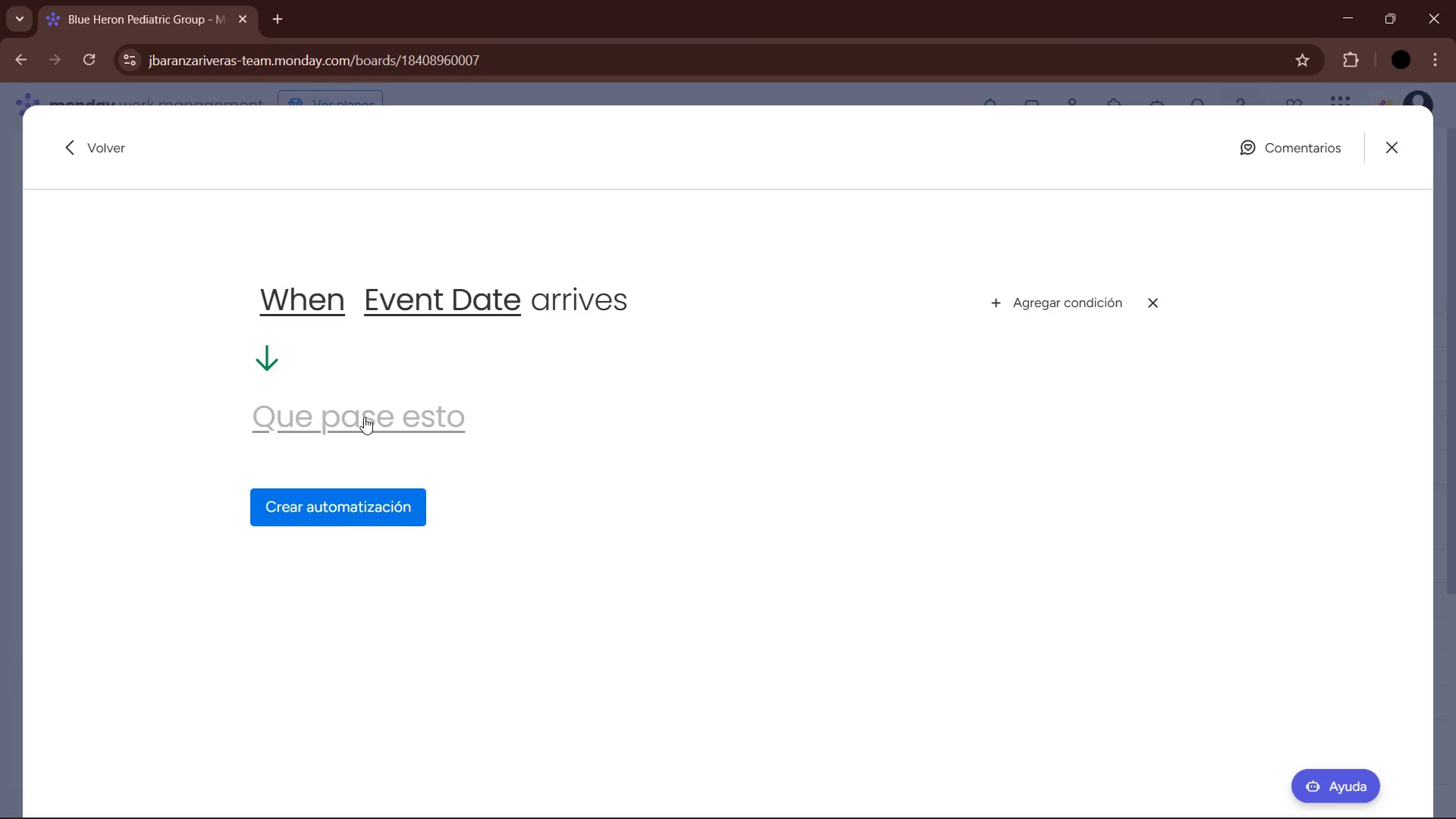 
left_click([364, 417])
 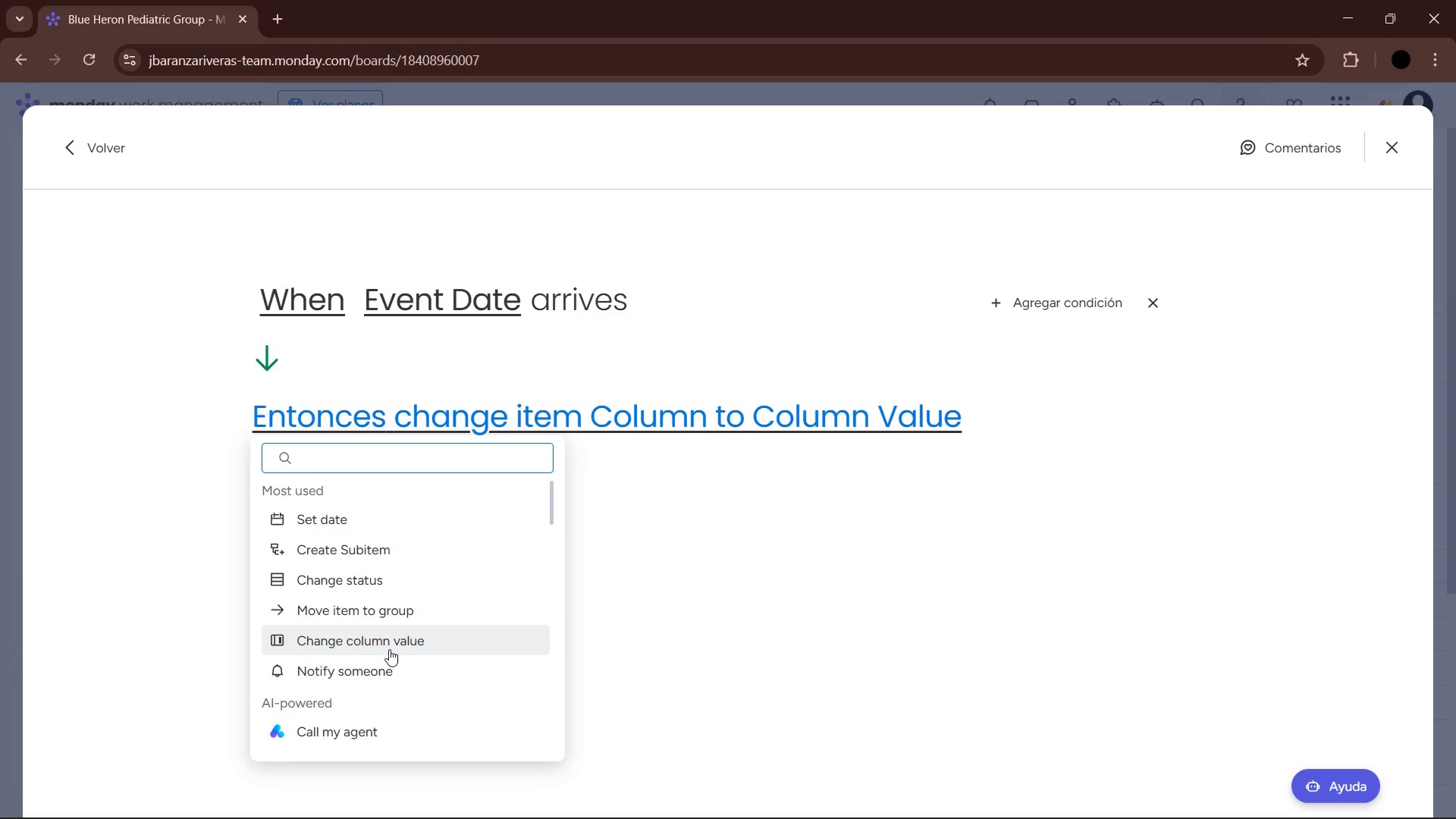 
wait(10.3)
 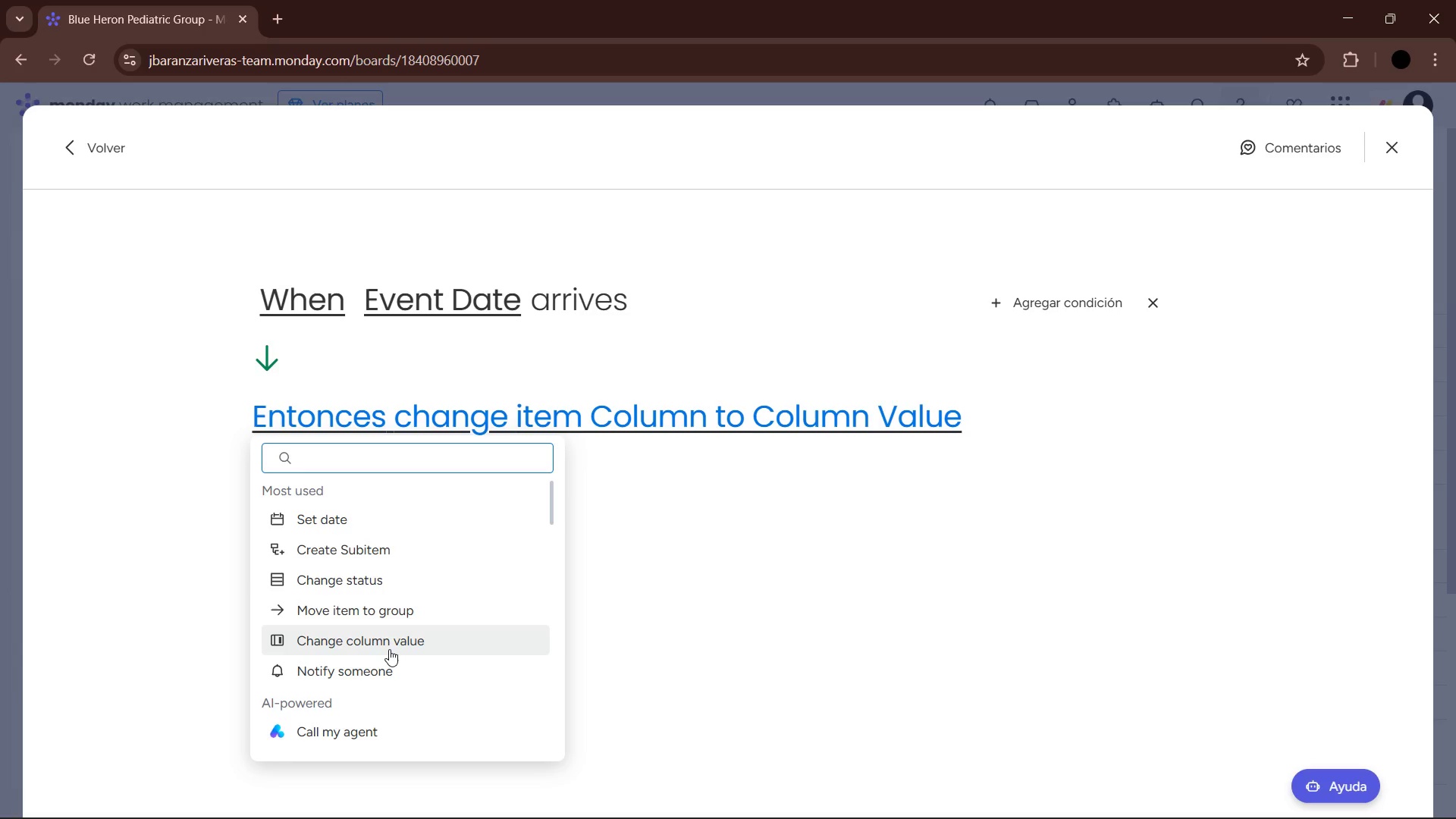 
left_click([396, 583])
 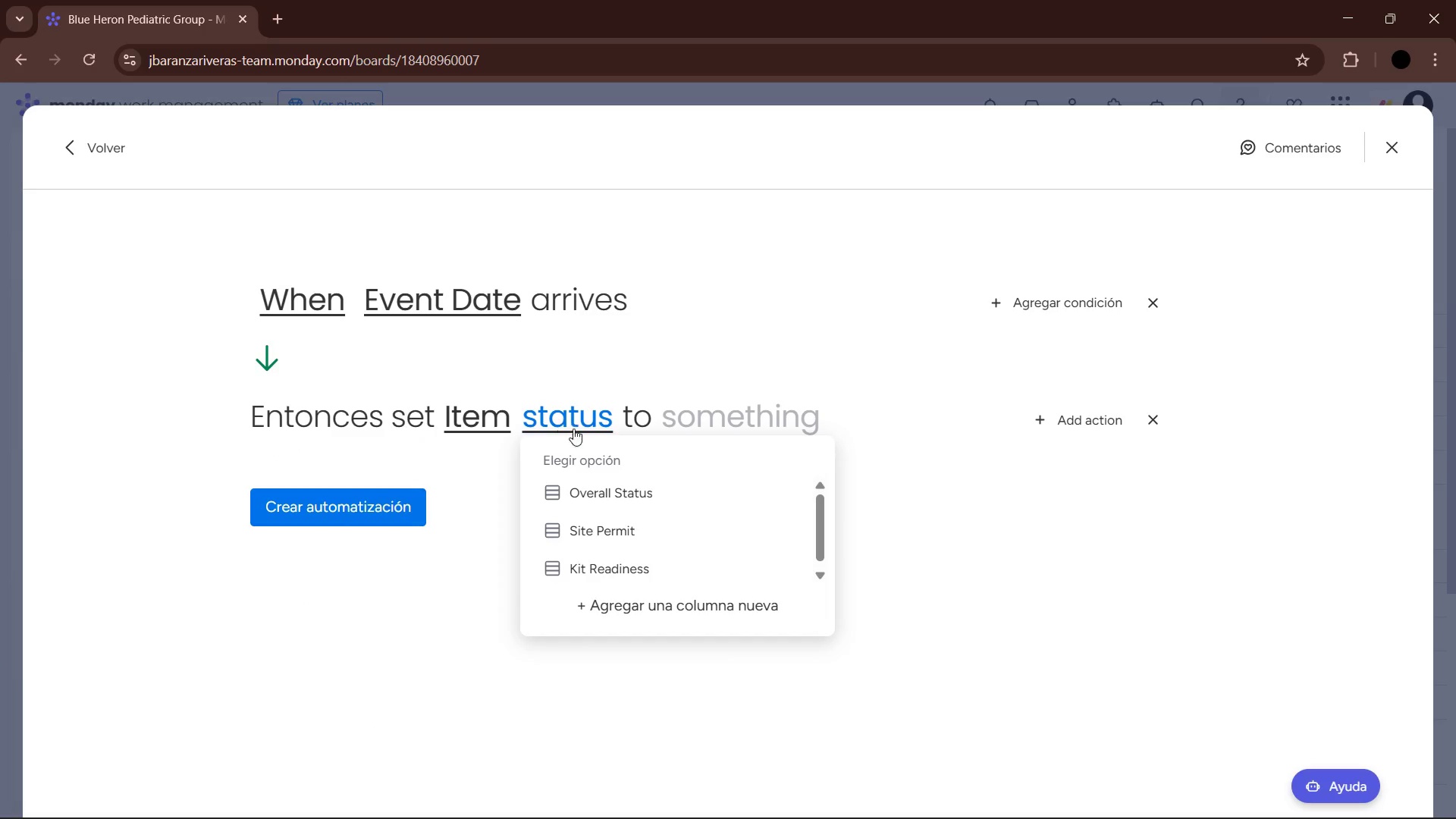 
left_click([610, 503])
 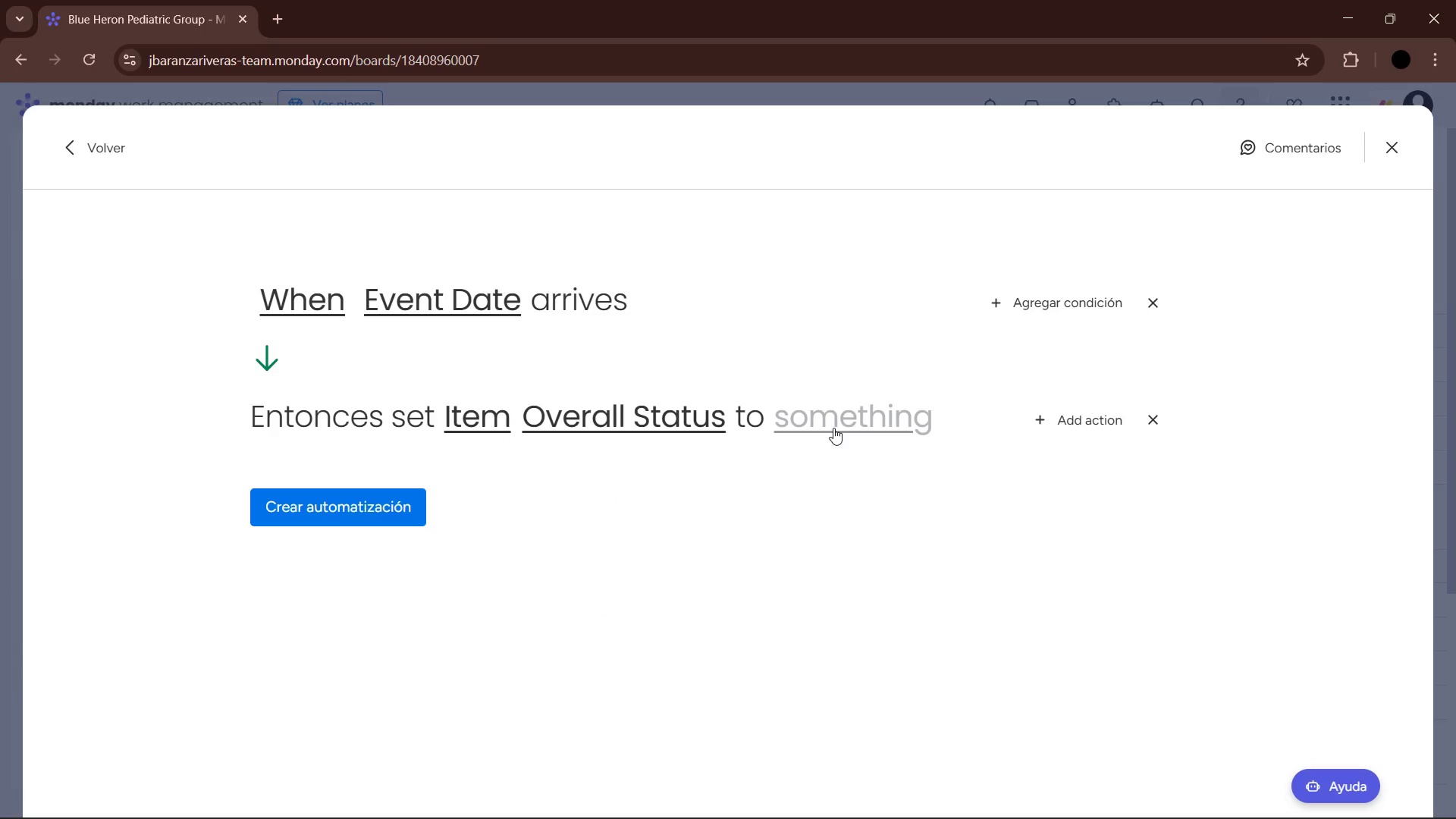 
left_click([833, 428])
 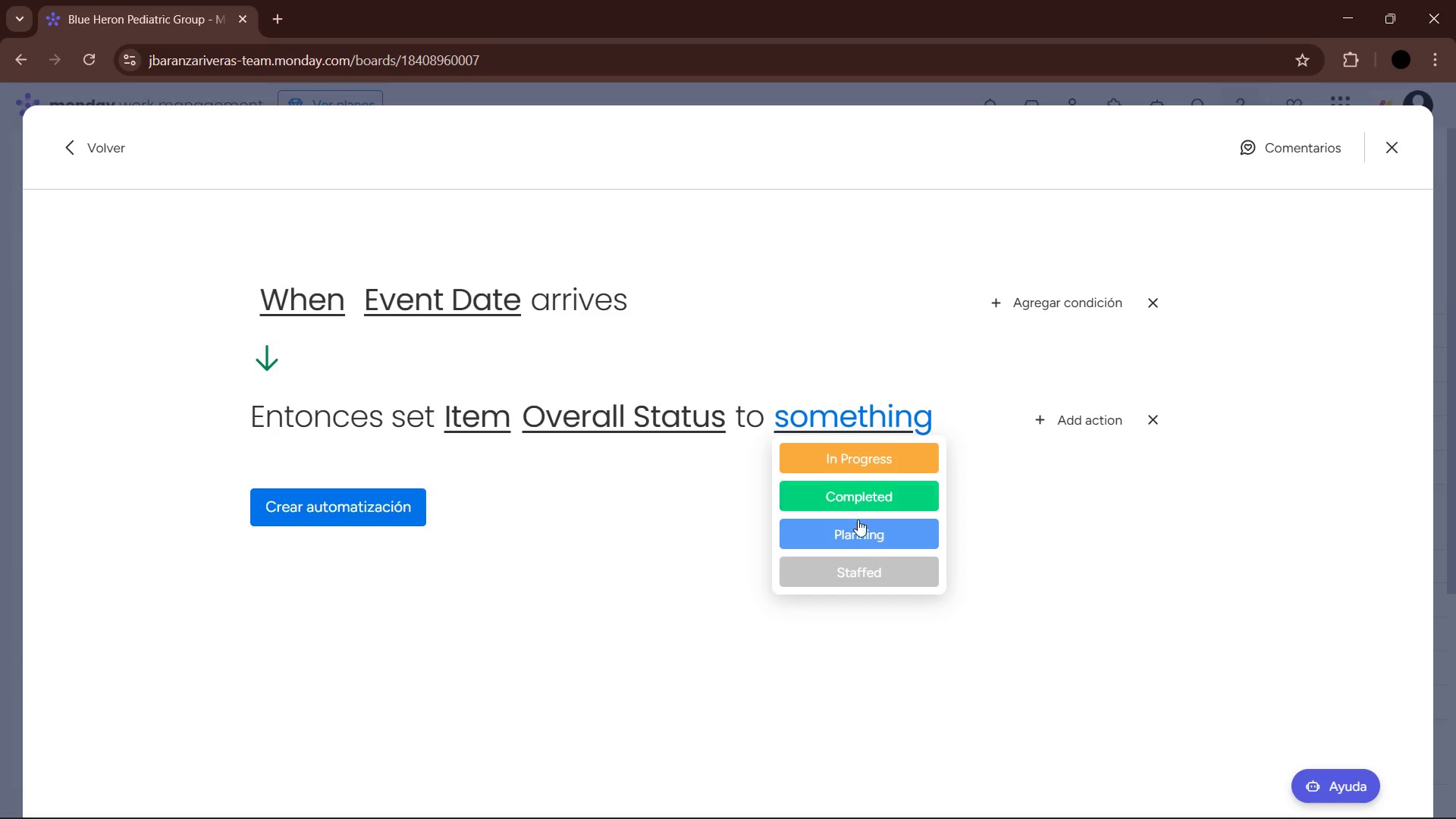 
left_click([867, 457])
 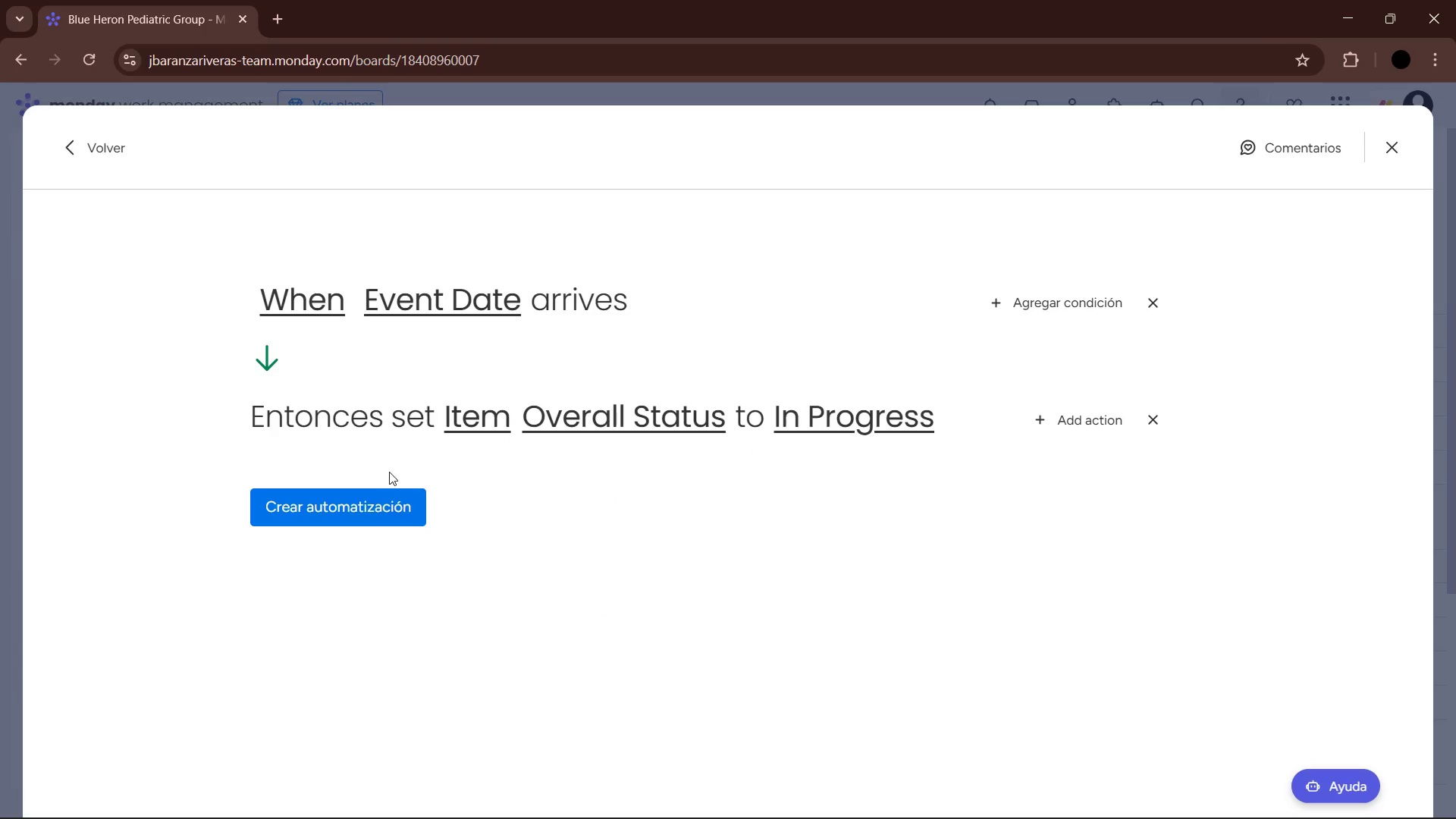 
left_click([384, 502])
 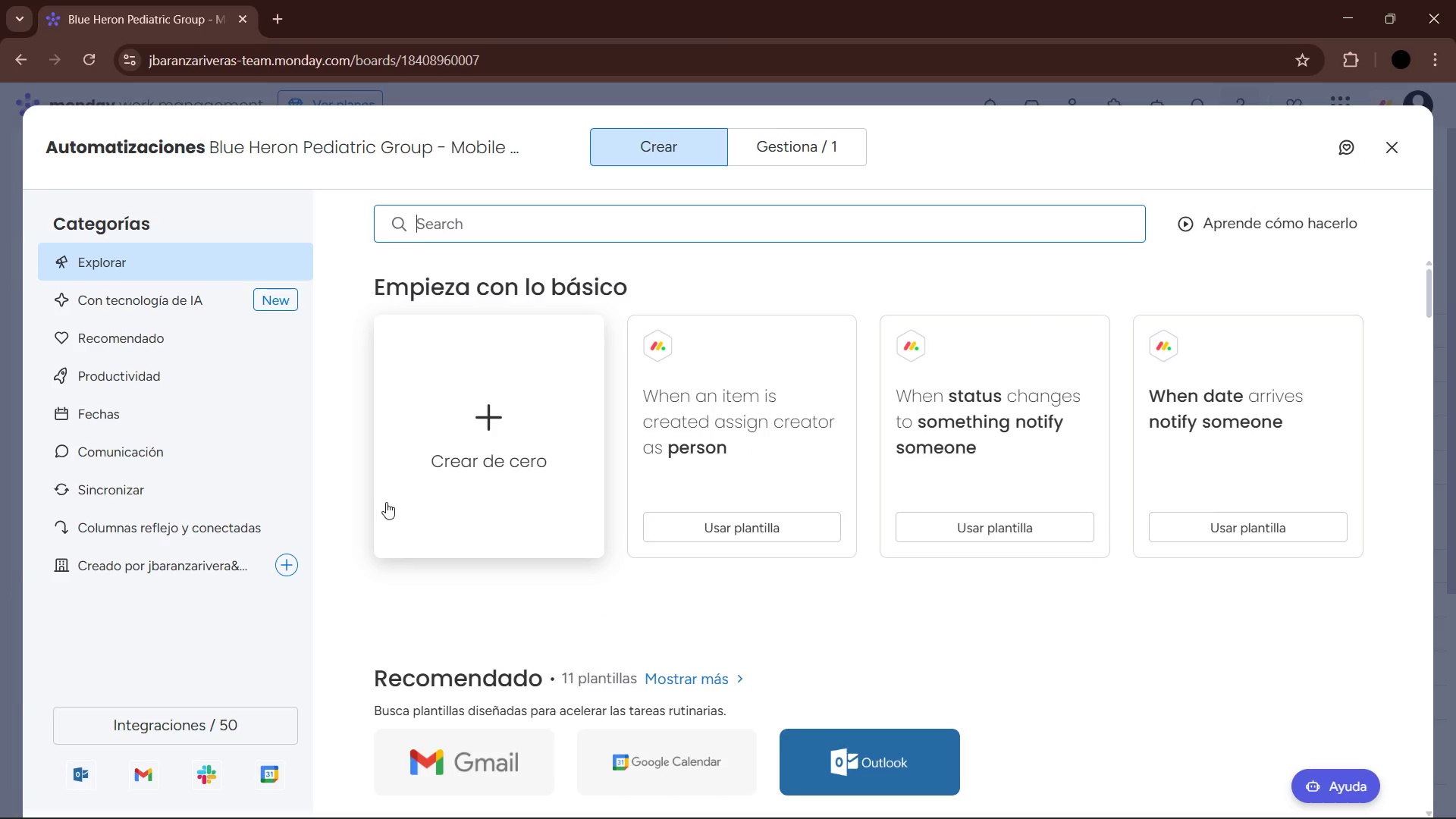 
left_click([1401, 155])
 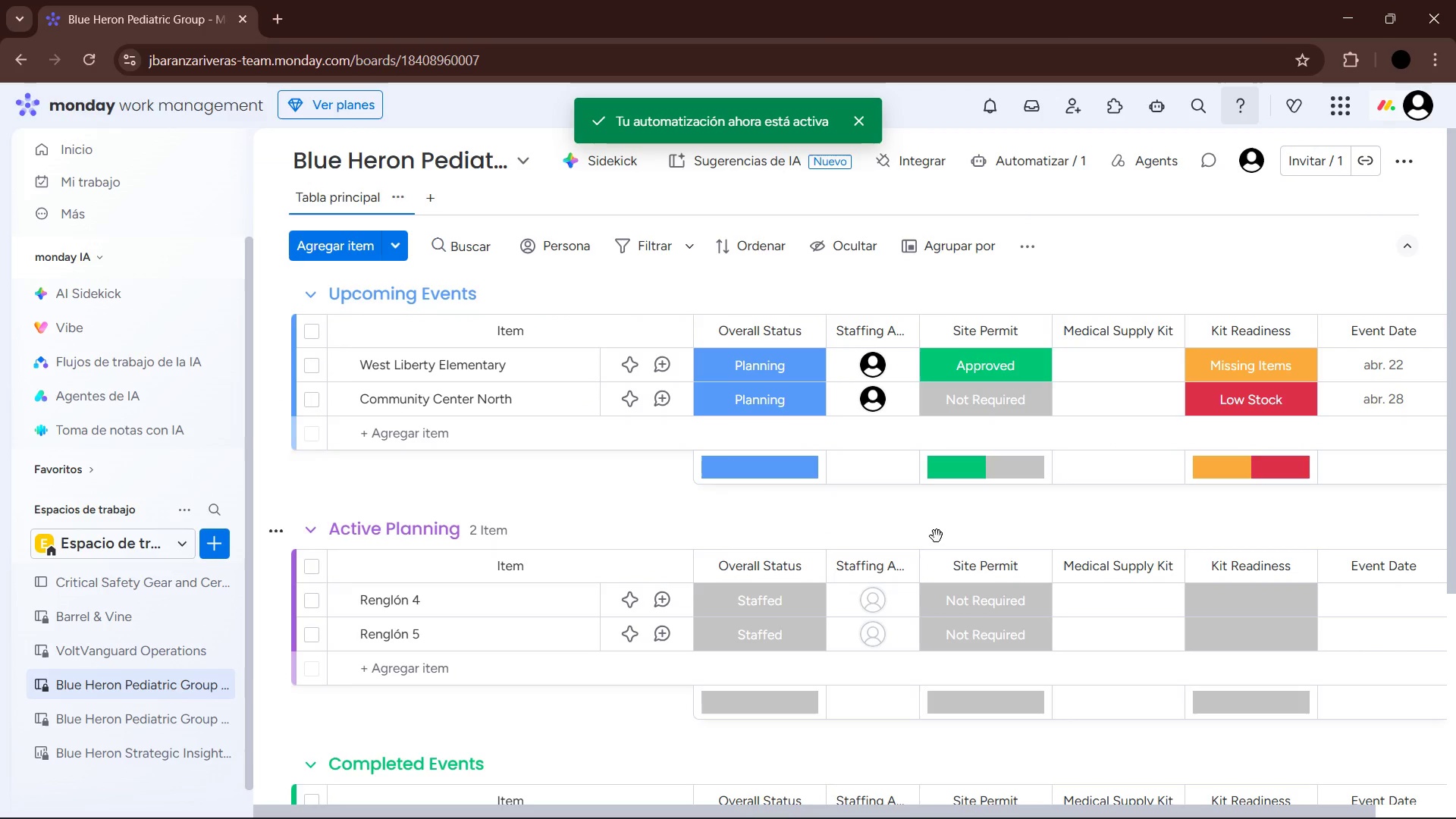 
scroll: coordinate [795, 630], scroll_direction: up, amount: 5.0
 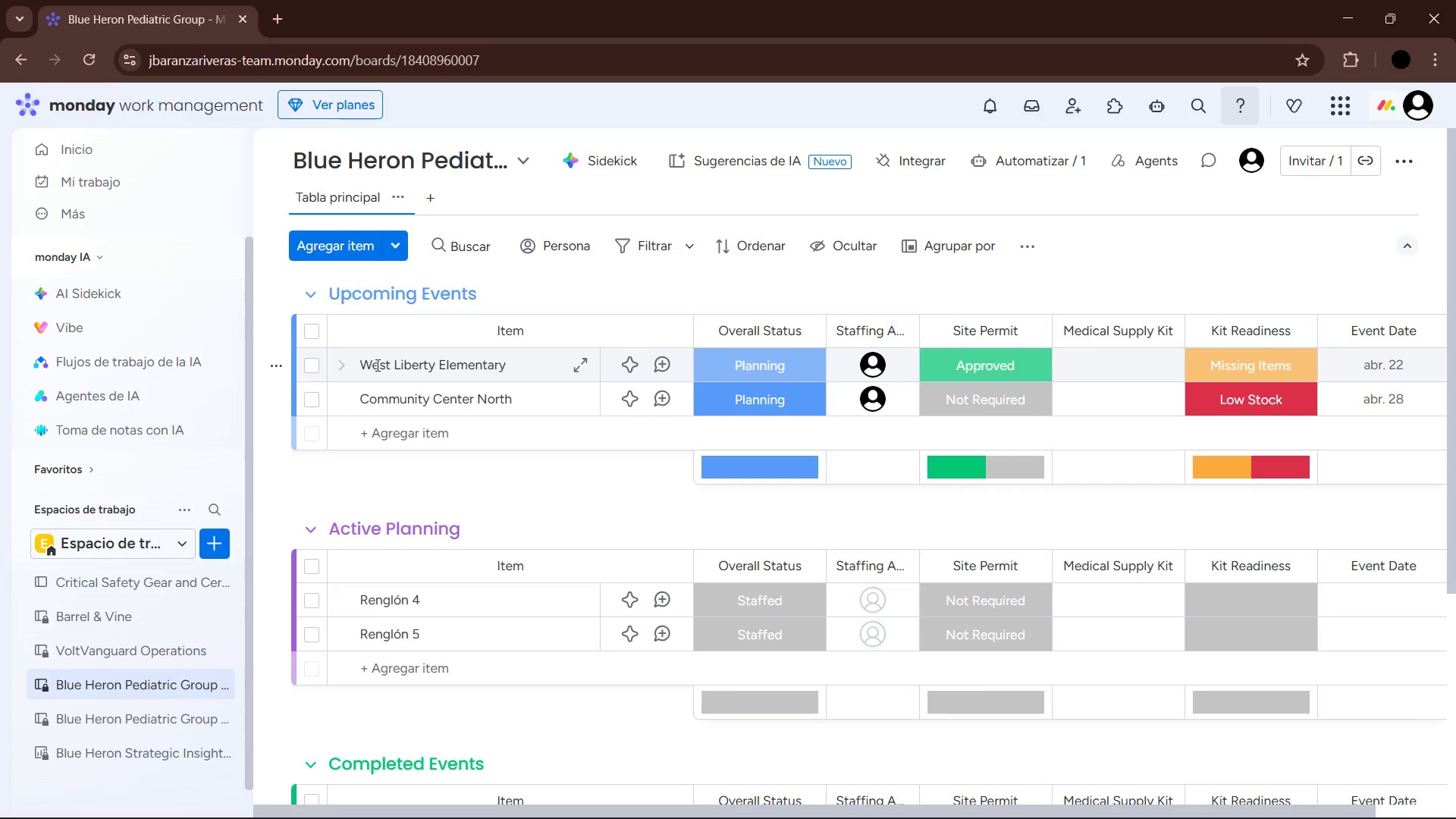 
wait(89.18)
 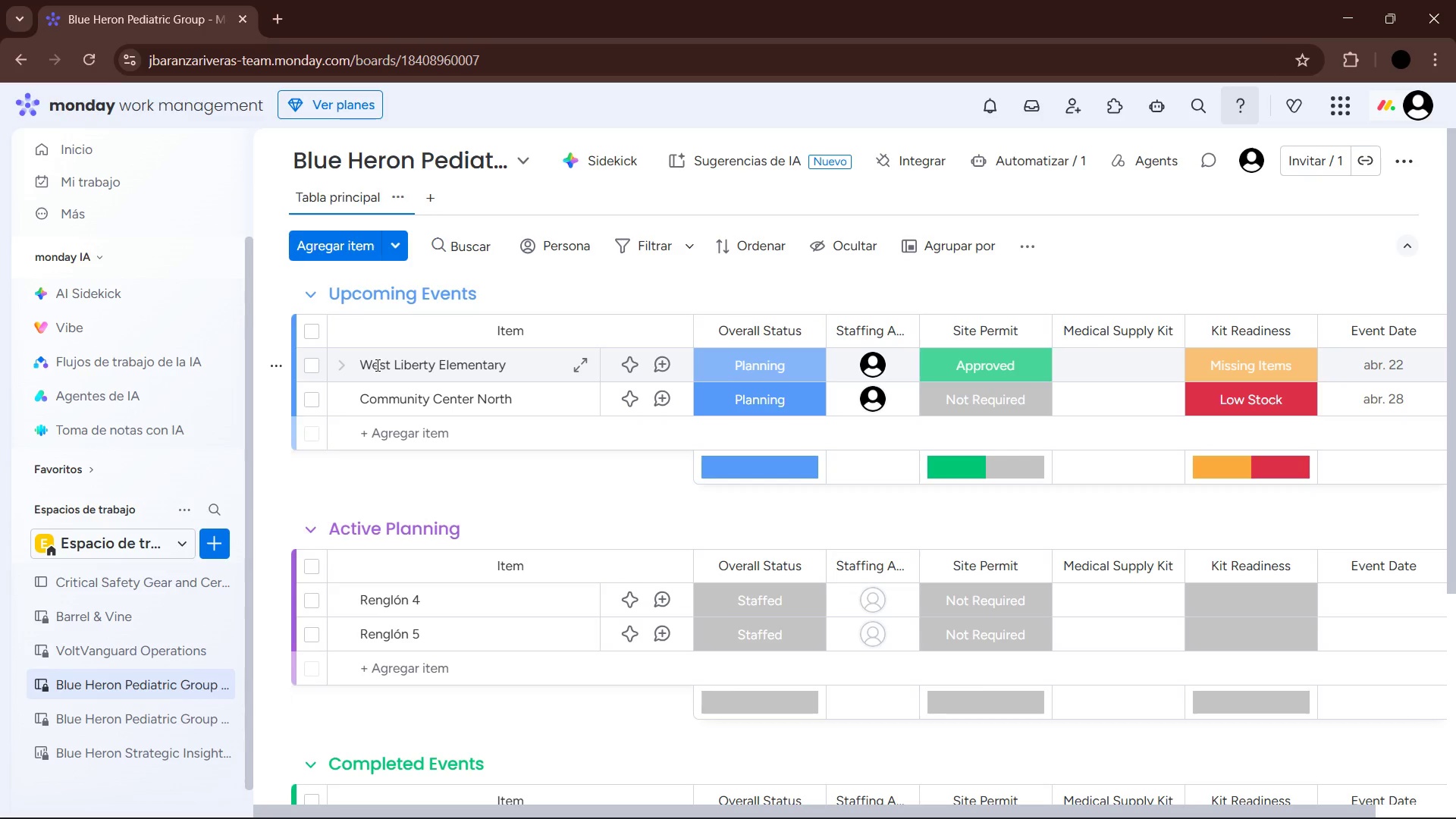 
left_click([285, 601])
 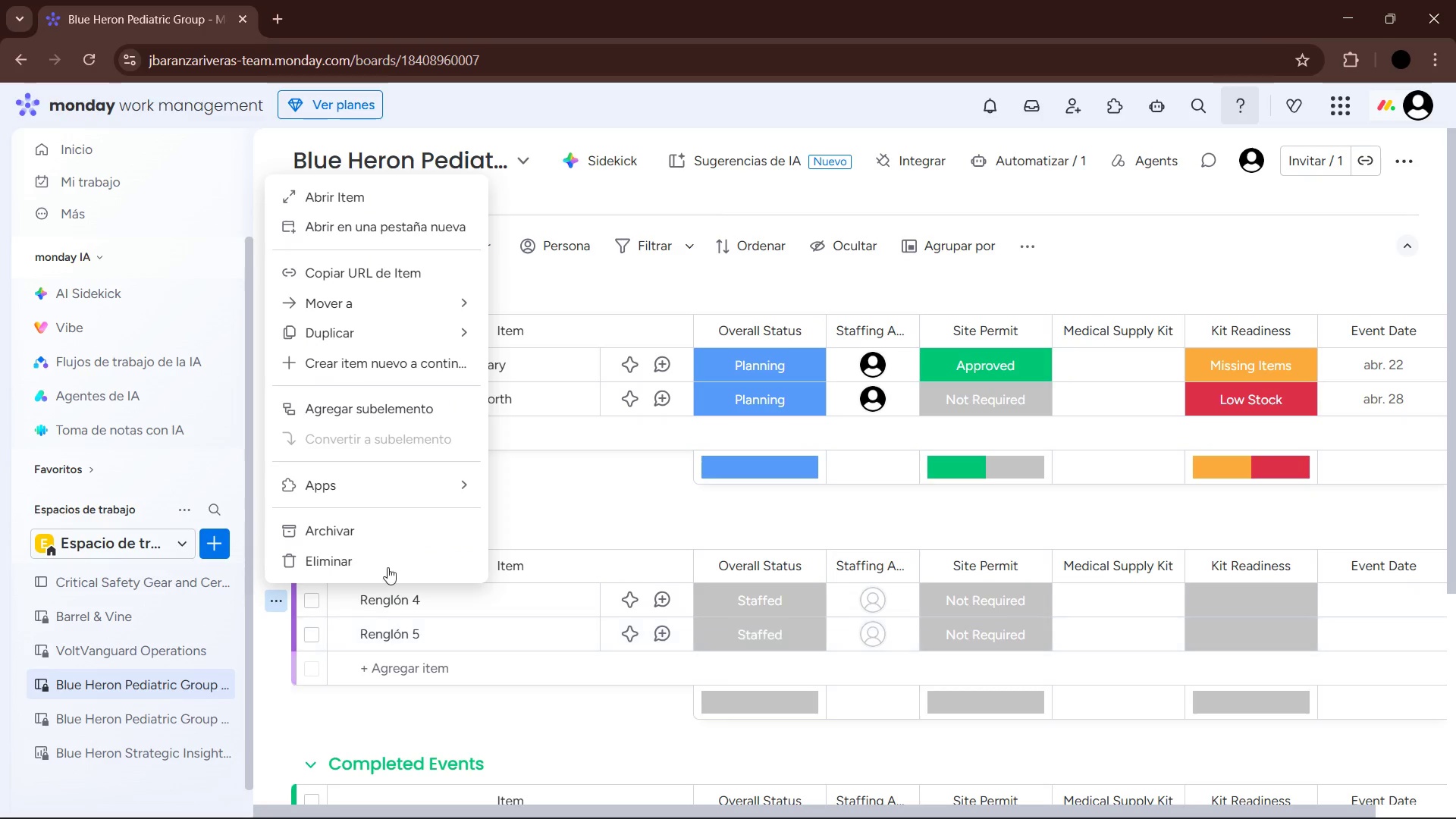 
left_click([364, 560])
 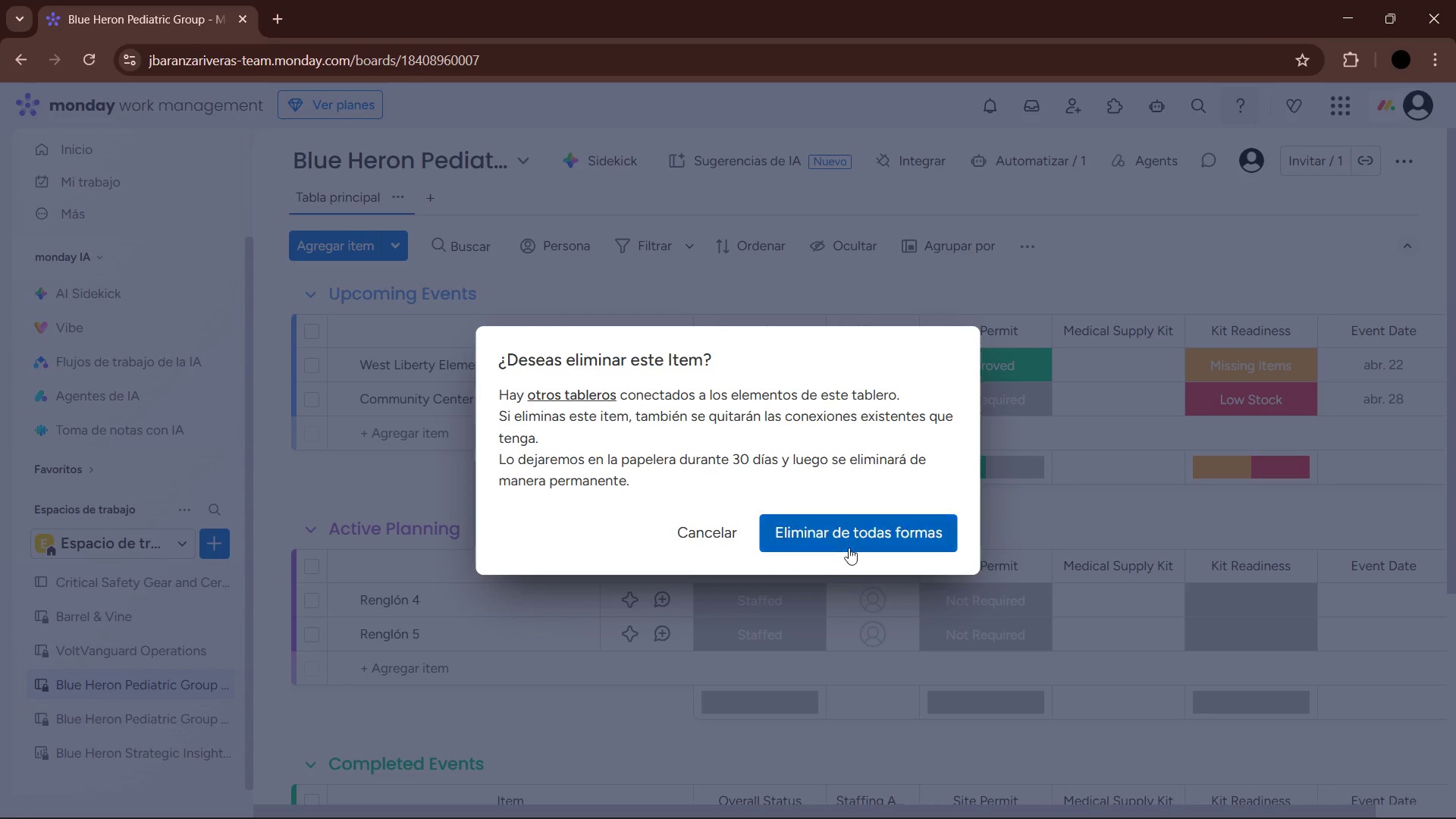 
left_click([853, 534])
 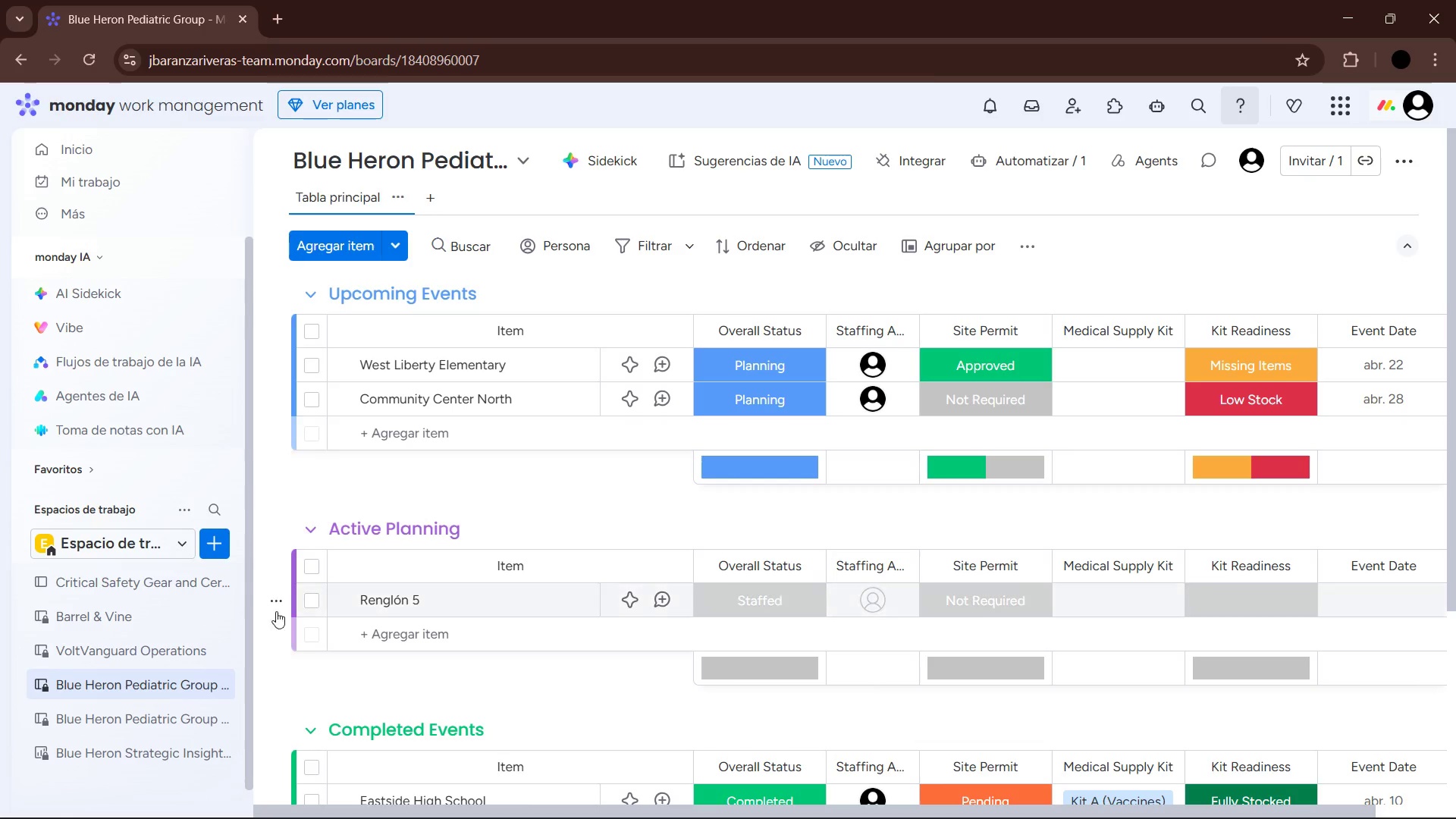 
left_click([267, 602])
 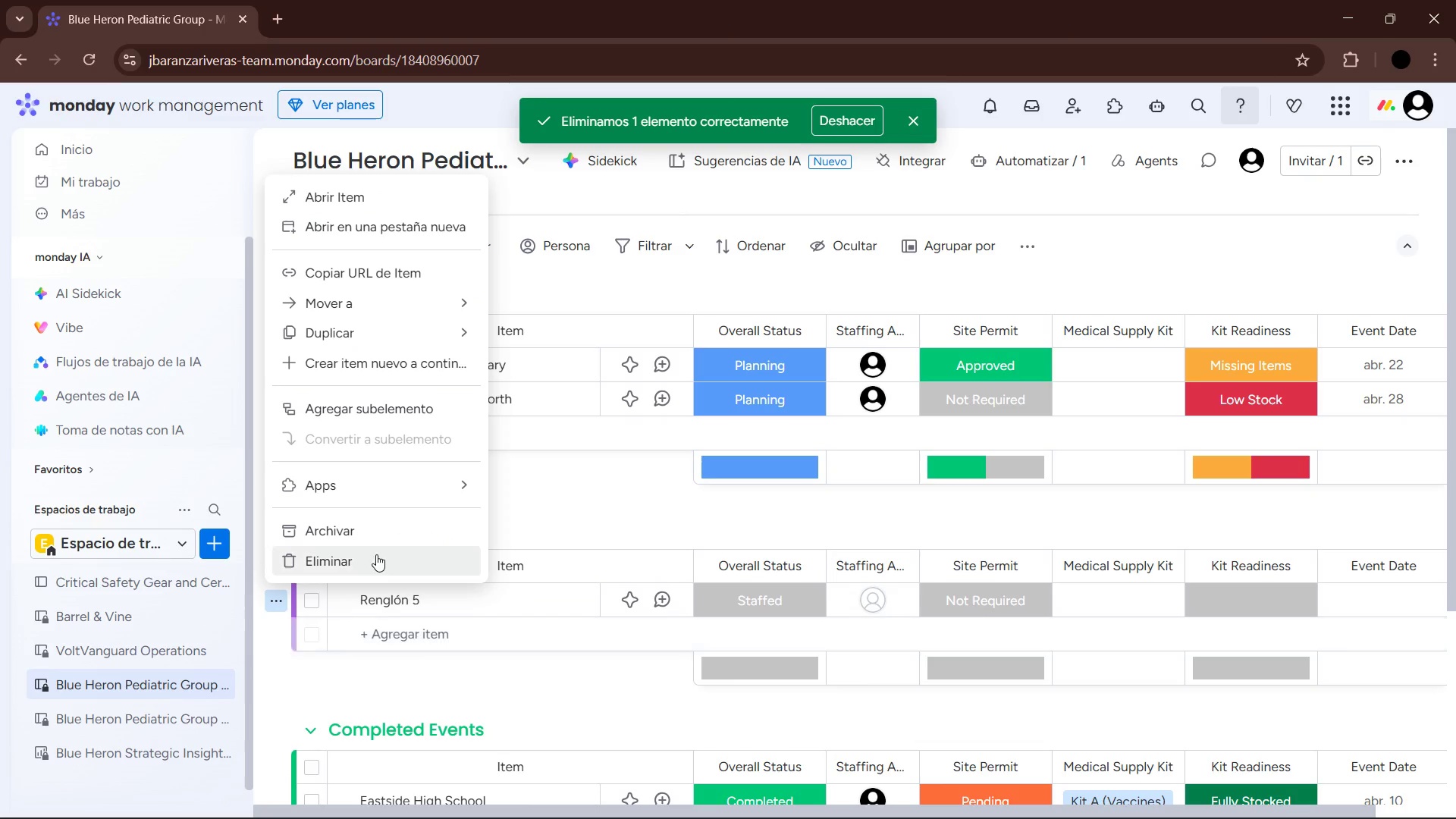 
left_click([374, 554])
 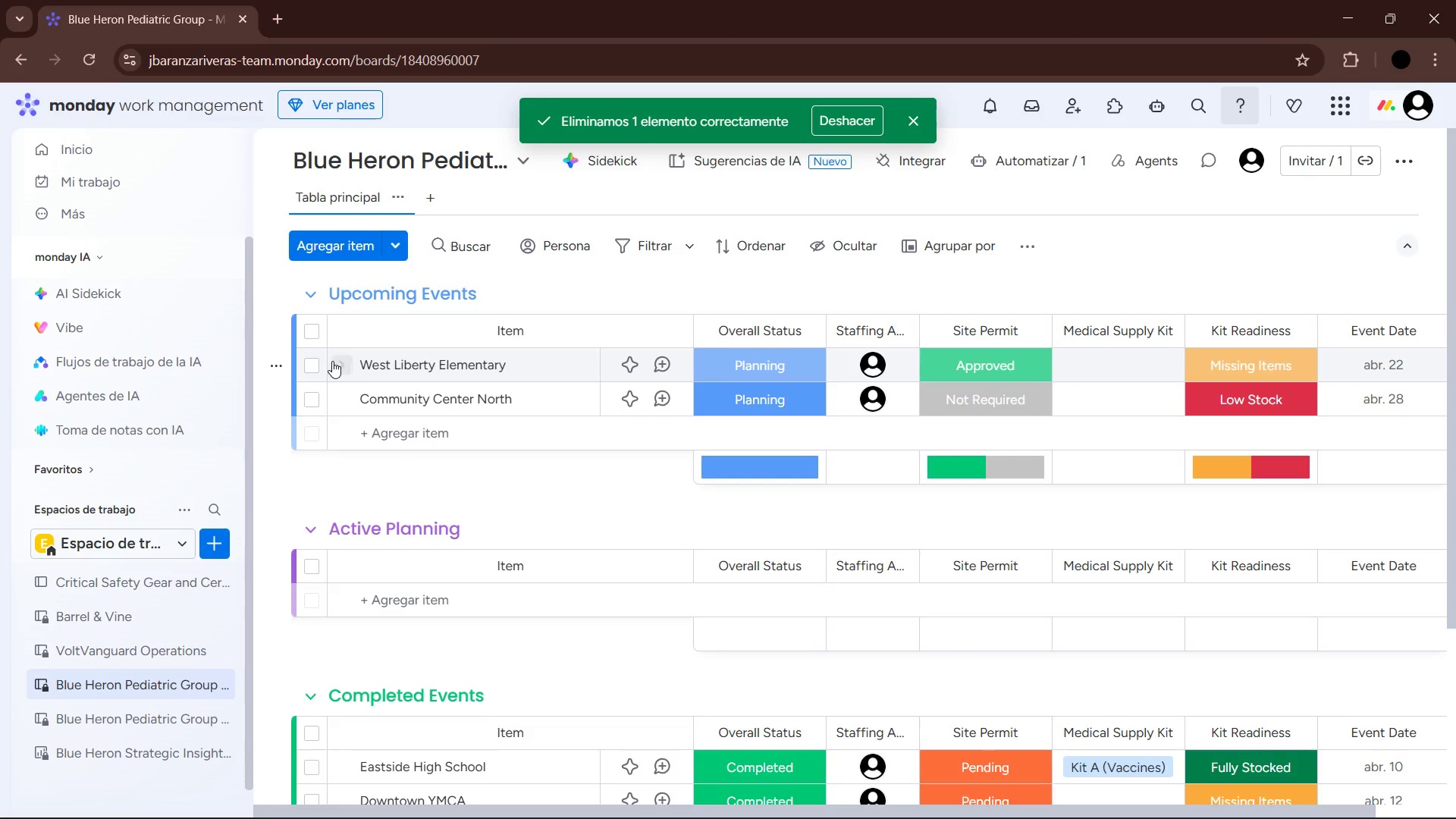 
left_click_drag(start_coordinate=[542, 367], to_coordinate=[522, 582])
 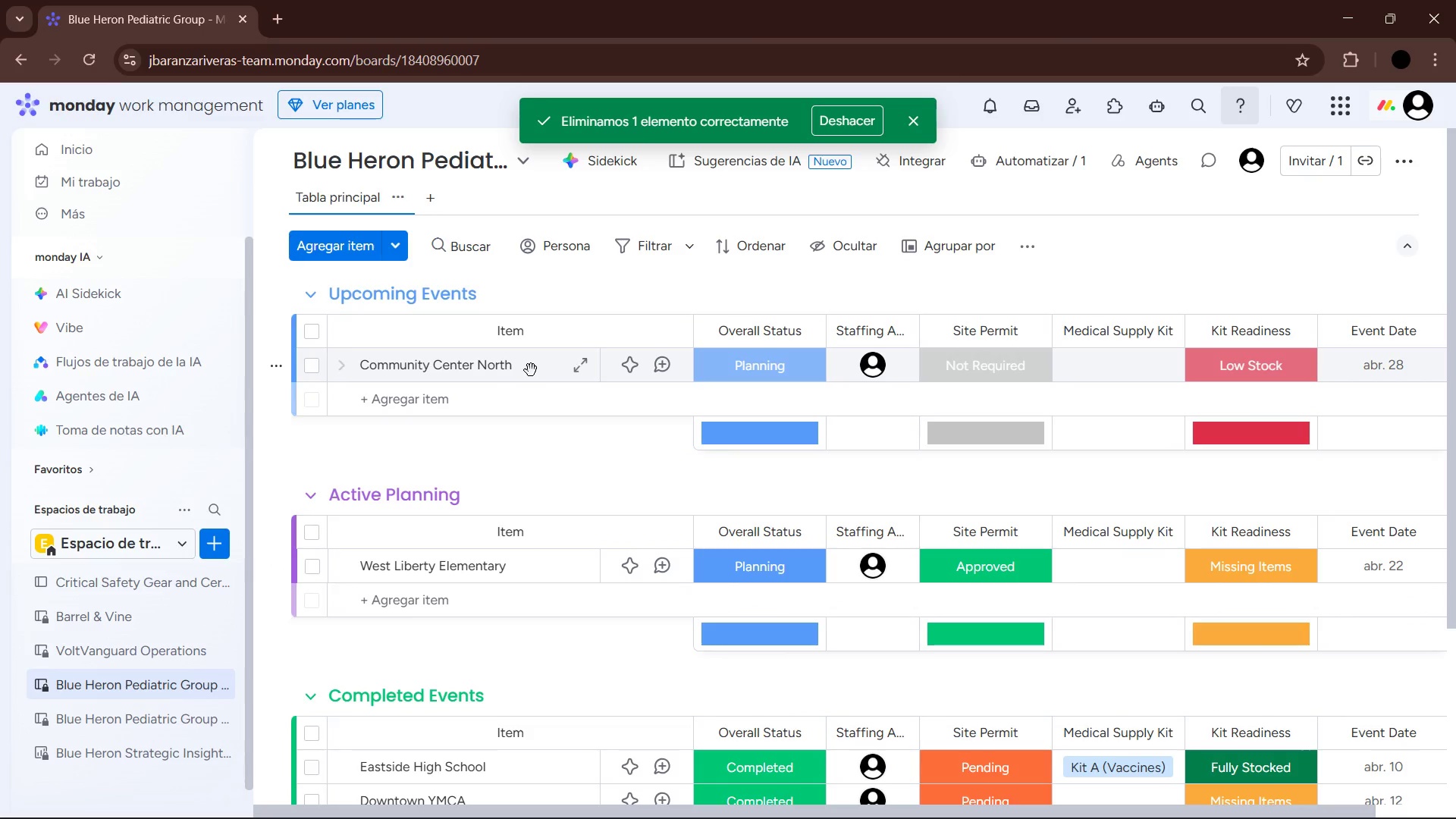 
left_click_drag(start_coordinate=[538, 369], to_coordinate=[516, 576])
 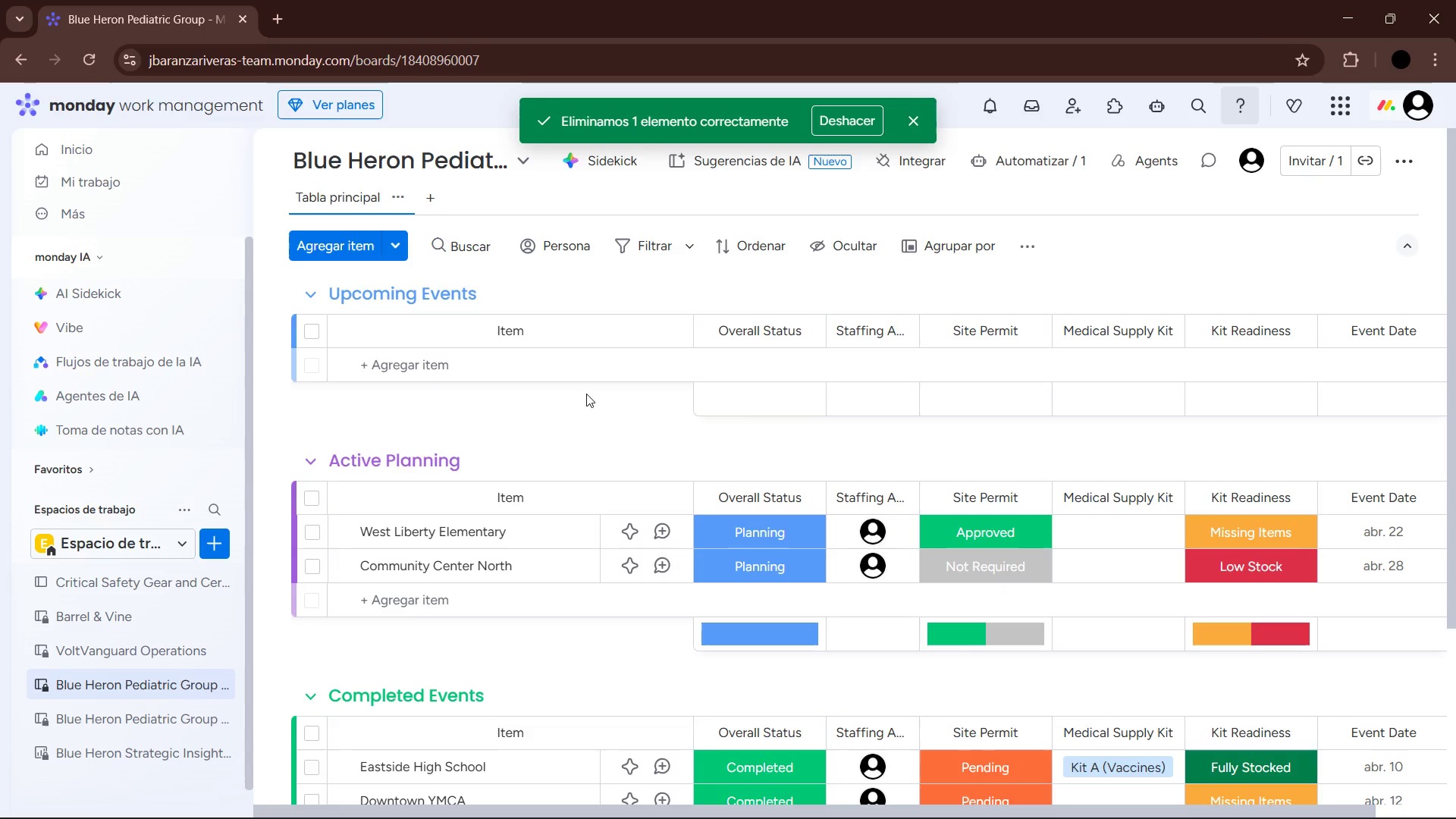 
wait(5.02)
 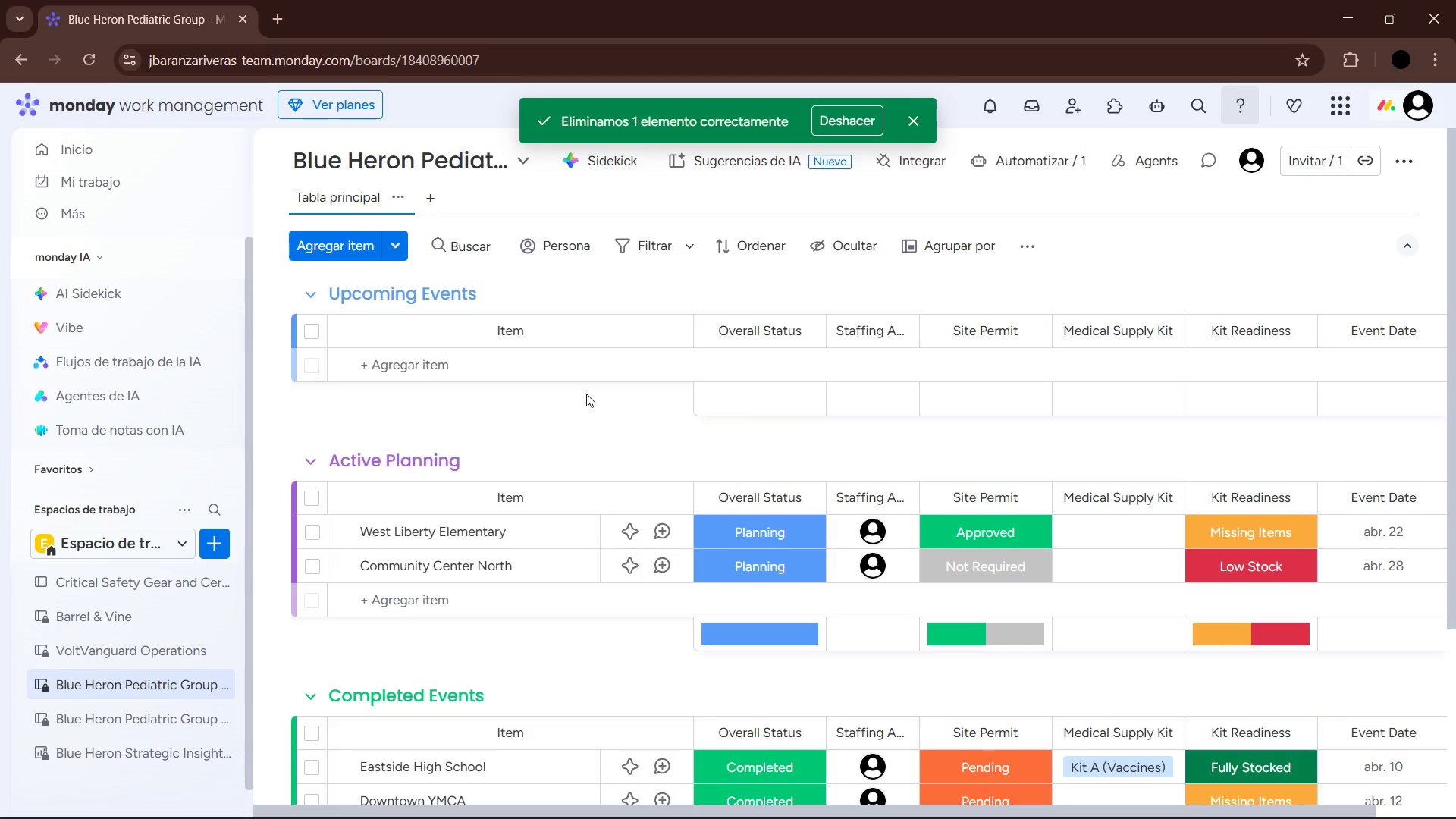 
scroll: coordinate [563, 606], scroll_direction: down, amount: 4.0
 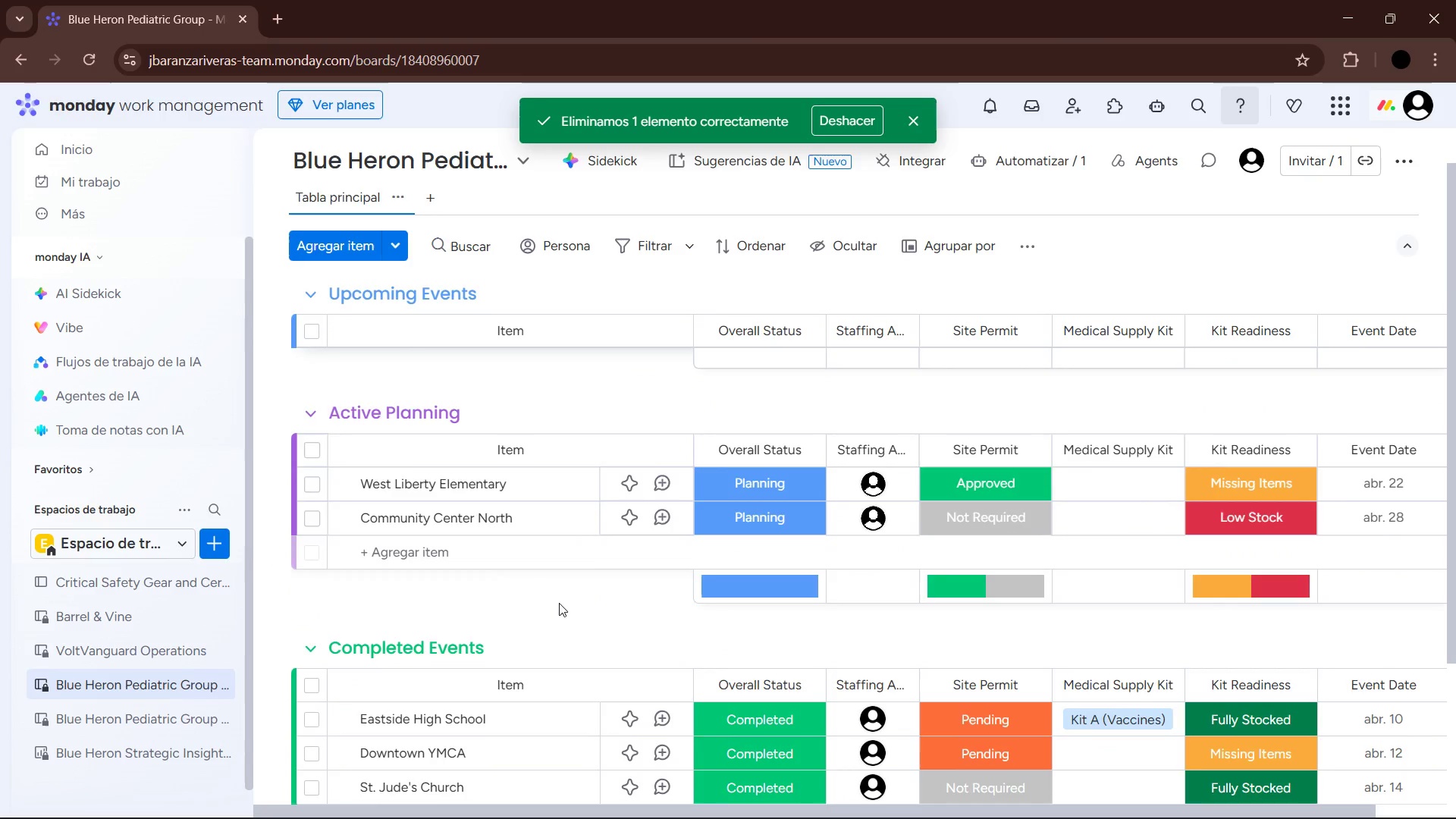 
scroll: coordinate [590, 501], scroll_direction: up, amount: 8.0
 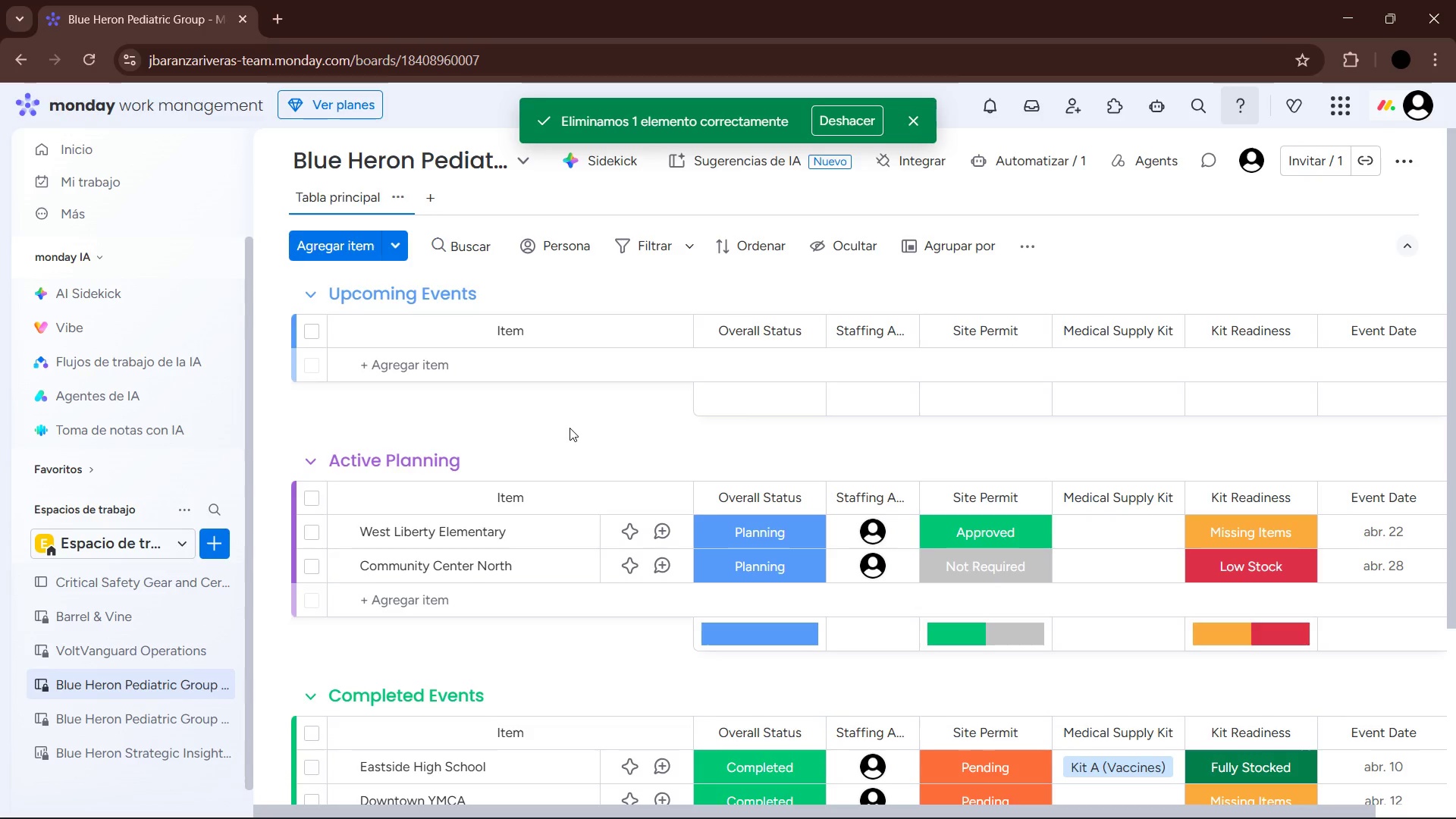 
wait(22.84)
 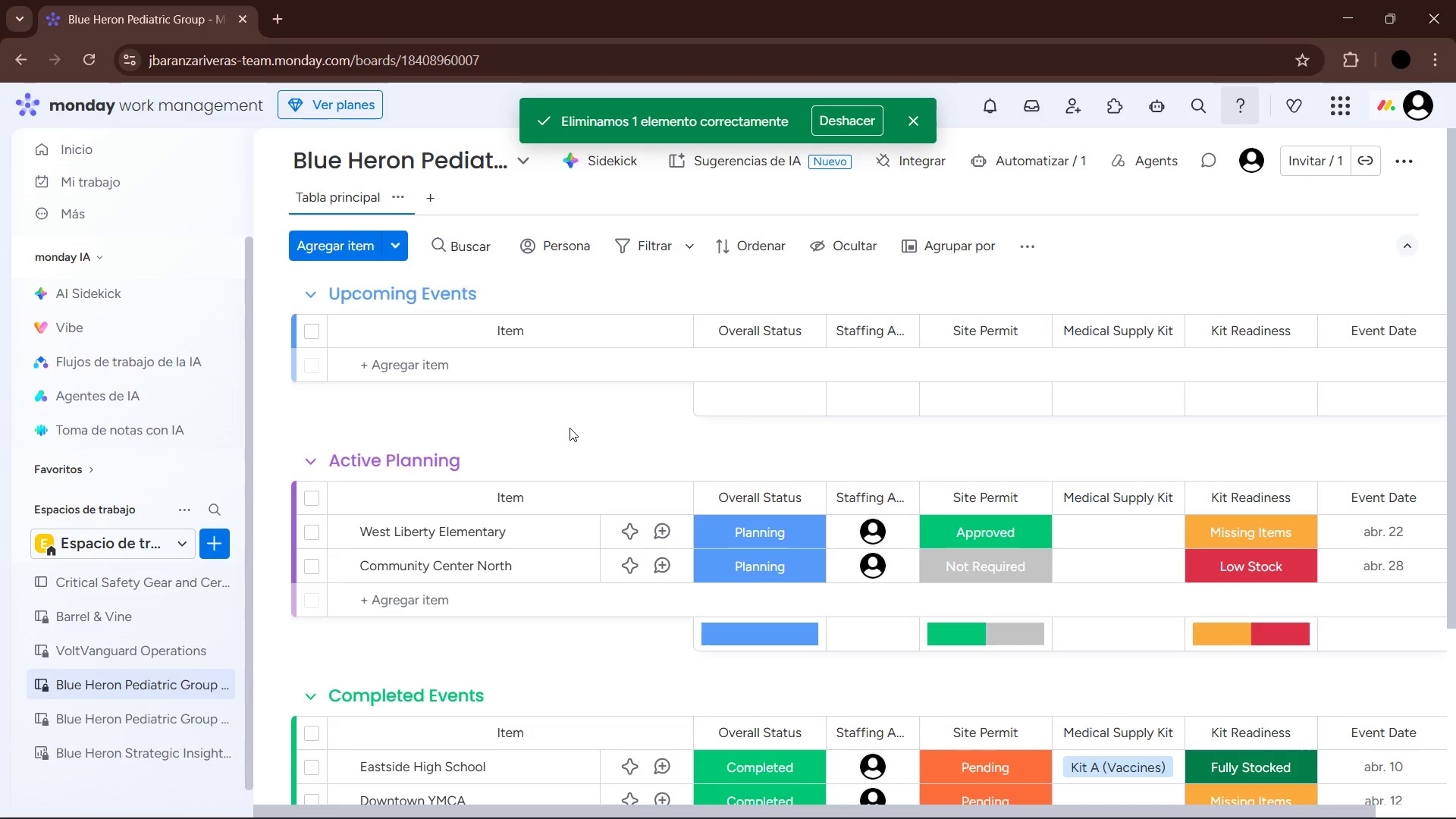 
left_click([419, 363])
 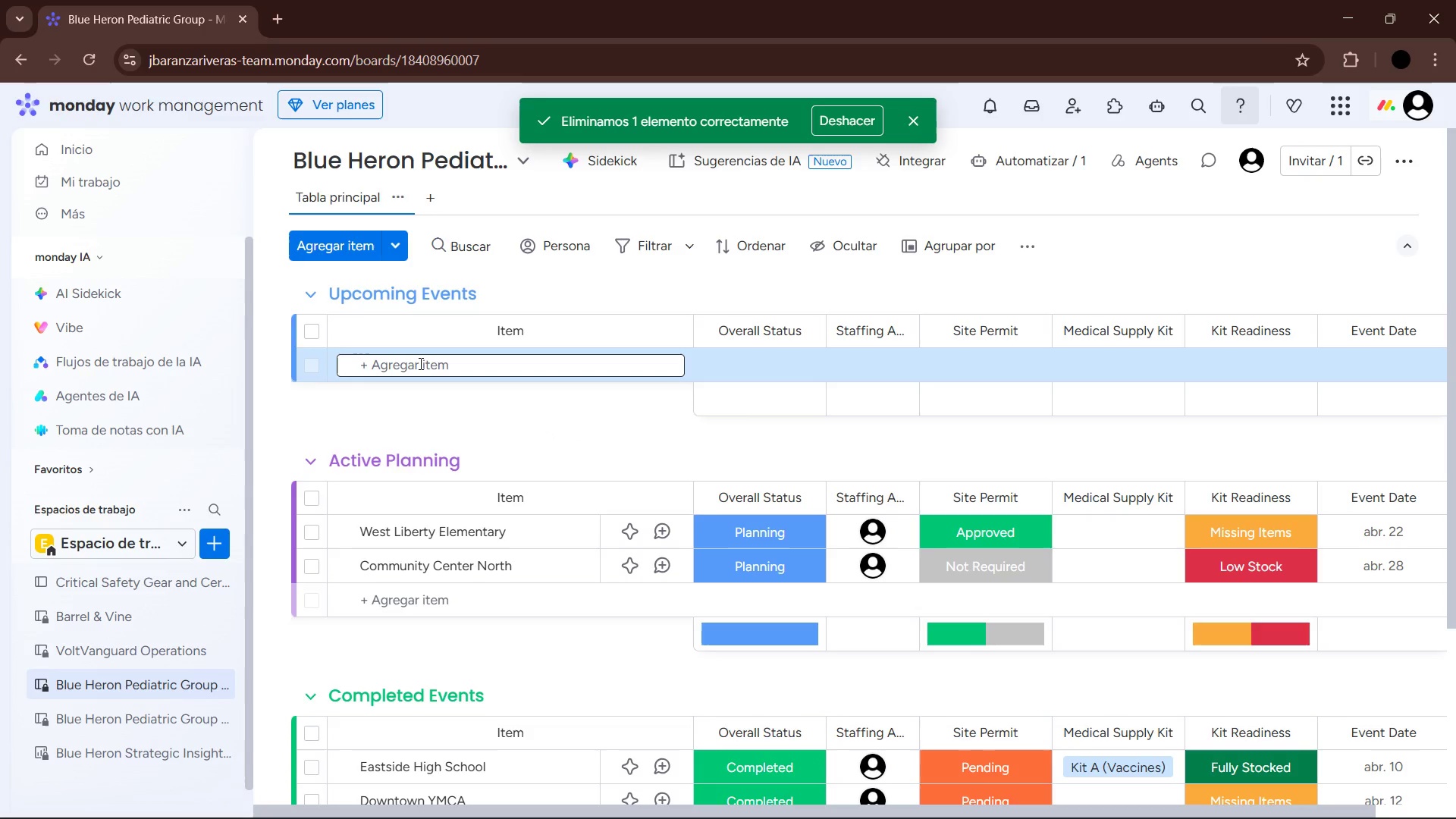 
type(Riverside Public Library)
 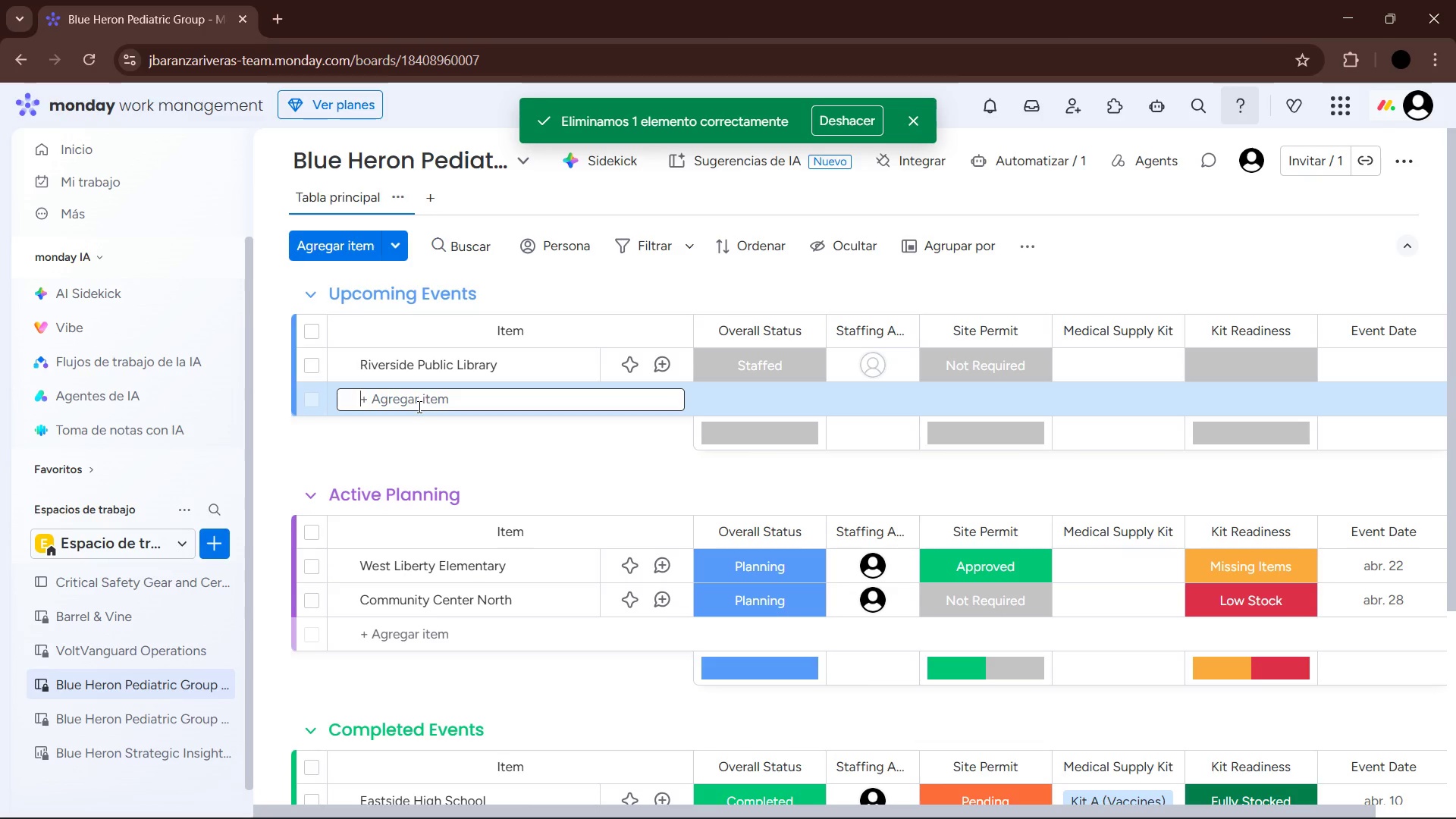 
type(Hope Community Church)
 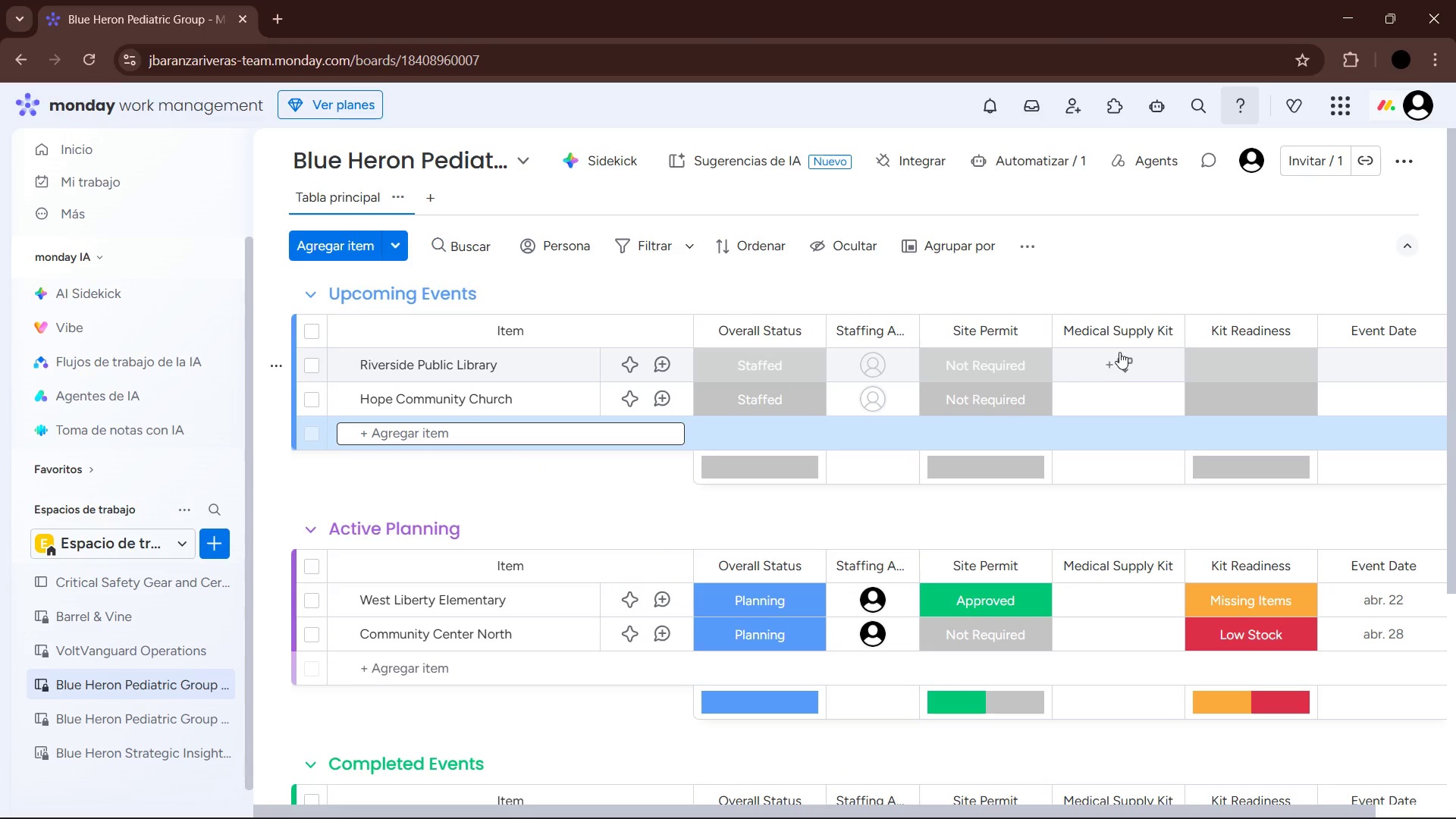 
wait(5.09)
 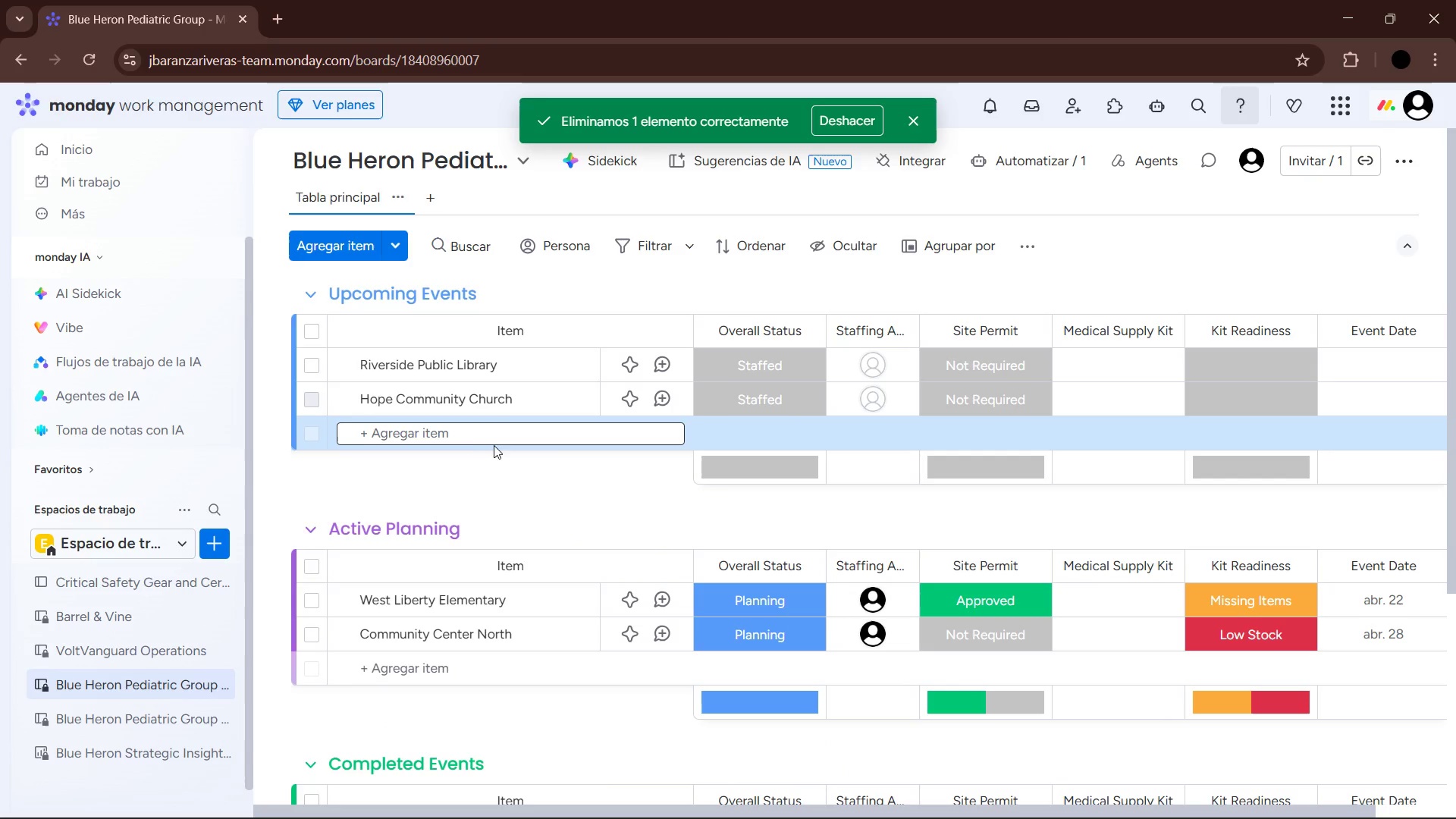 
left_click([1111, 353])
 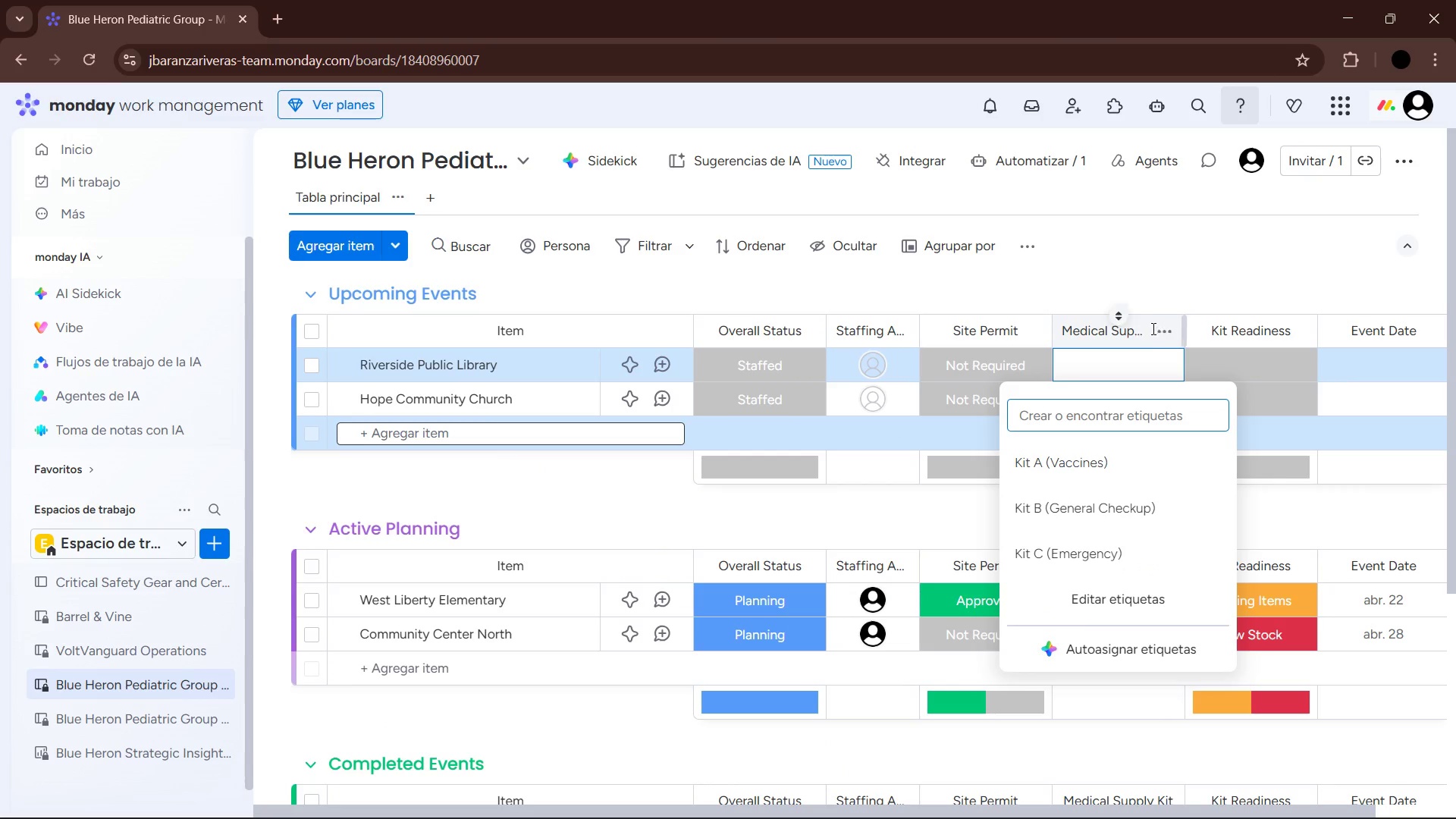 
left_click([1168, 283])
 